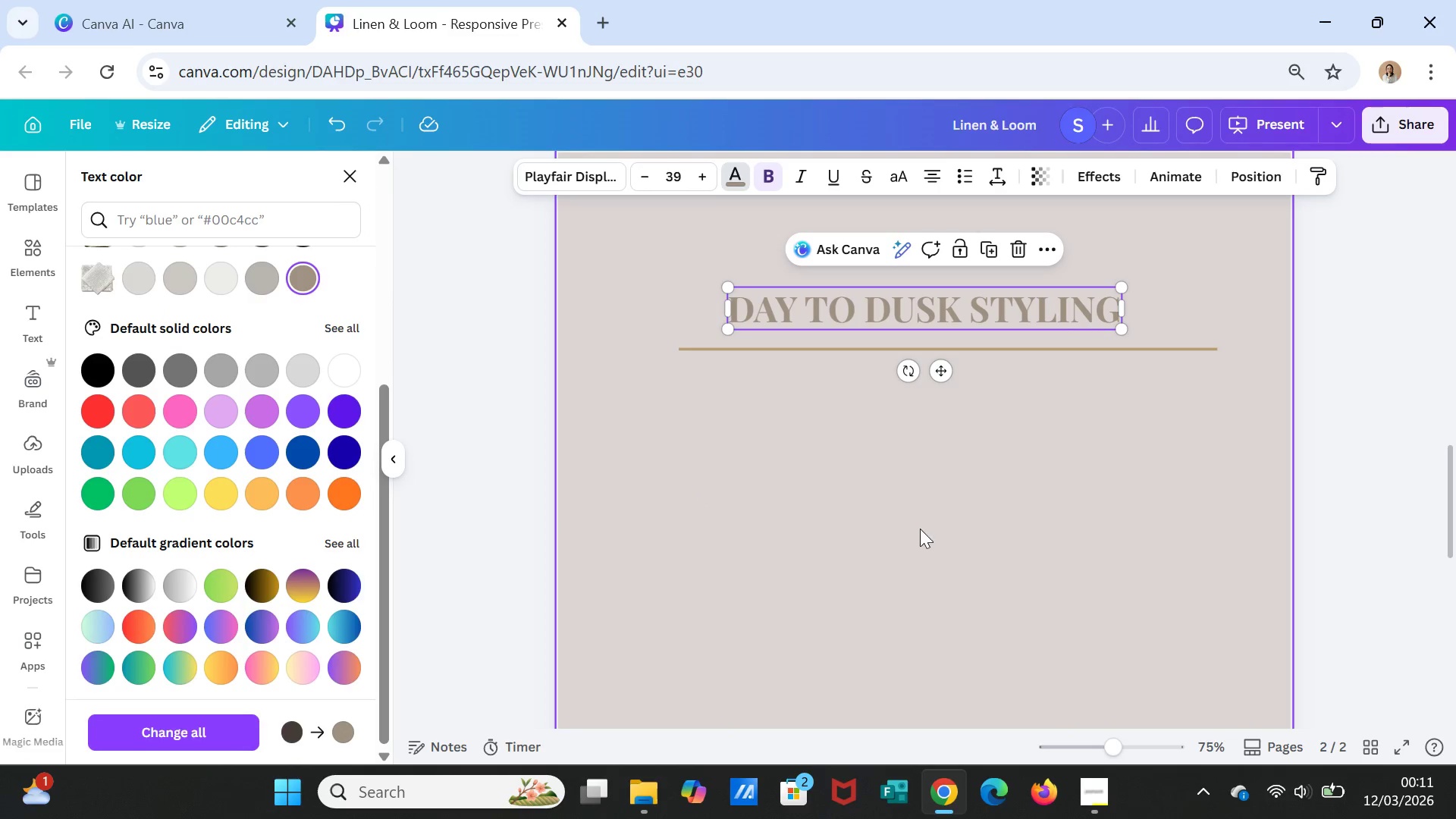 
double_click([919, 530])
 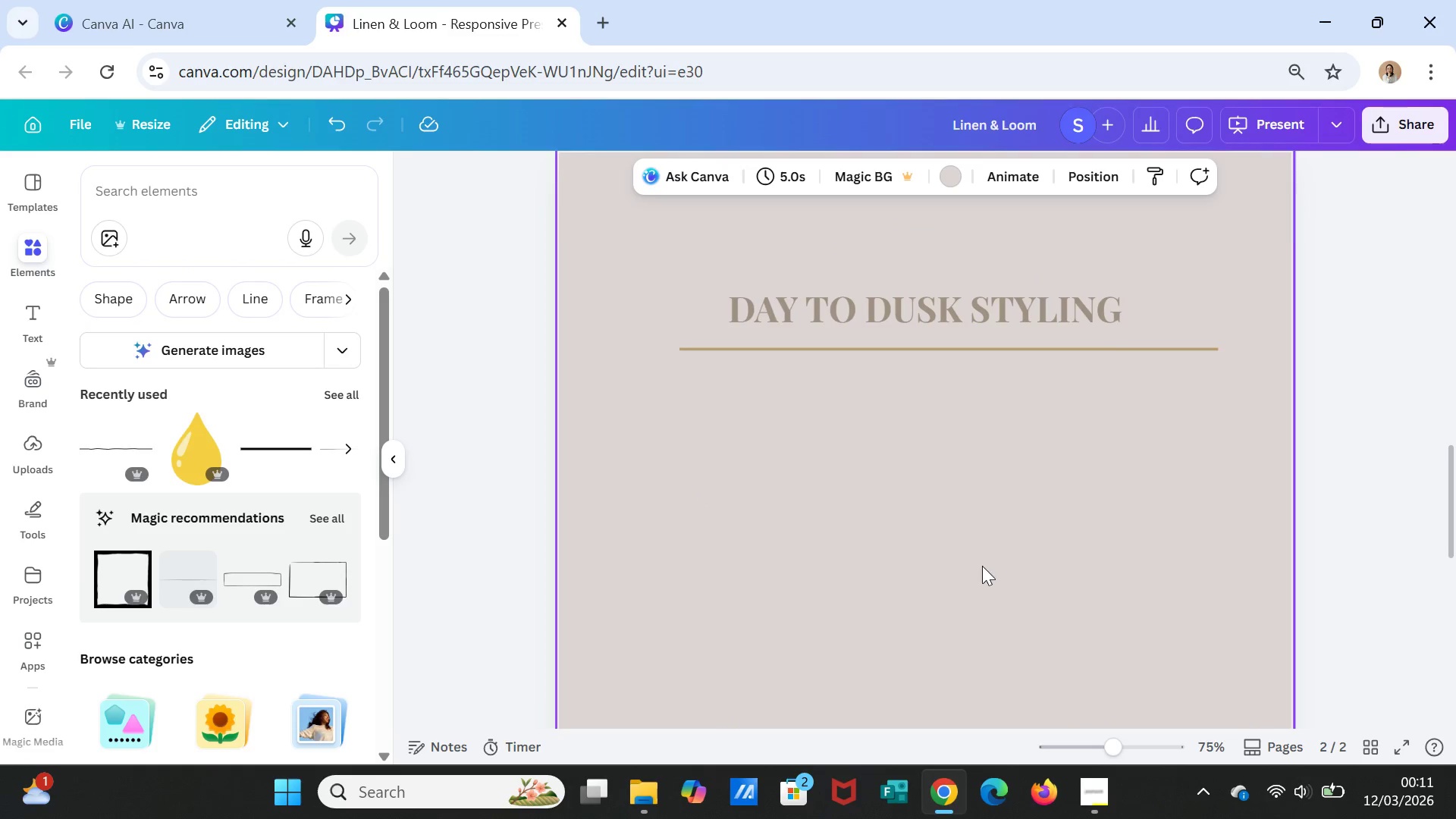 
scroll: coordinate [982, 566], scroll_direction: up, amount: 1.0
 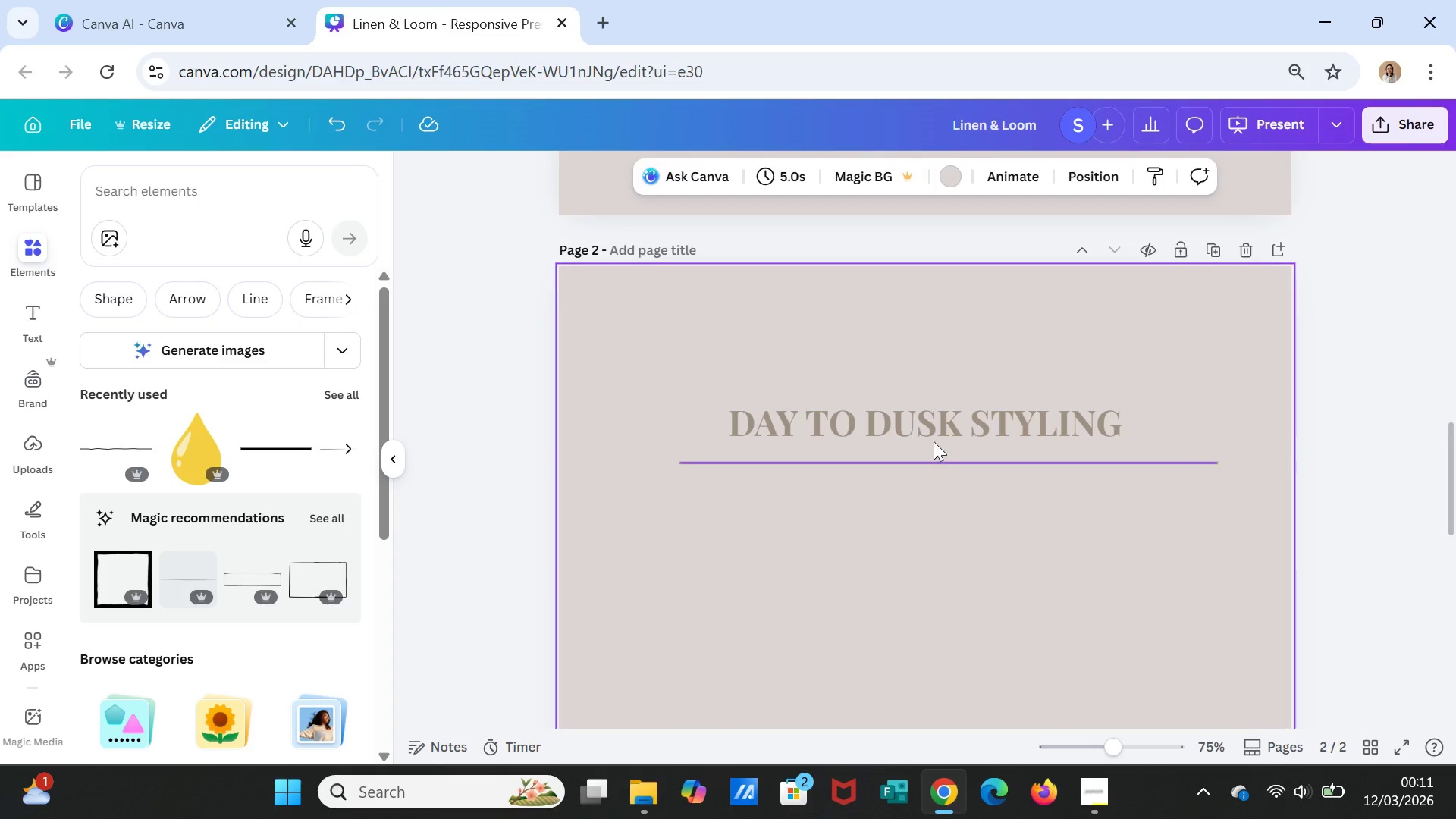 
left_click([920, 423])
 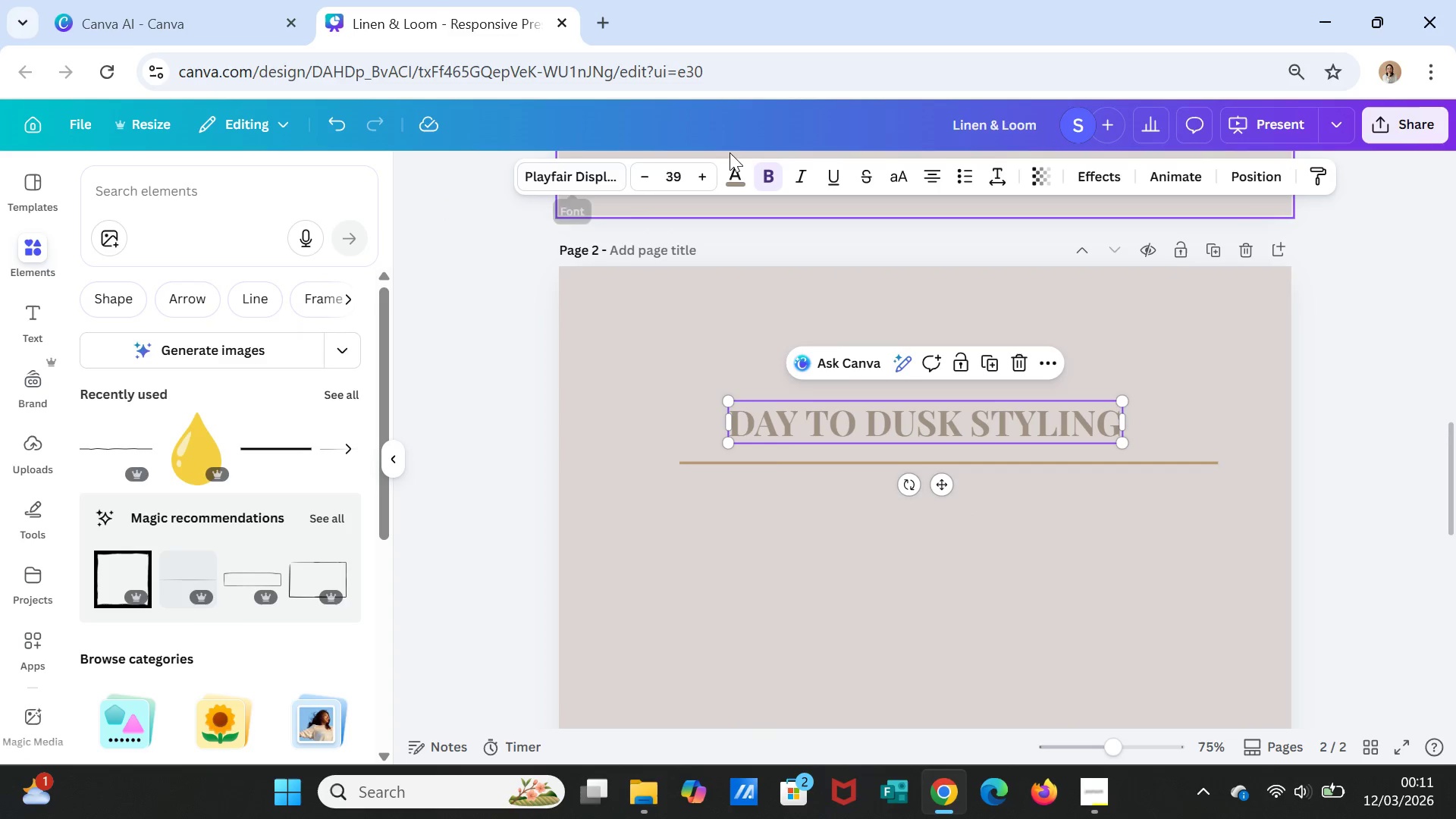 
left_click([739, 174])
 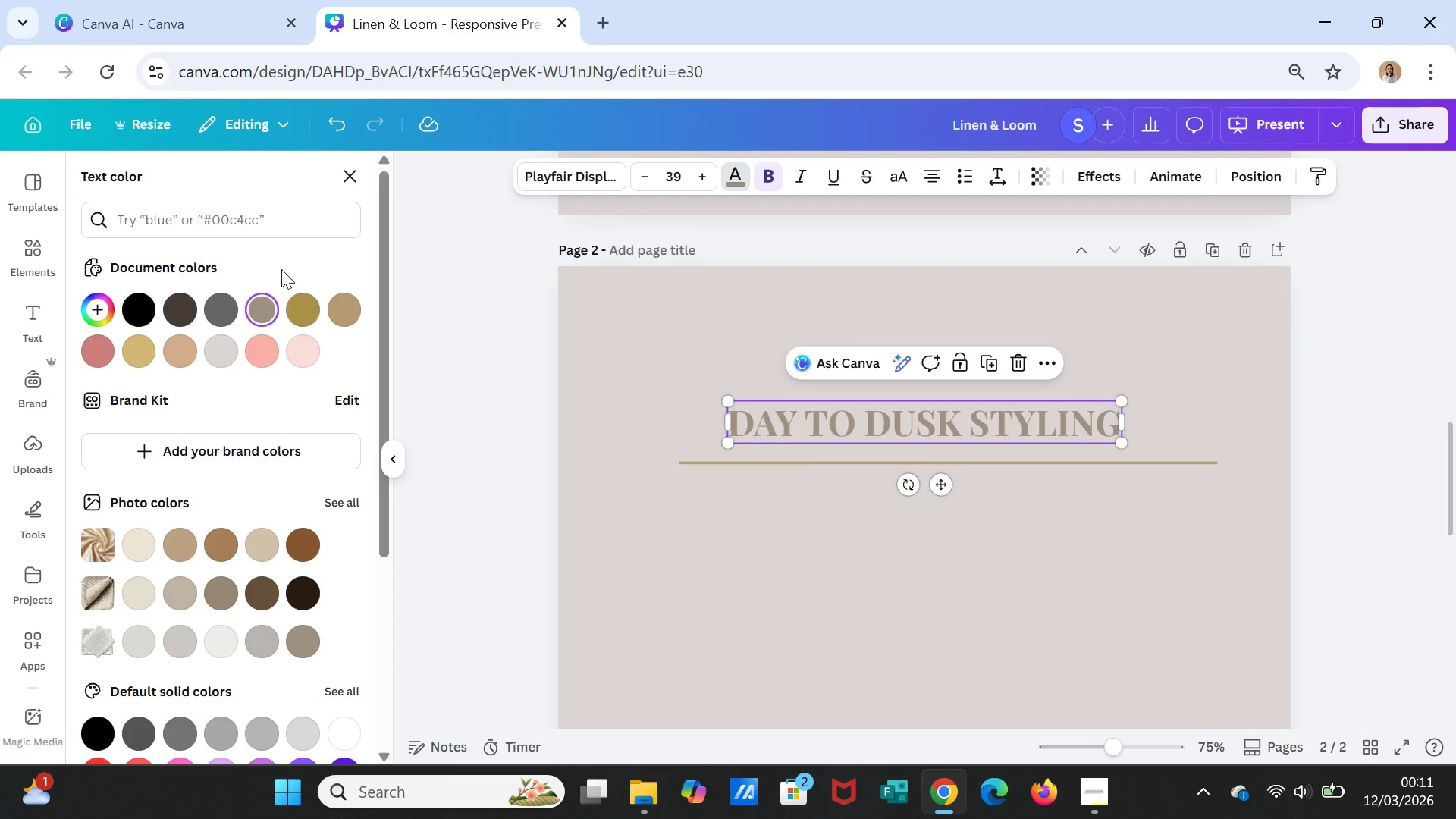 
left_click([284, 258])
 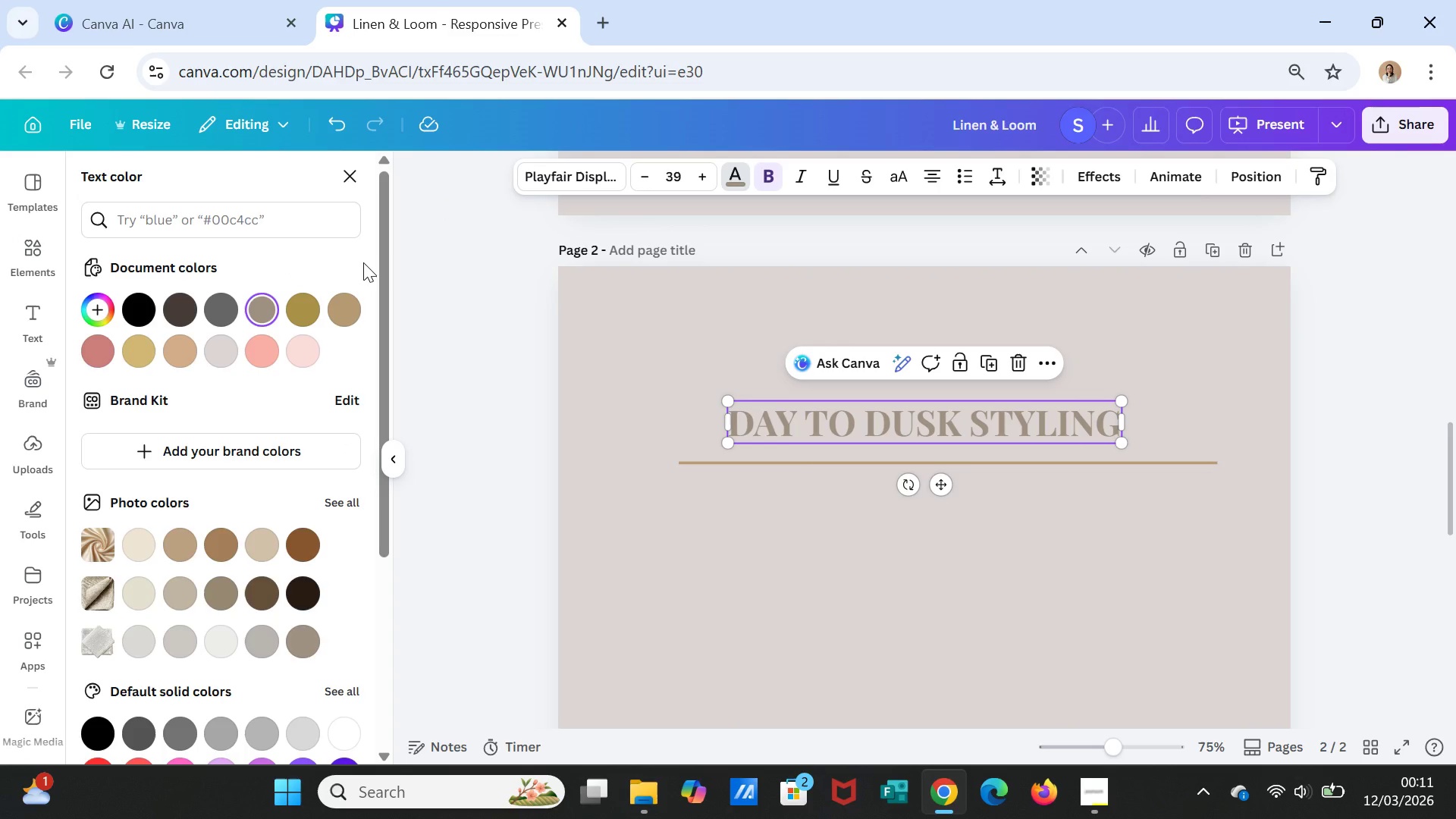 
type(BUG)
 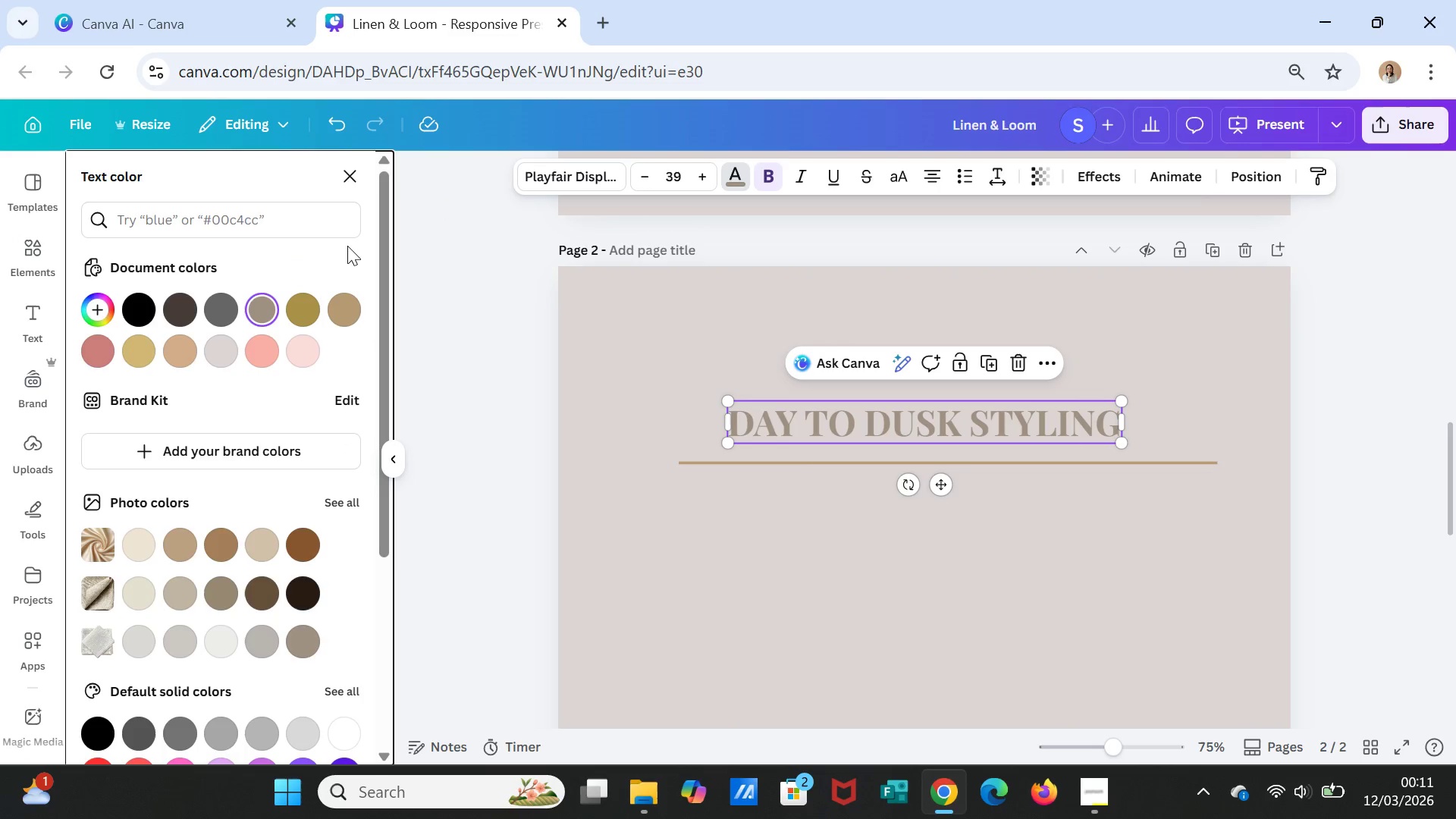 
double_click([307, 215])
 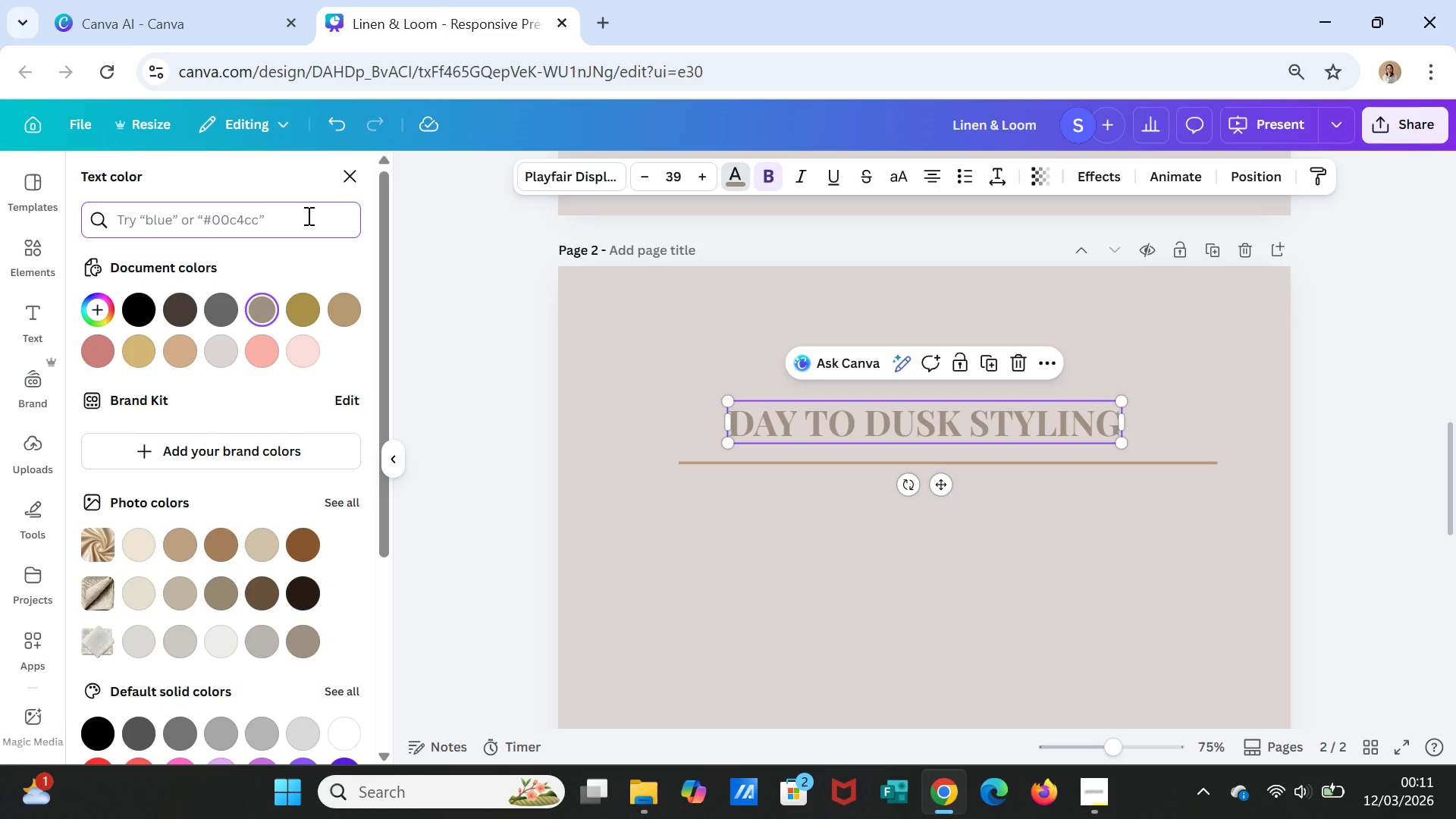 
type(BUG)
 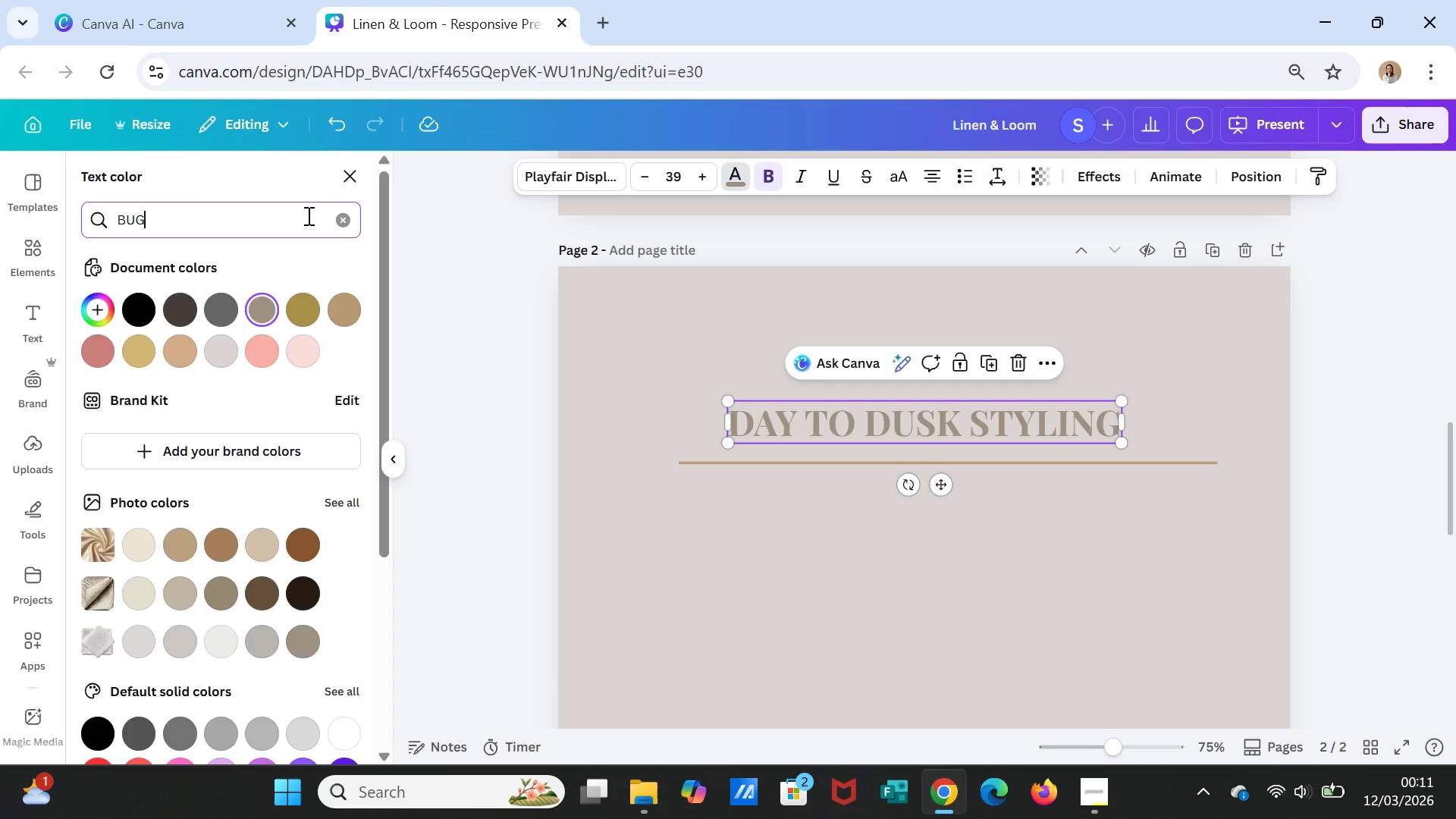 
key(Enter)
 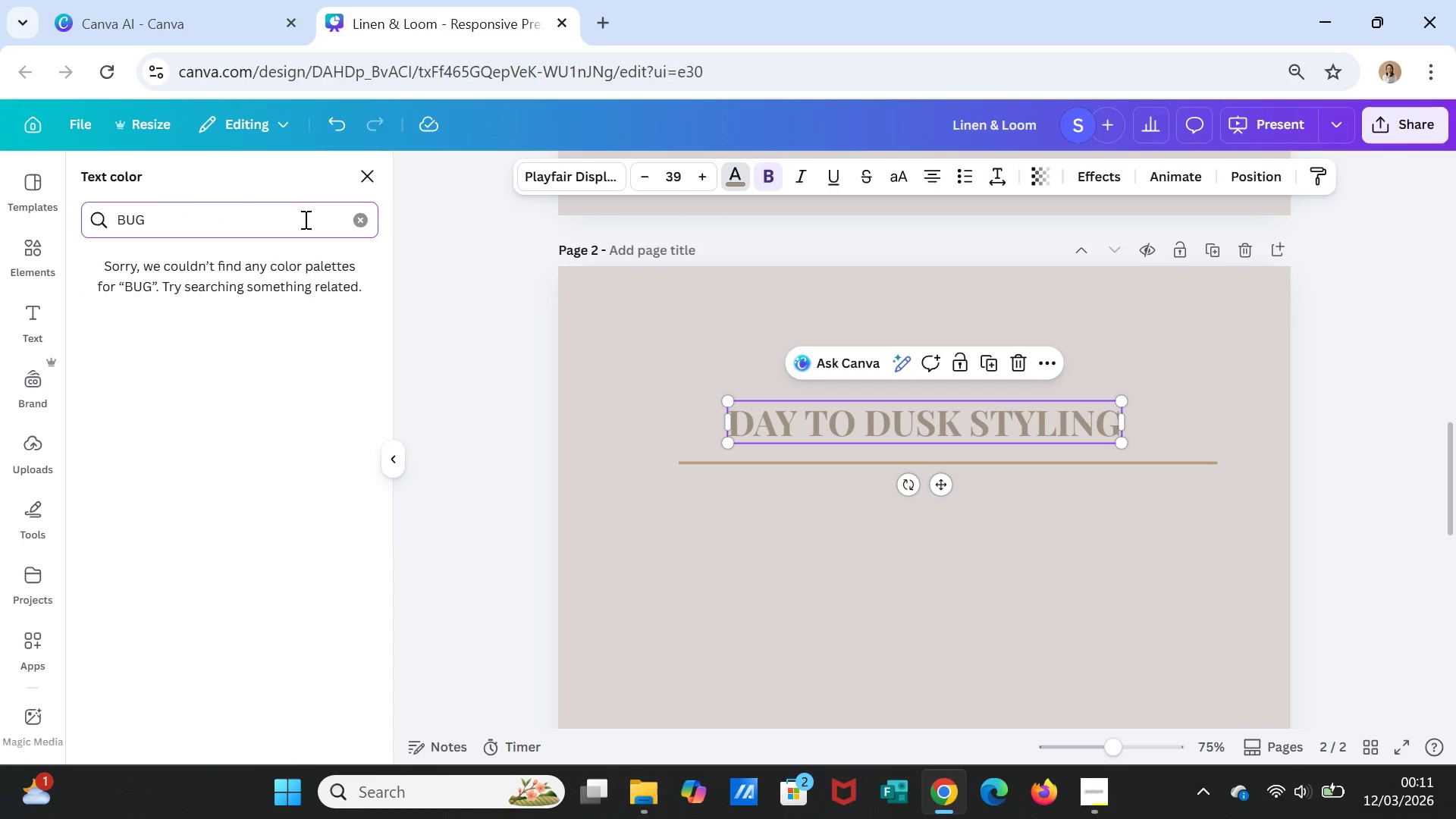 
double_click([300, 220])
 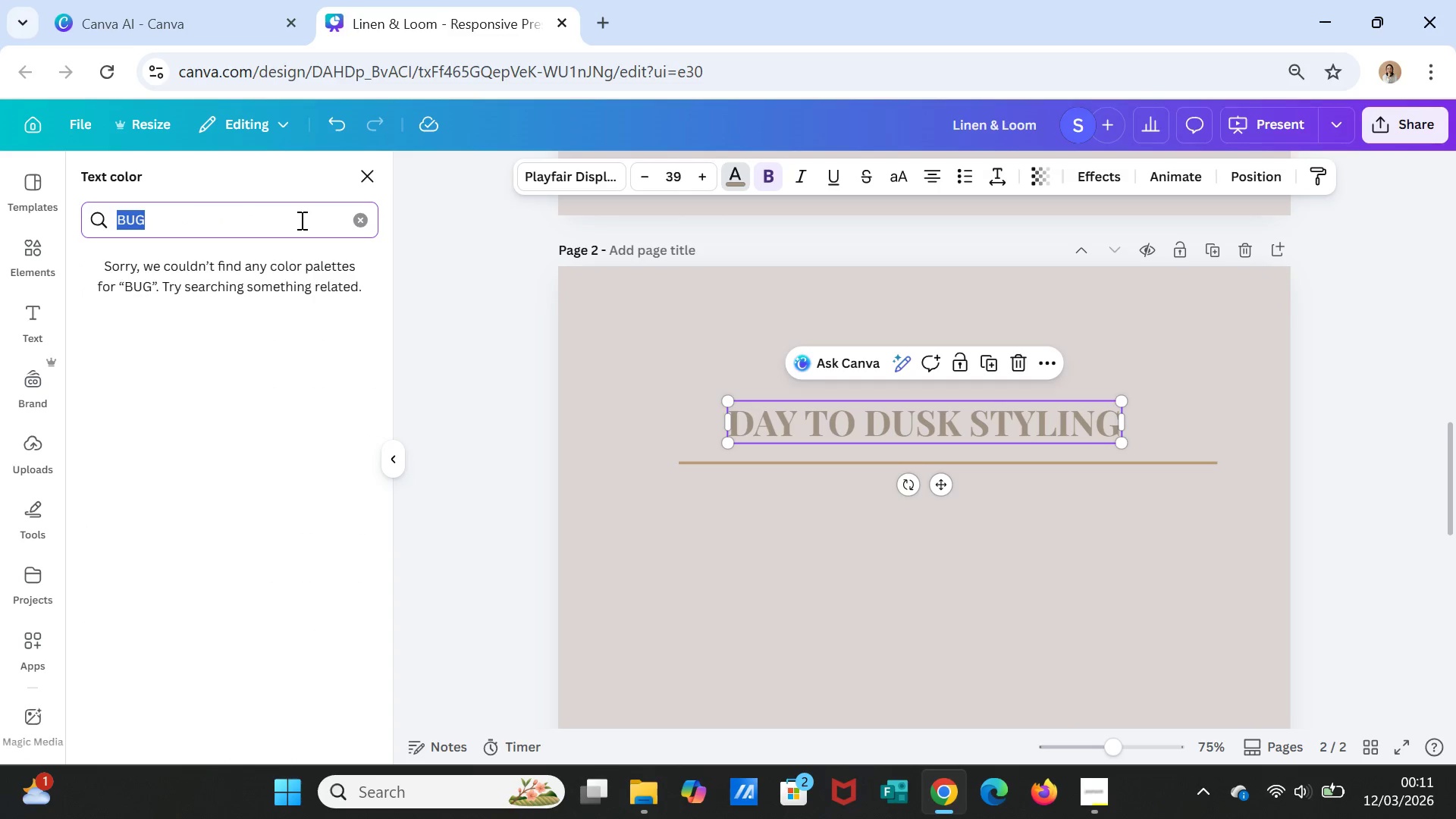 
triple_click([300, 220])
 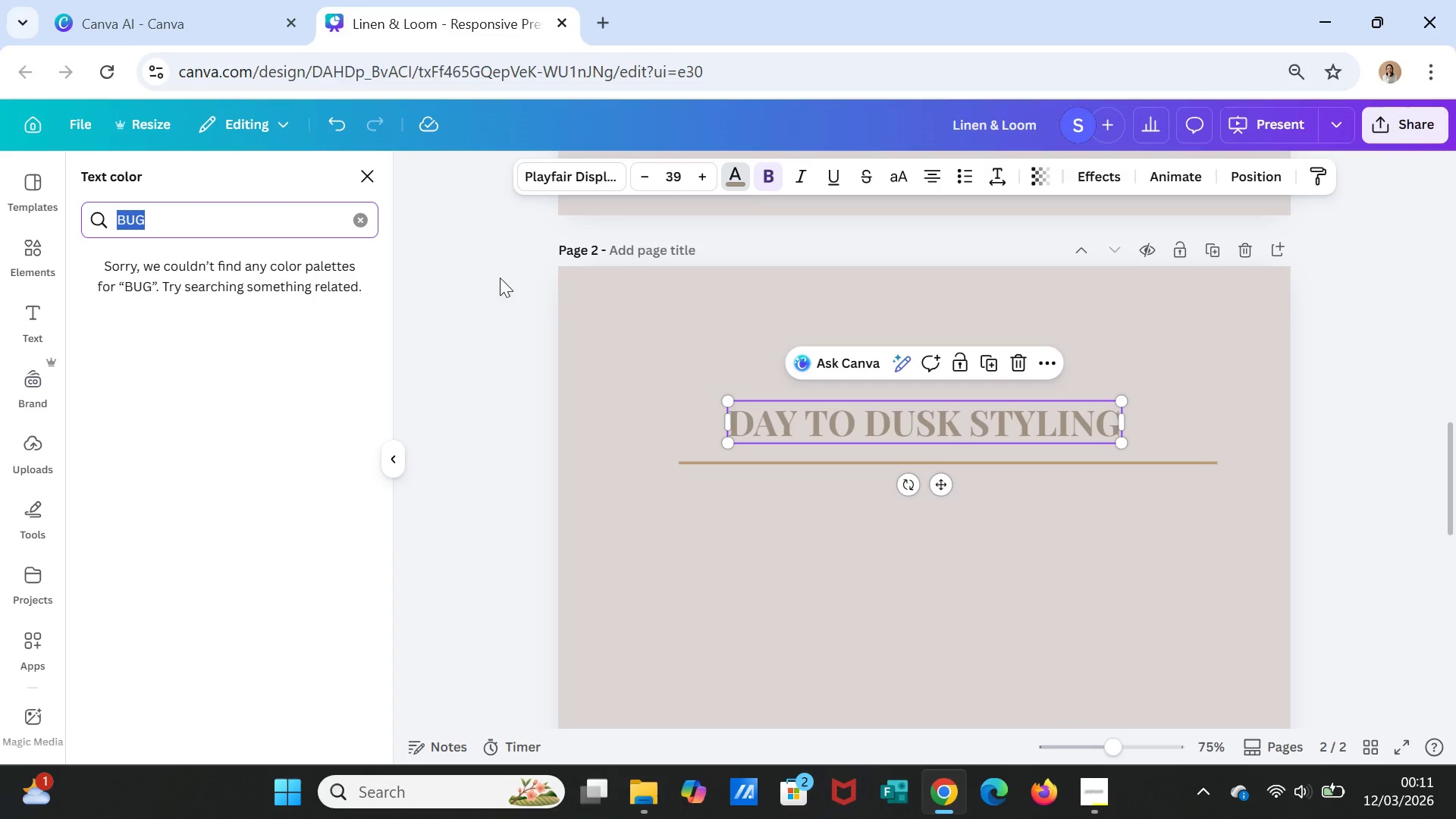 
left_click([358, 221])
 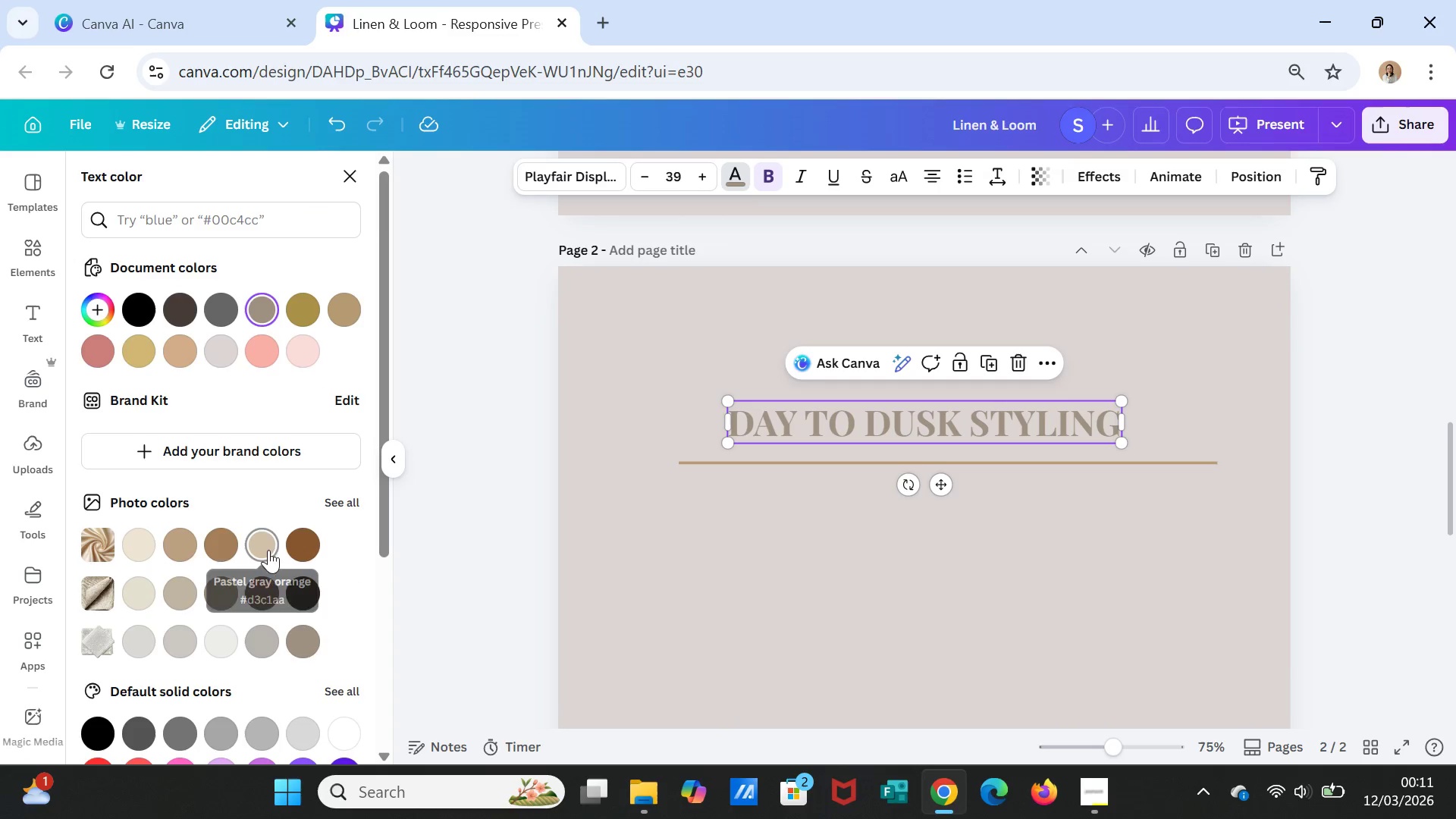 
left_click([137, 297])
 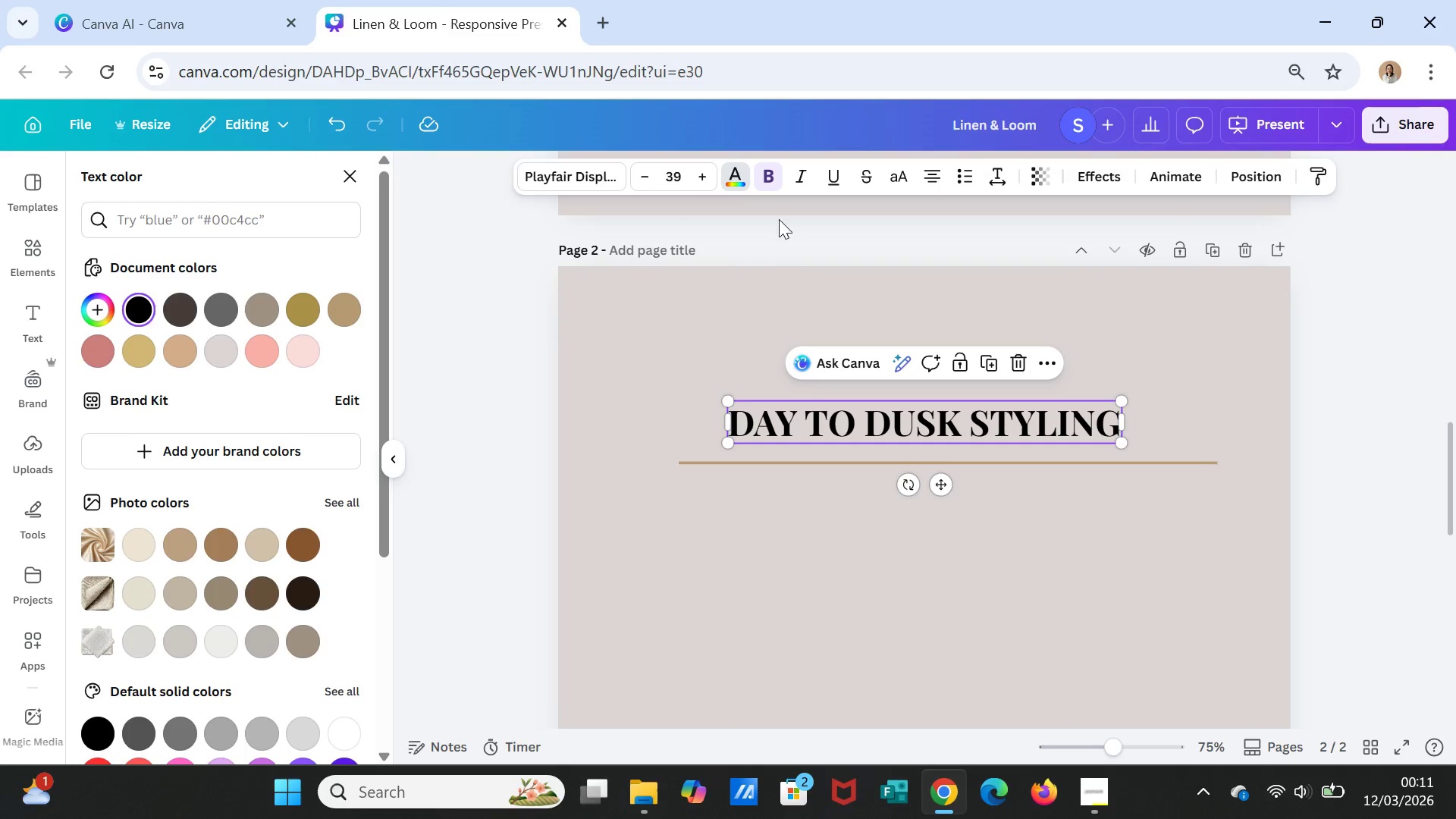 
left_click([769, 175])
 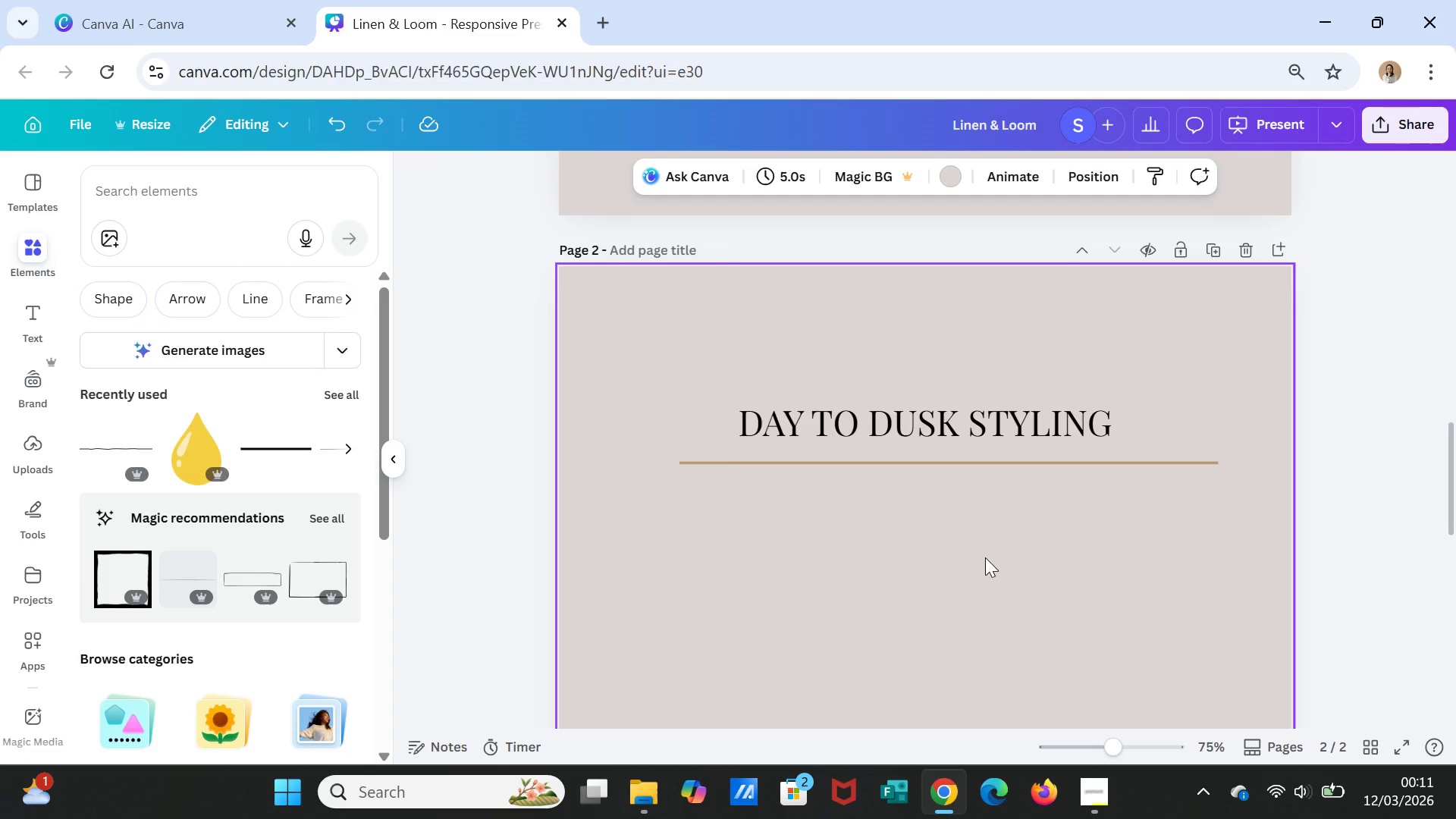 
left_click_drag(start_coordinate=[946, 432], to_coordinate=[946, 377])
 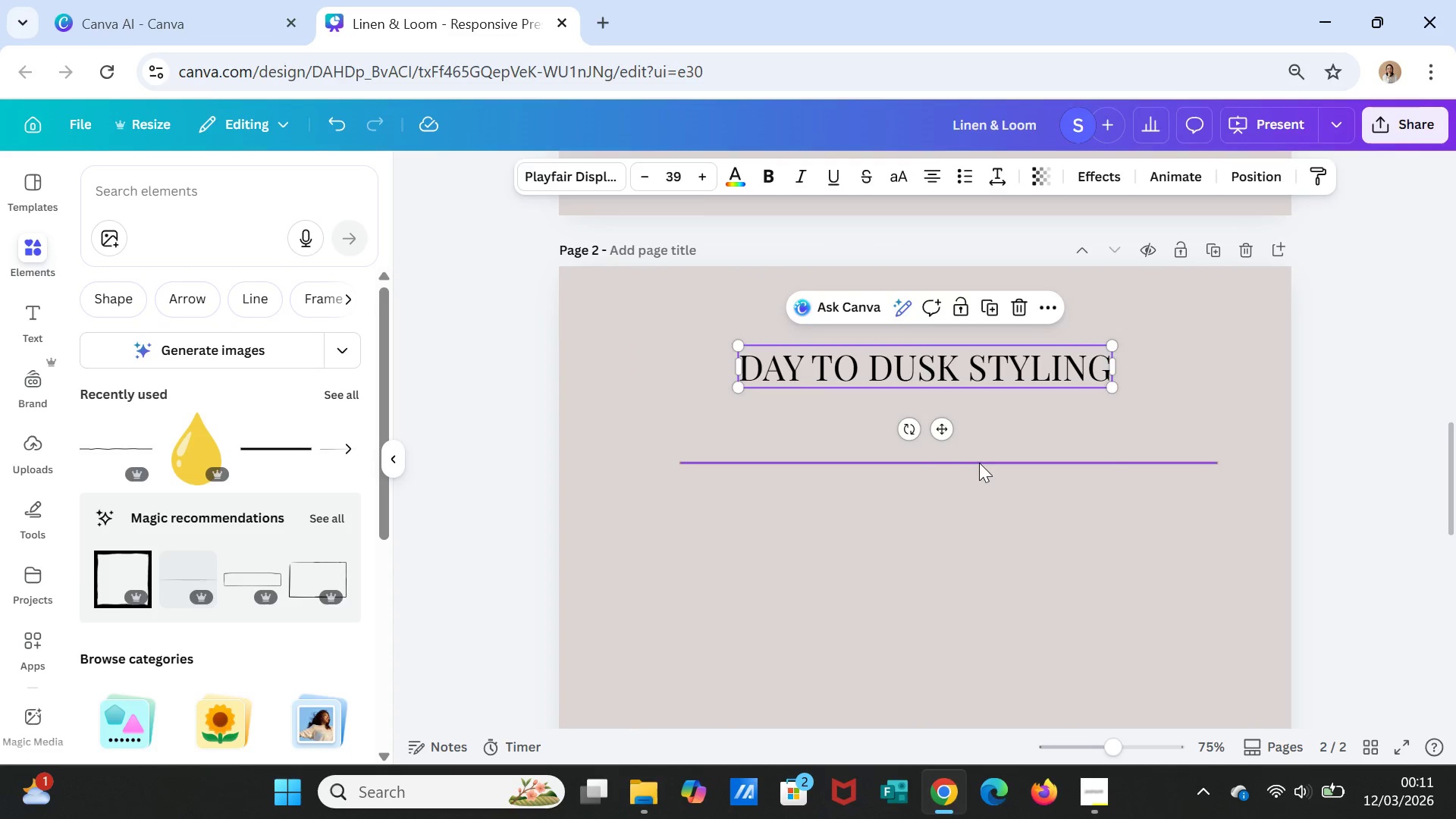 
left_click([979, 463])
 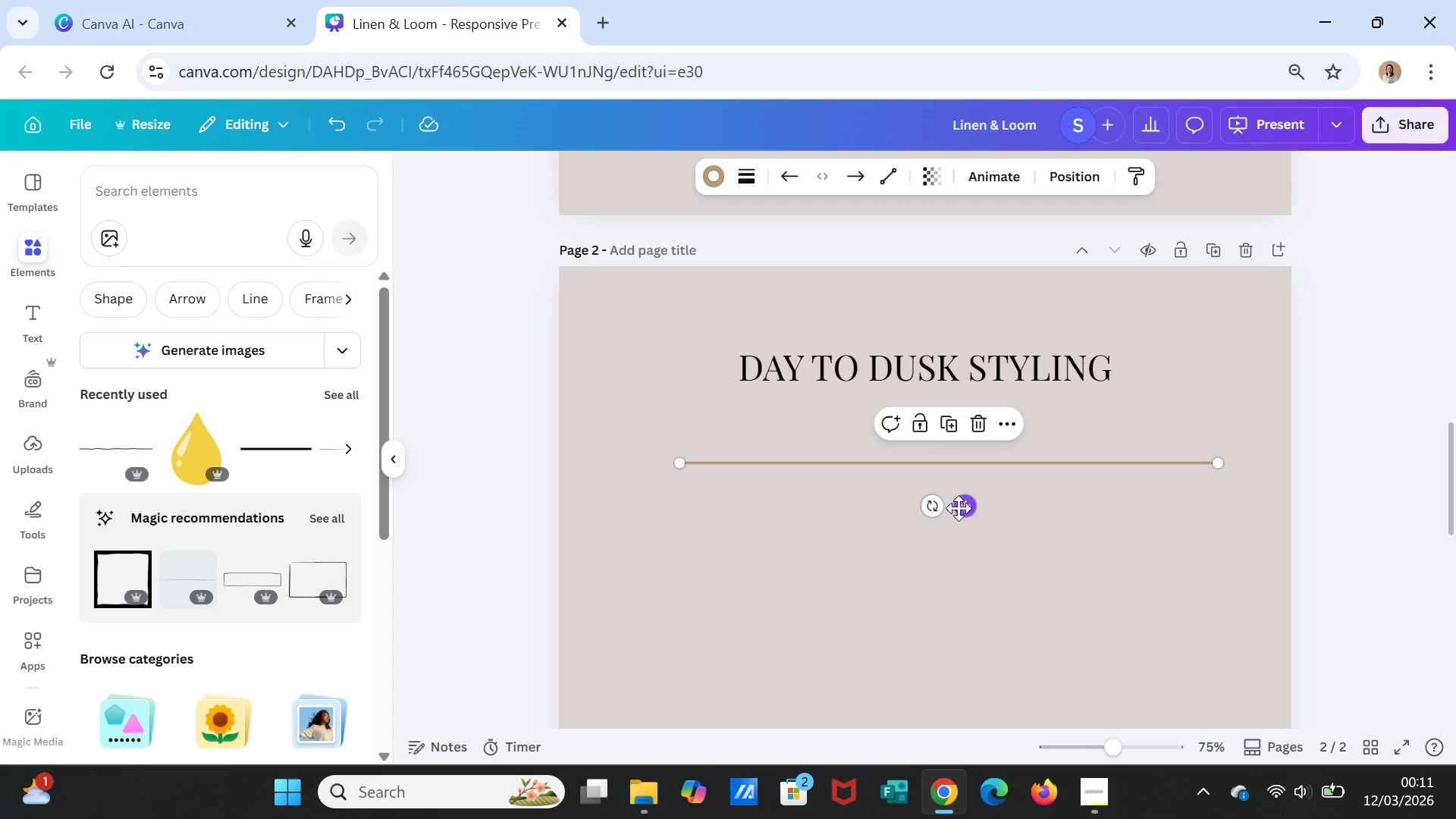 
left_click([959, 511])
 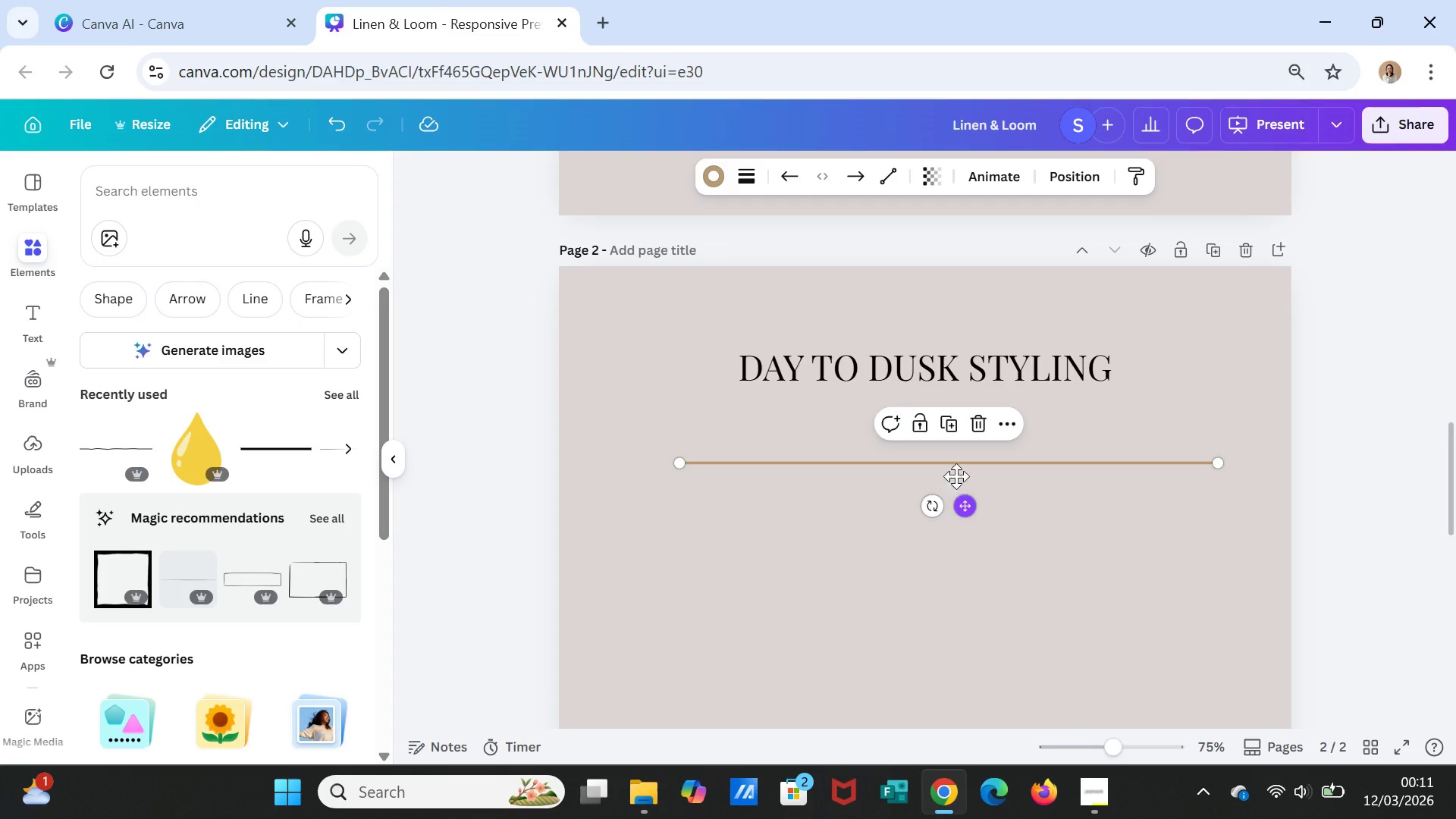 
left_click_drag(start_coordinate=[959, 511], to_coordinate=[949, 456])
 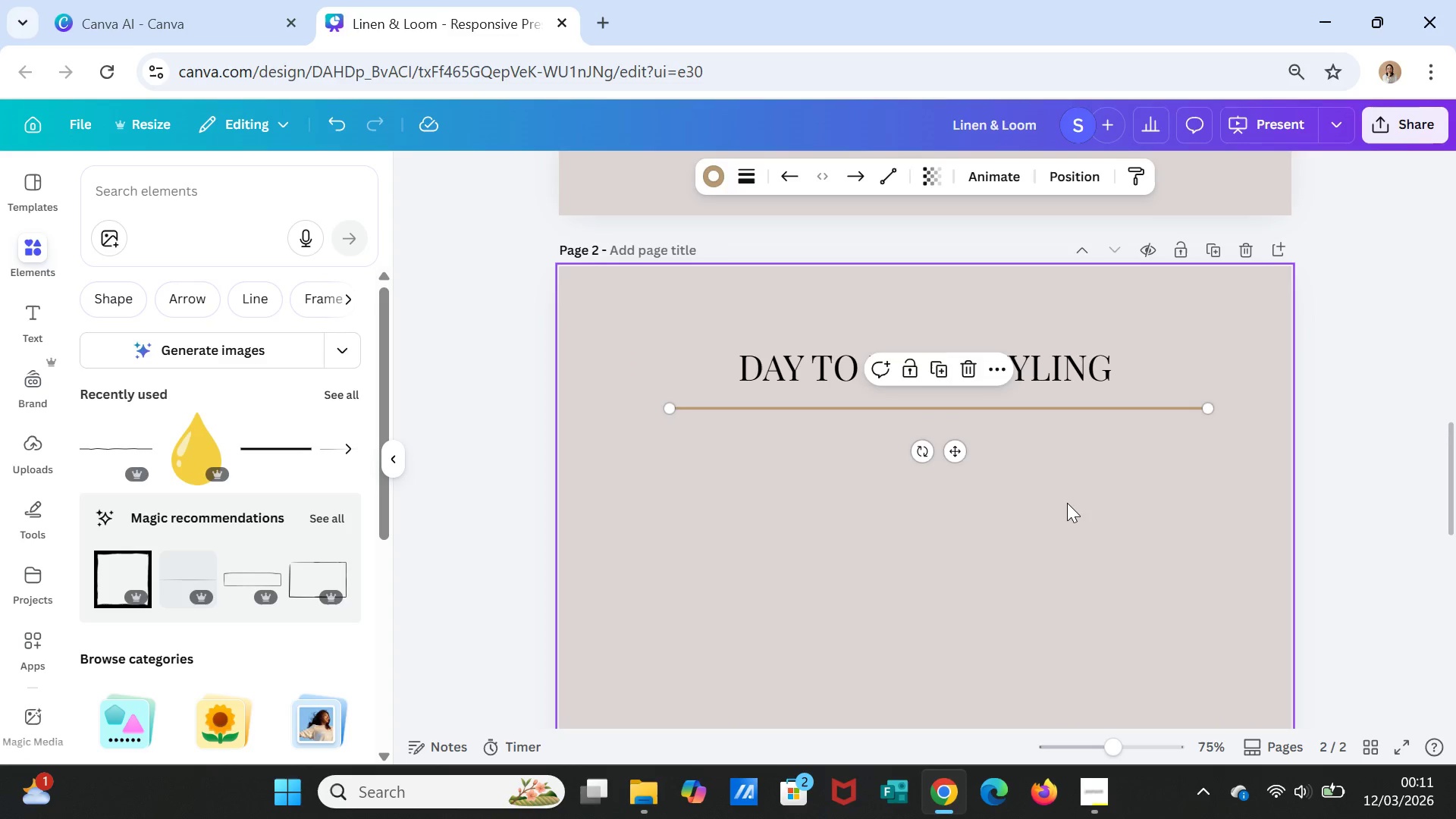 
left_click([1067, 503])
 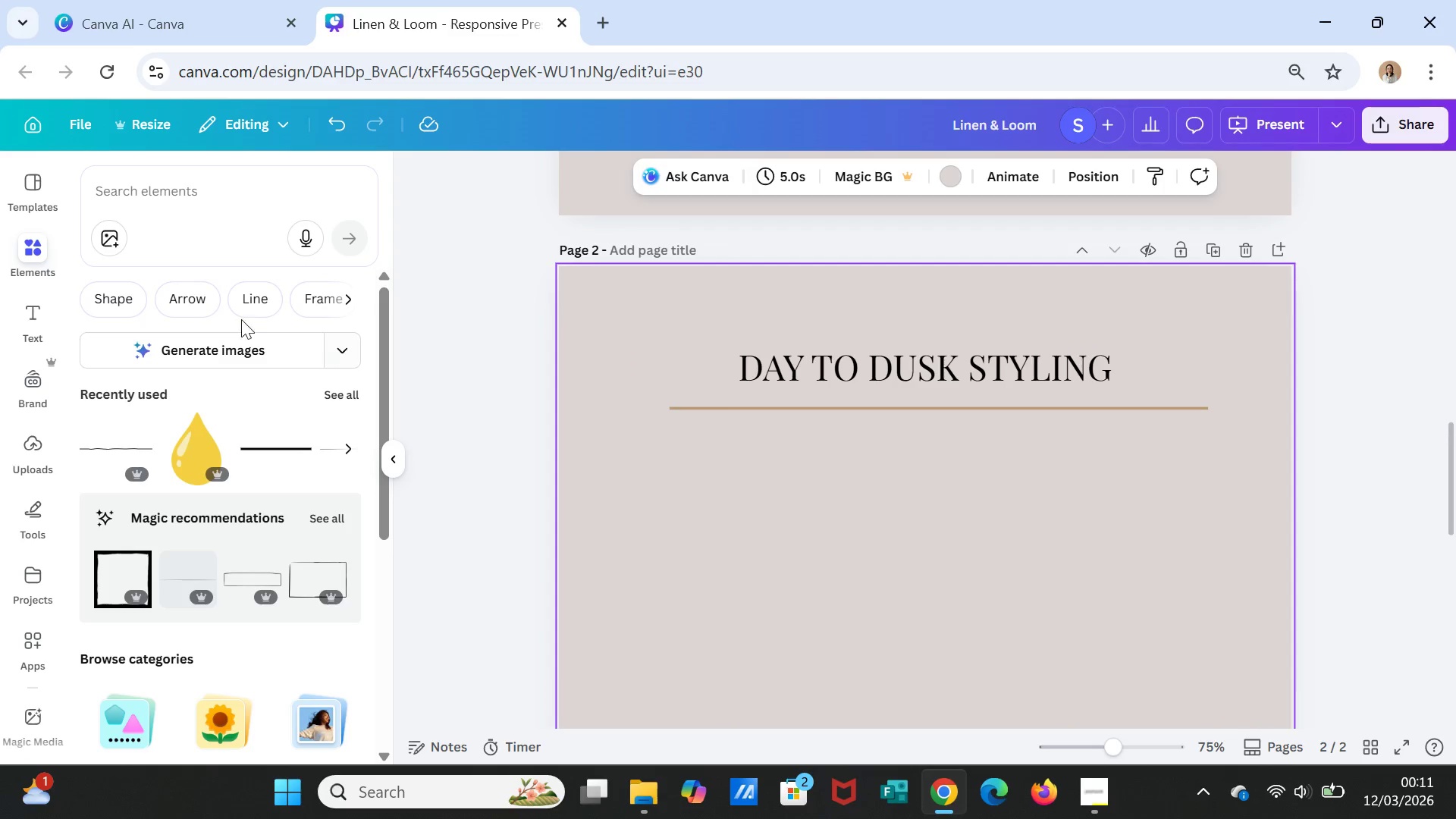 
left_click([28, 309])
 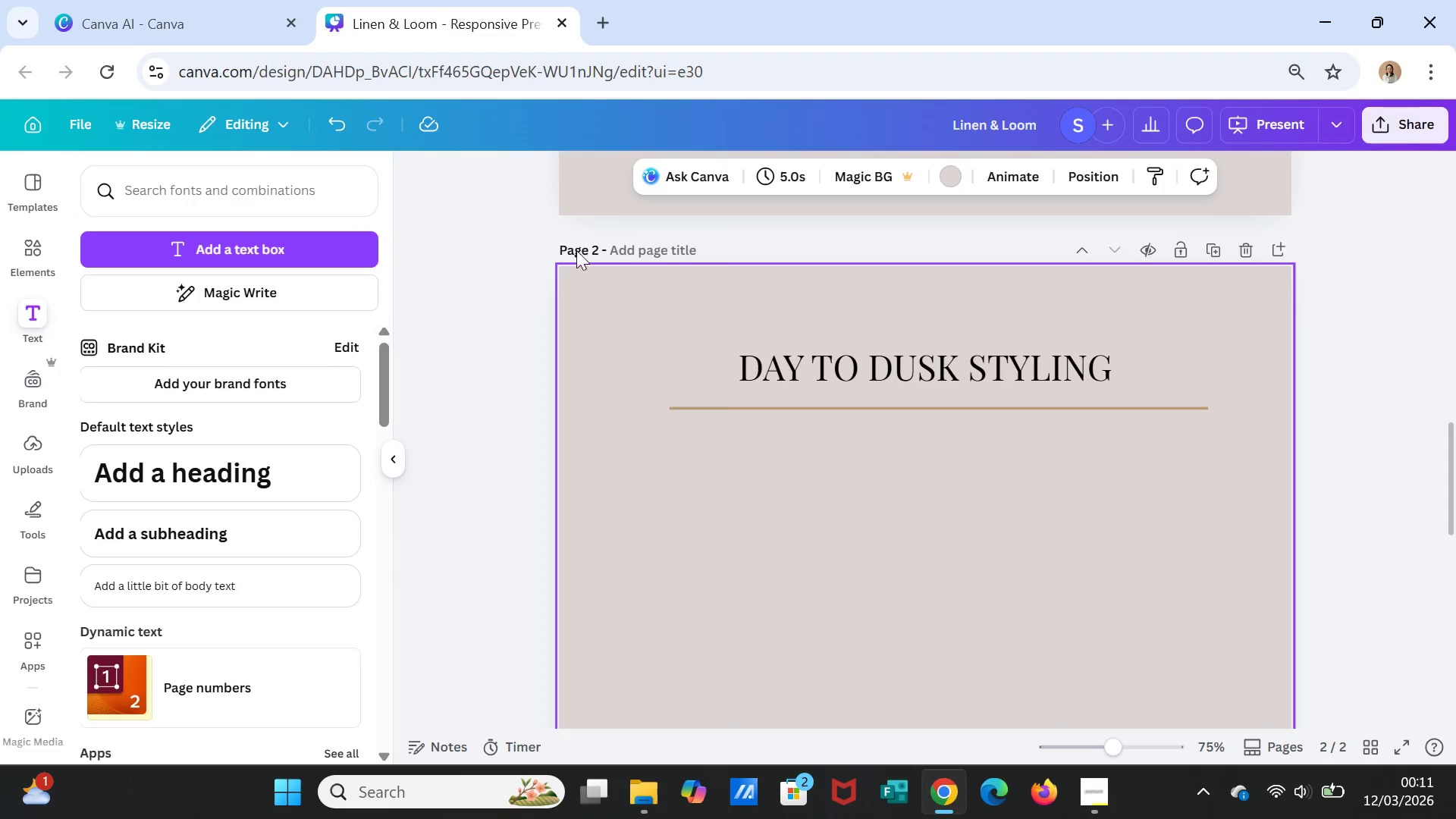 
left_click([328, 246])
 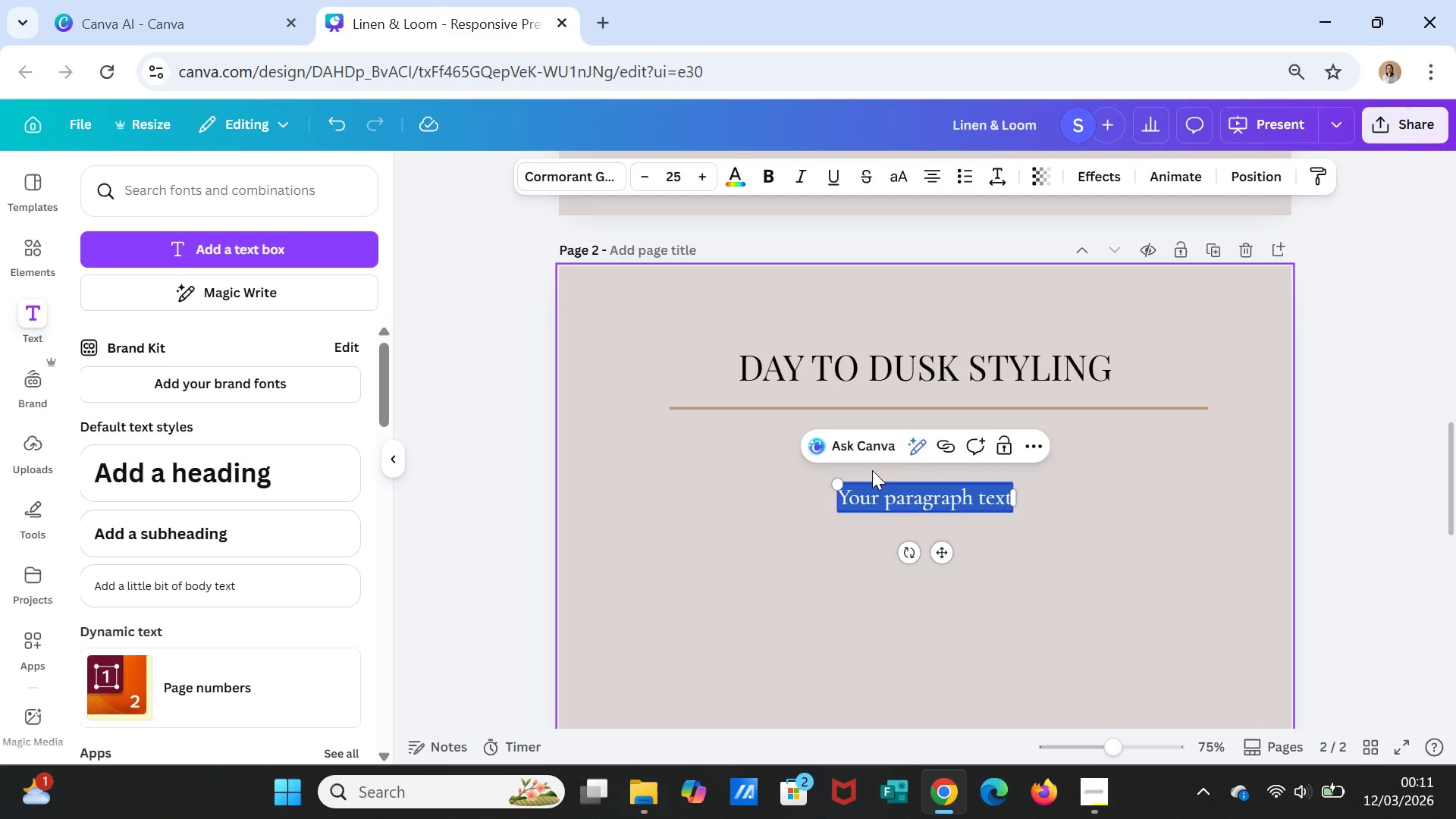 
type(Effortless )
 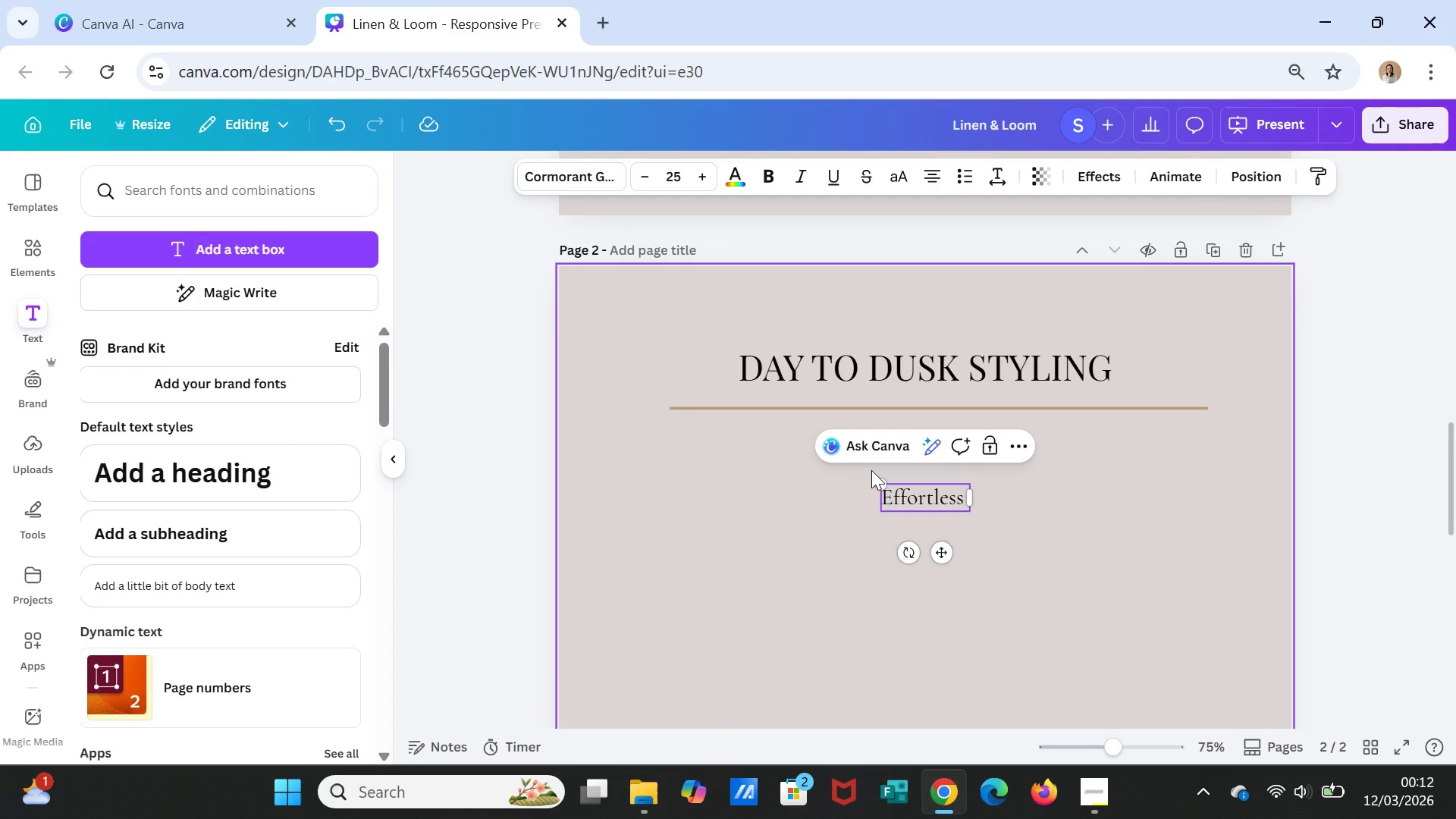 
type(TR)
key(Backspace)
type(ransi)
 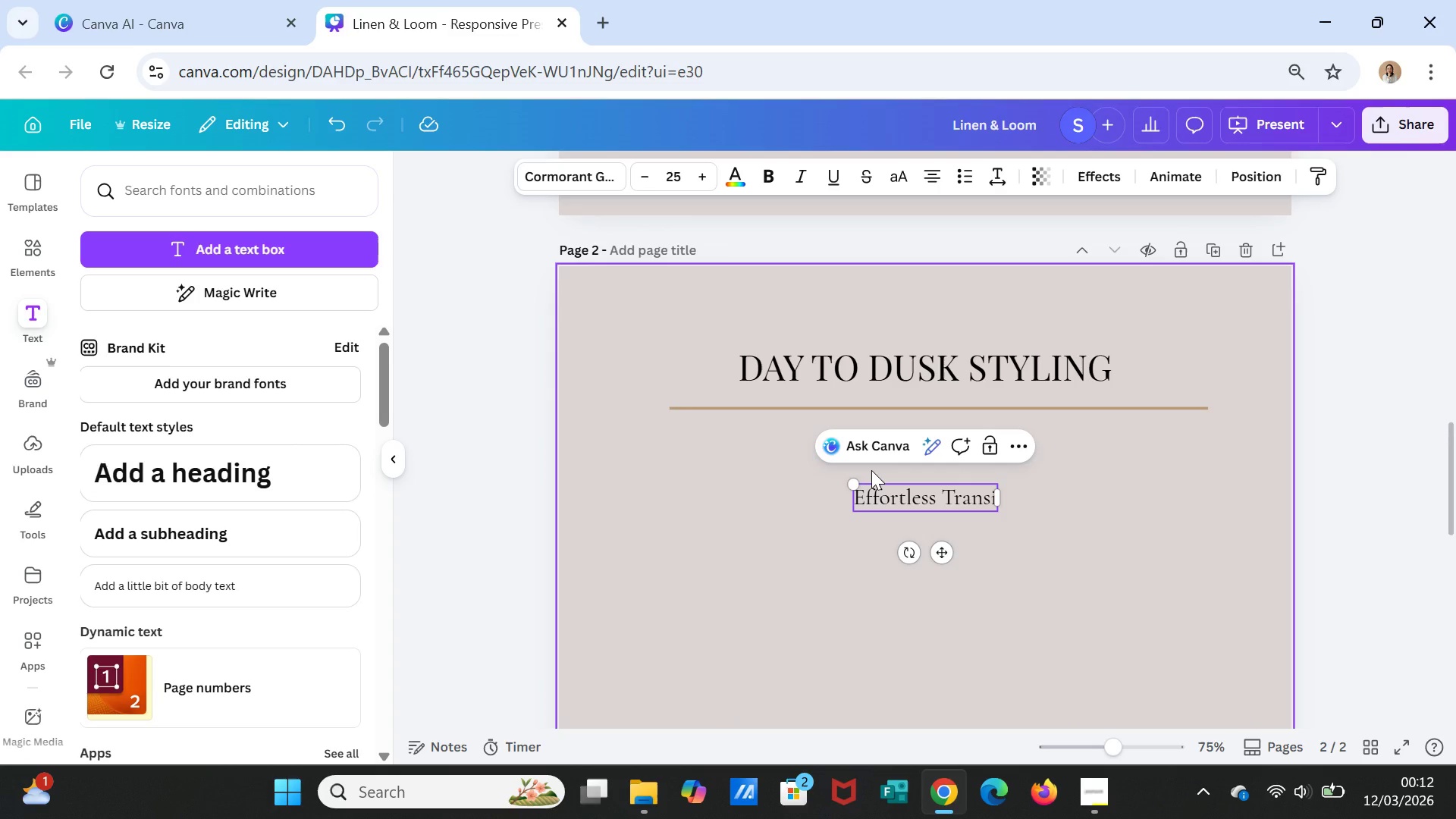 
type(tios of )
key(Backspace)
key(Backspace)
key(Backspace)
type(for the Heat)
 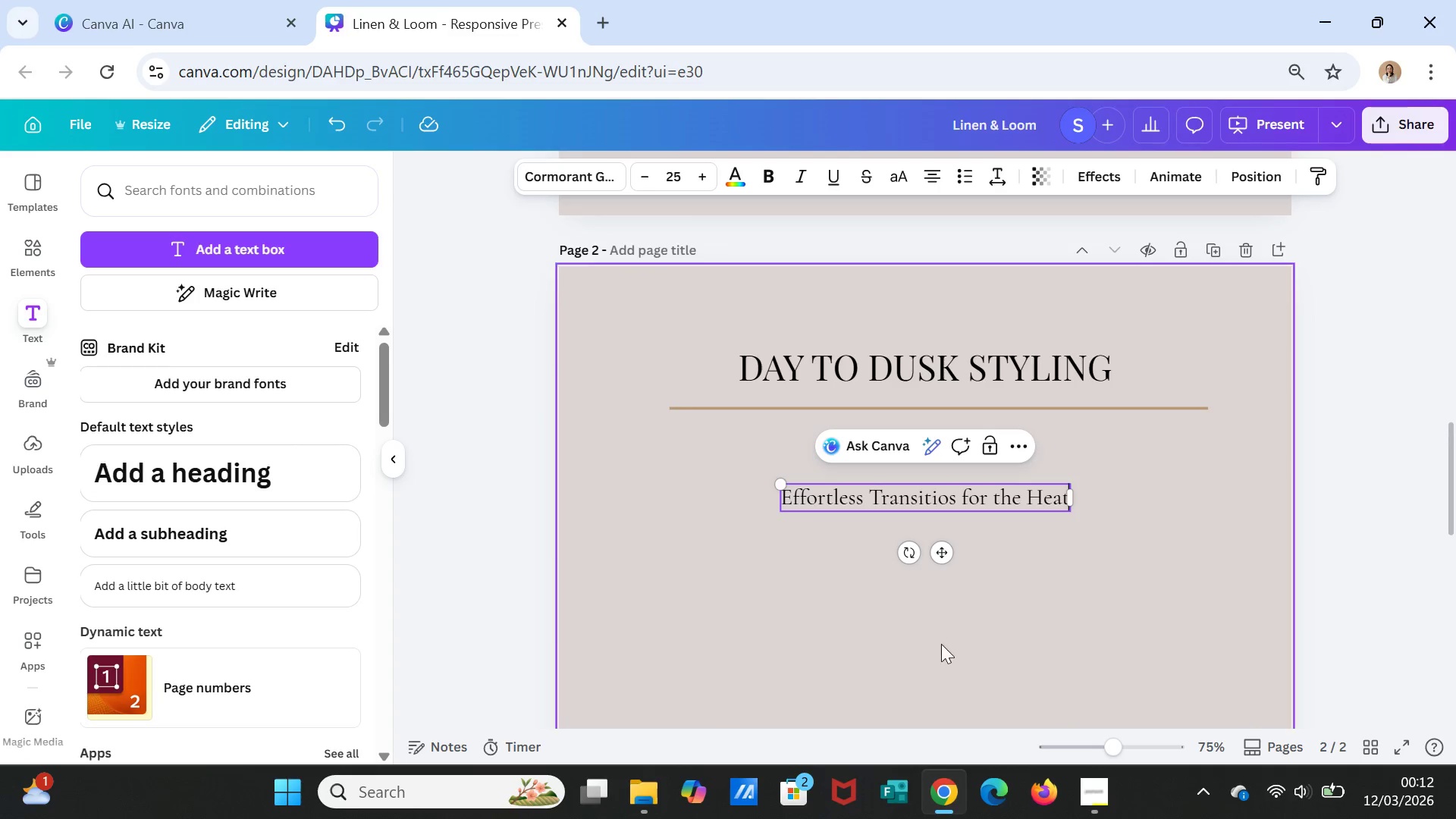 
left_click([1034, 619])
 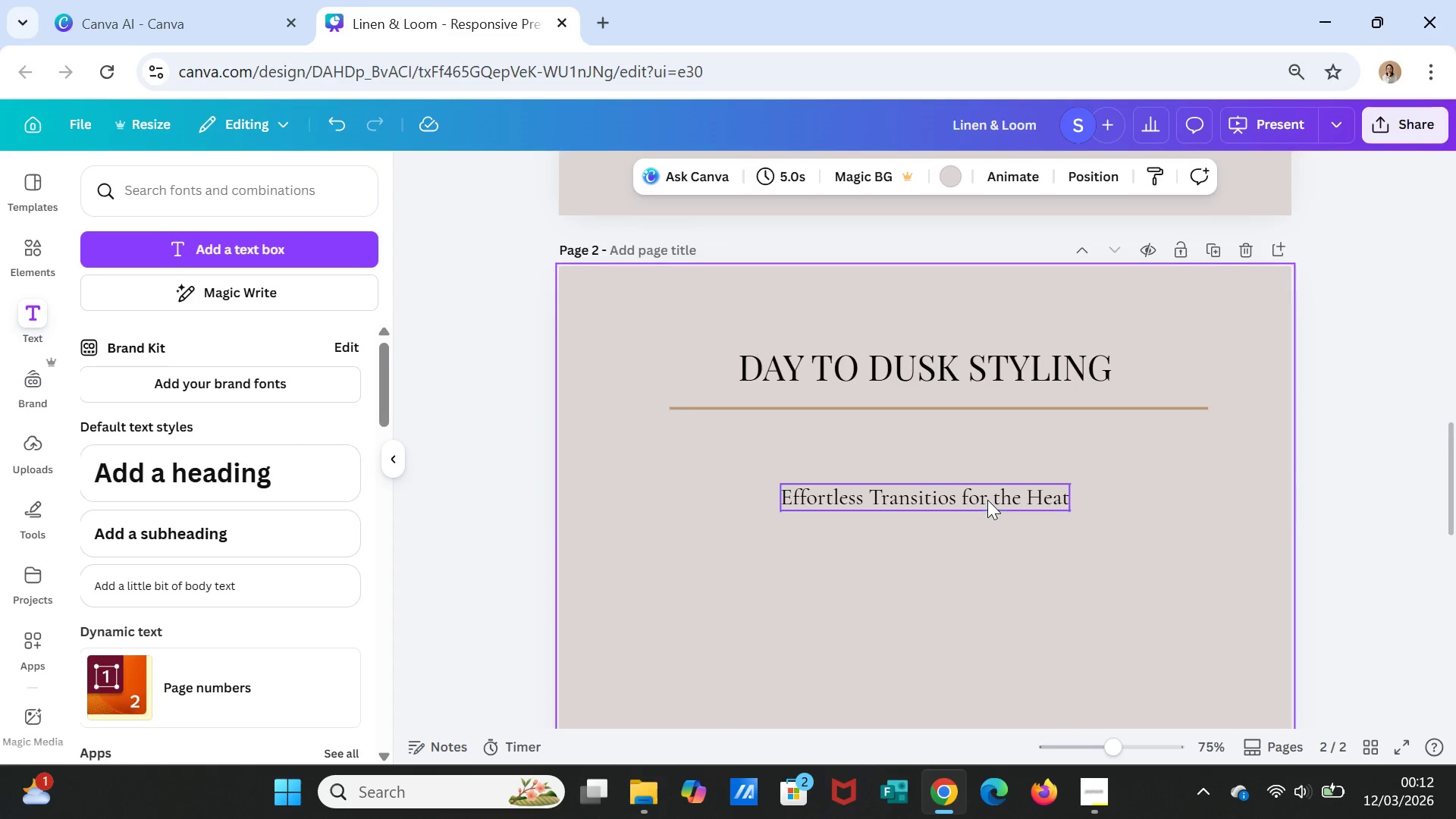 
left_click_drag(start_coordinate=[987, 494], to_coordinate=[985, 442])
 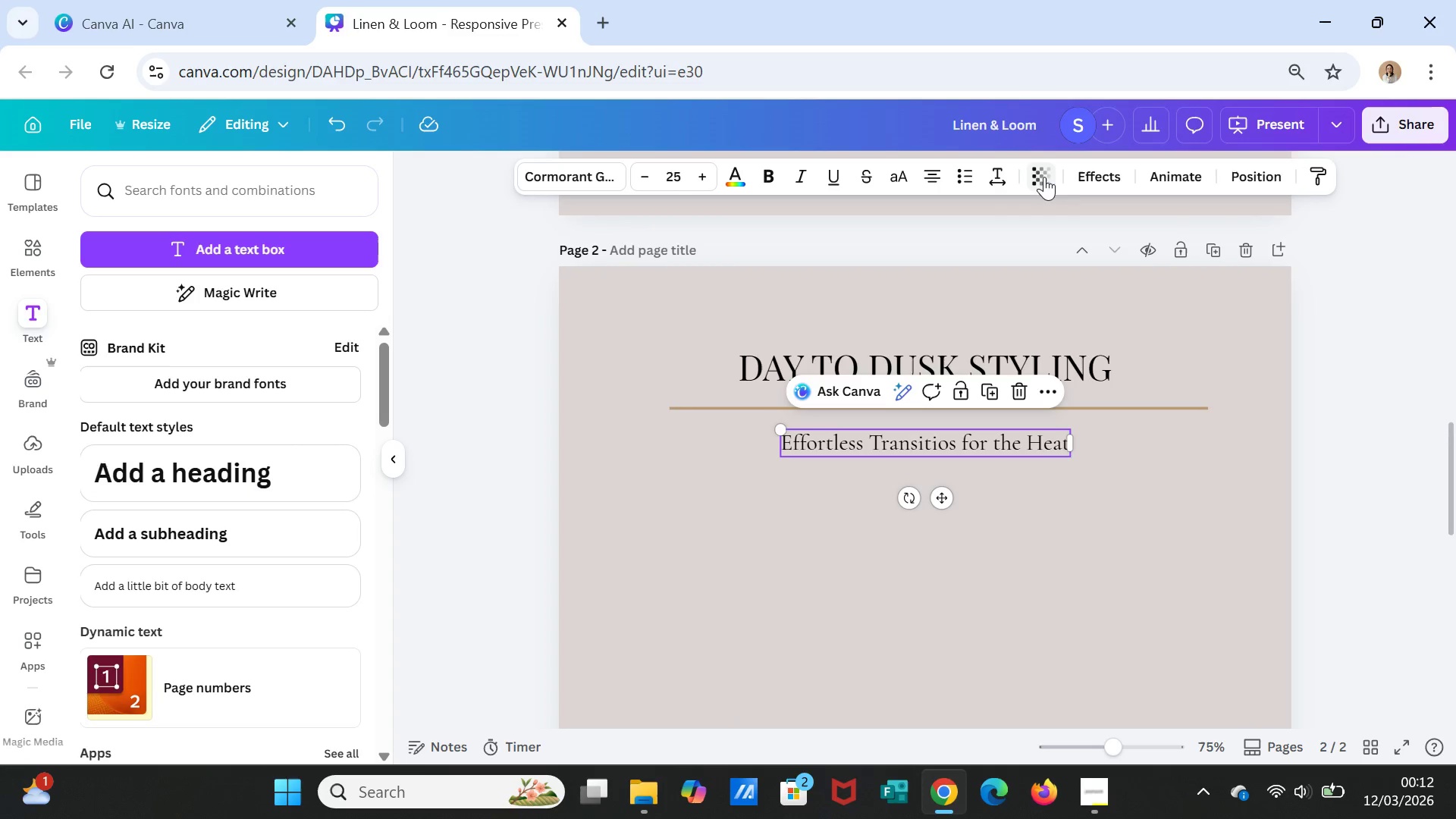 
left_click([990, 180])
 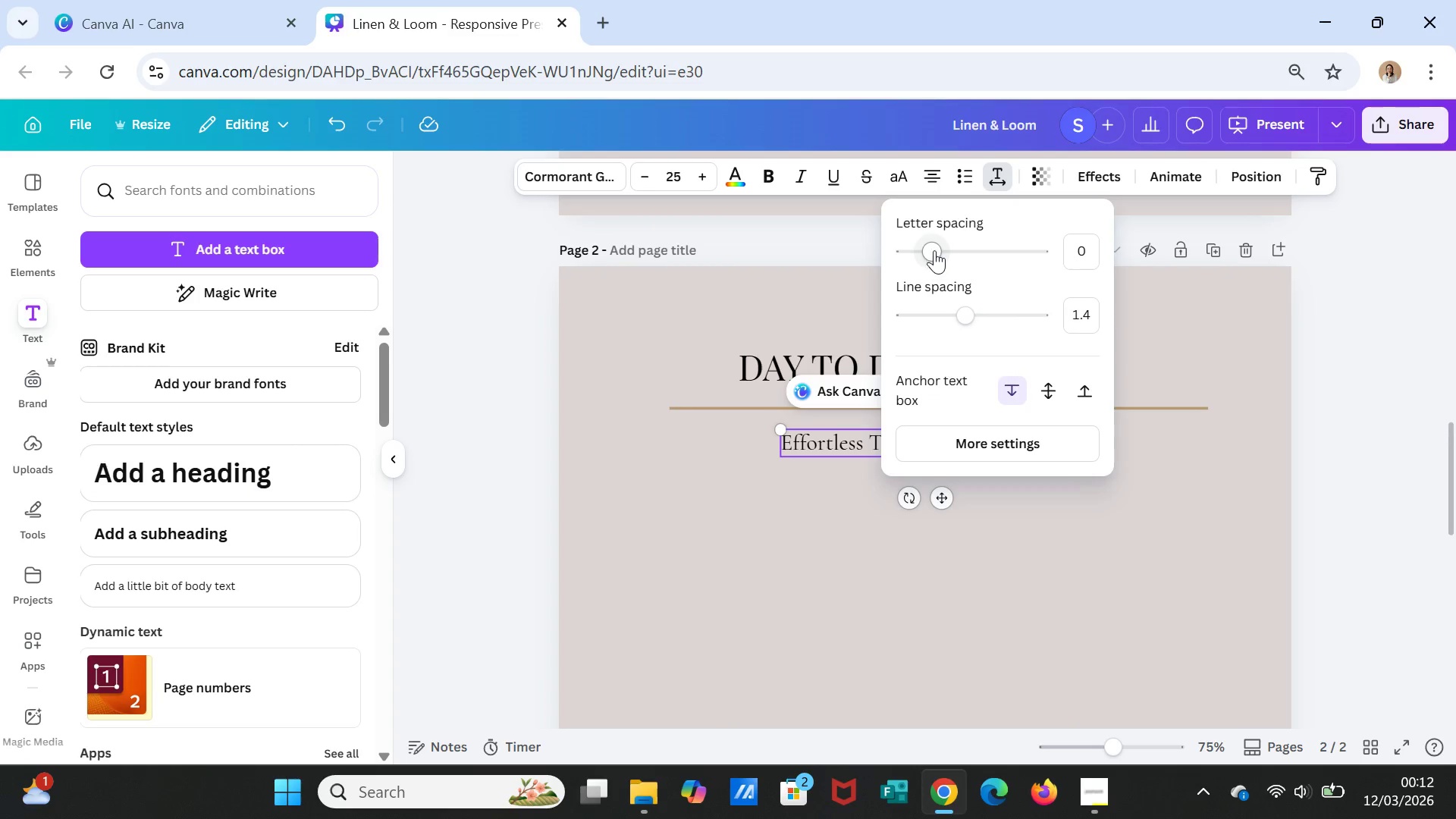 
left_click_drag(start_coordinate=[935, 248], to_coordinate=[953, 250])
 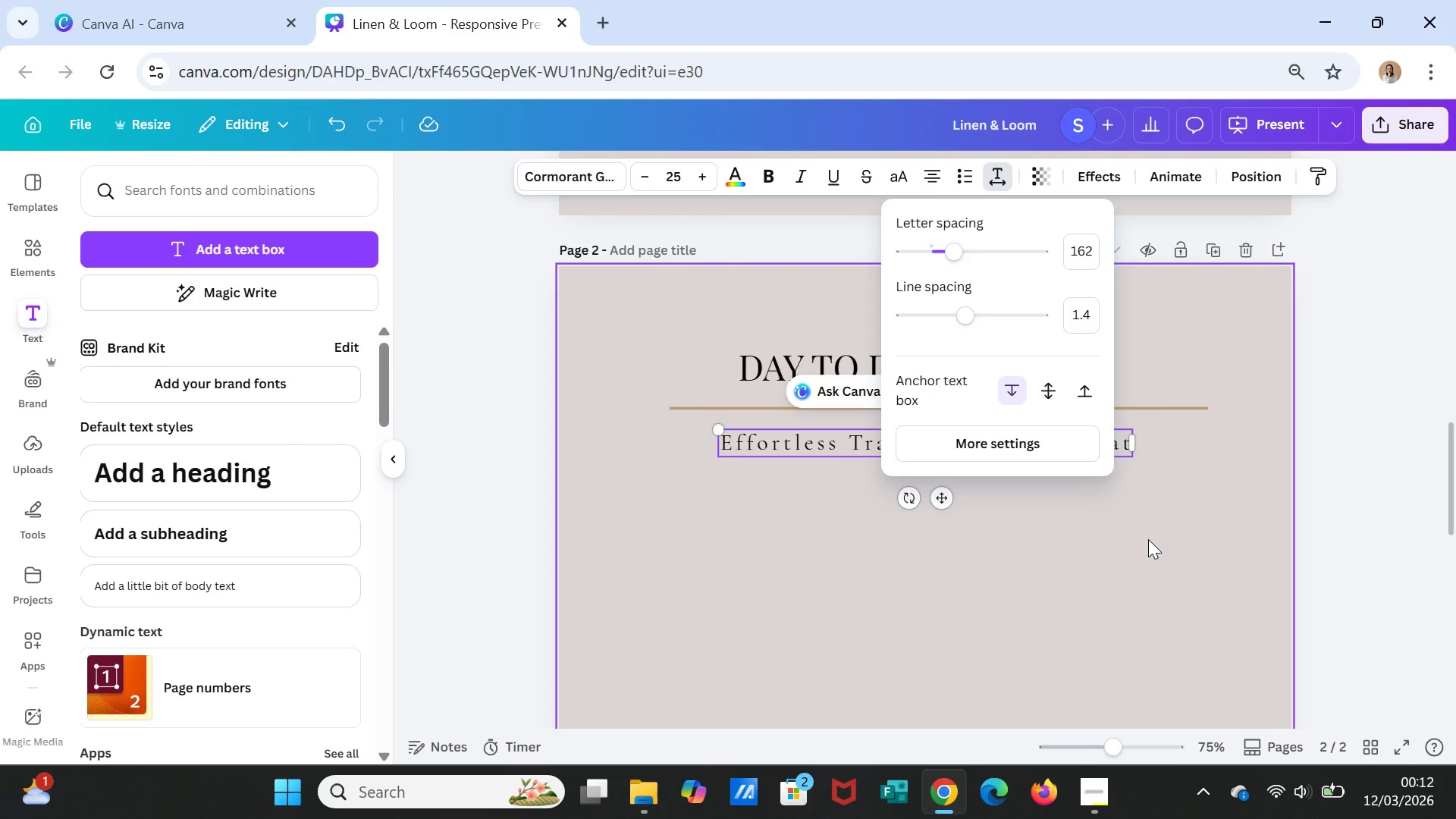 
left_click([1148, 539])
 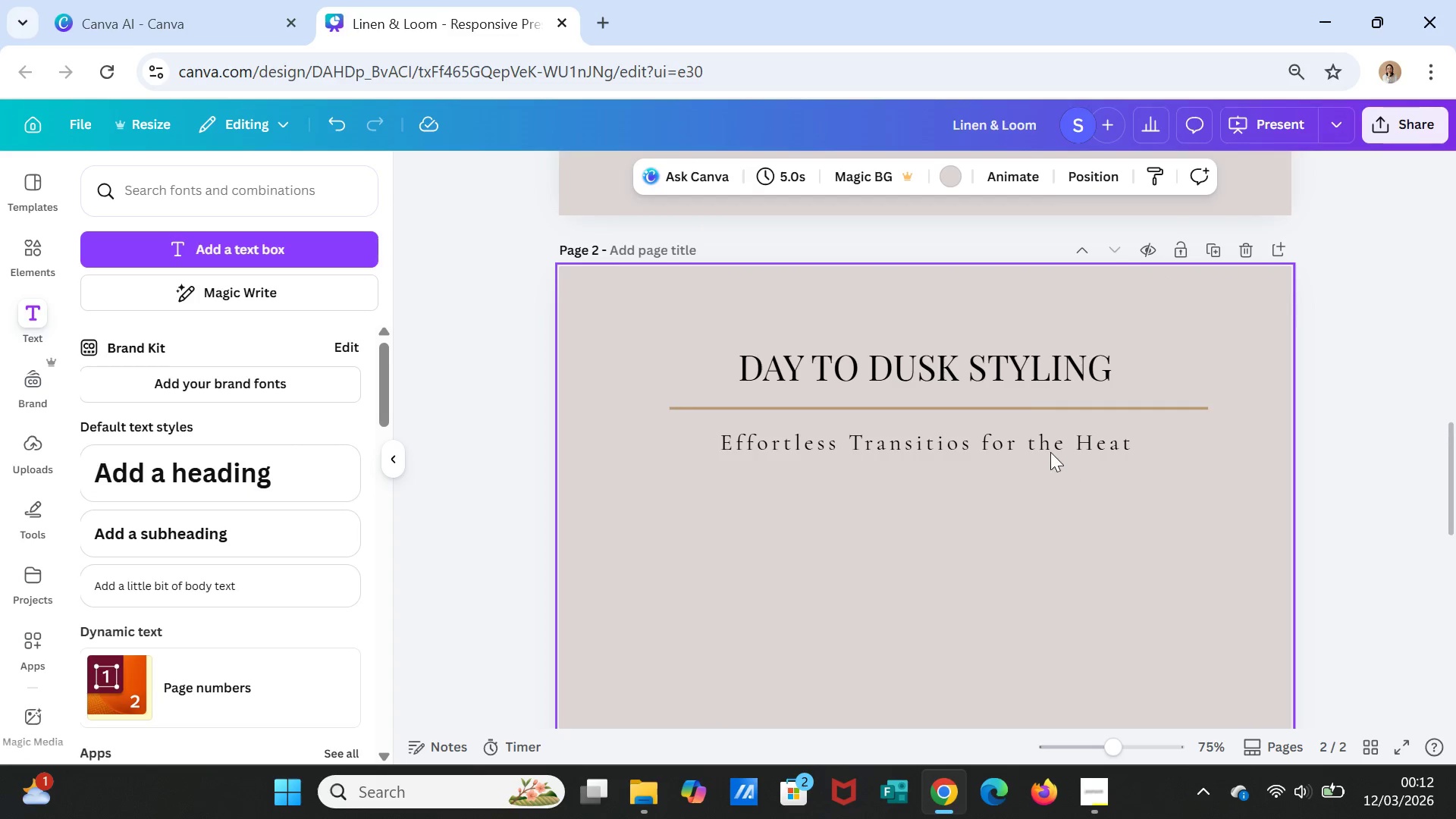 
left_click([1045, 447])
 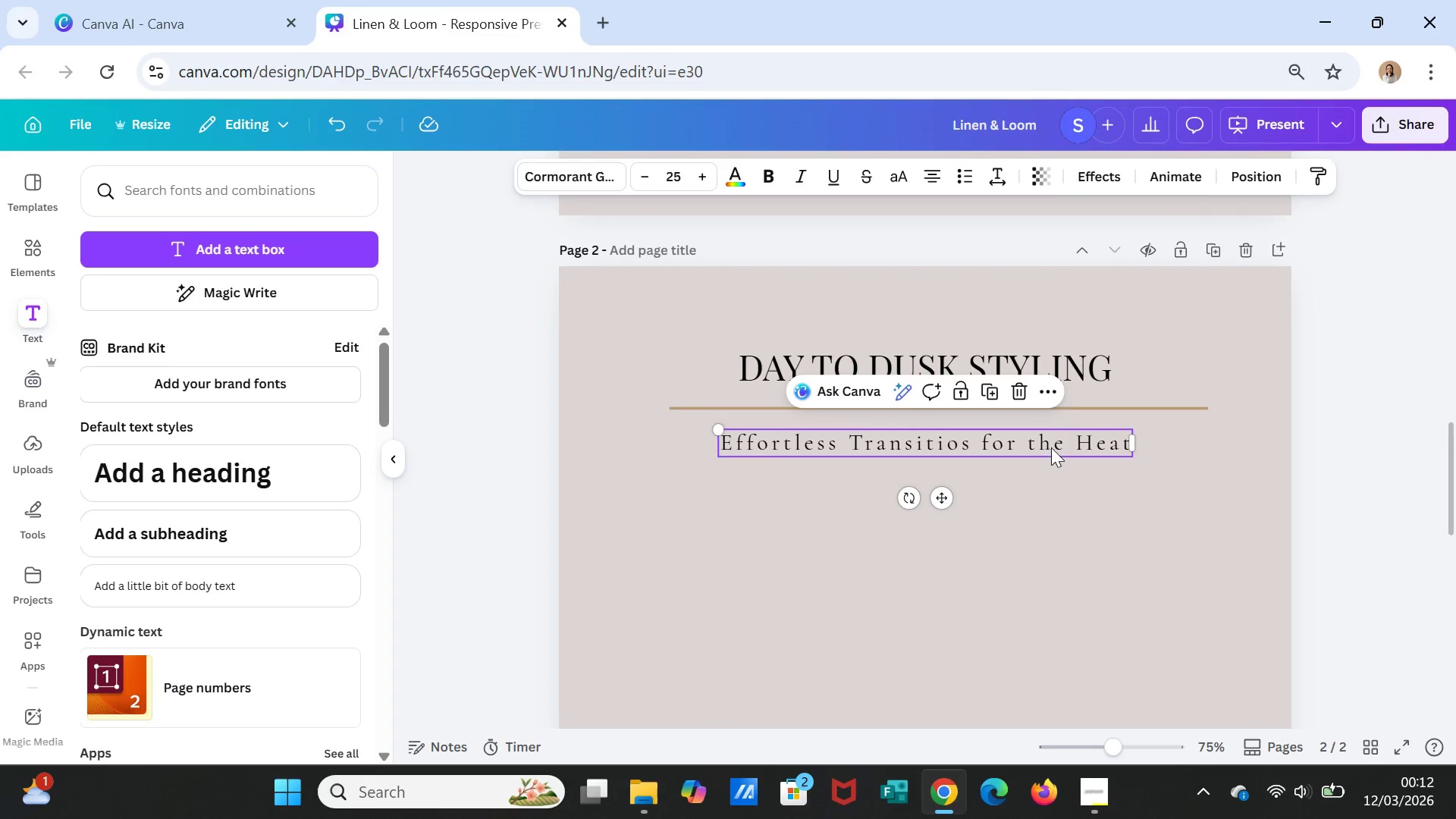 
left_click_drag(start_coordinate=[1048, 447], to_coordinate=[1065, 450])
 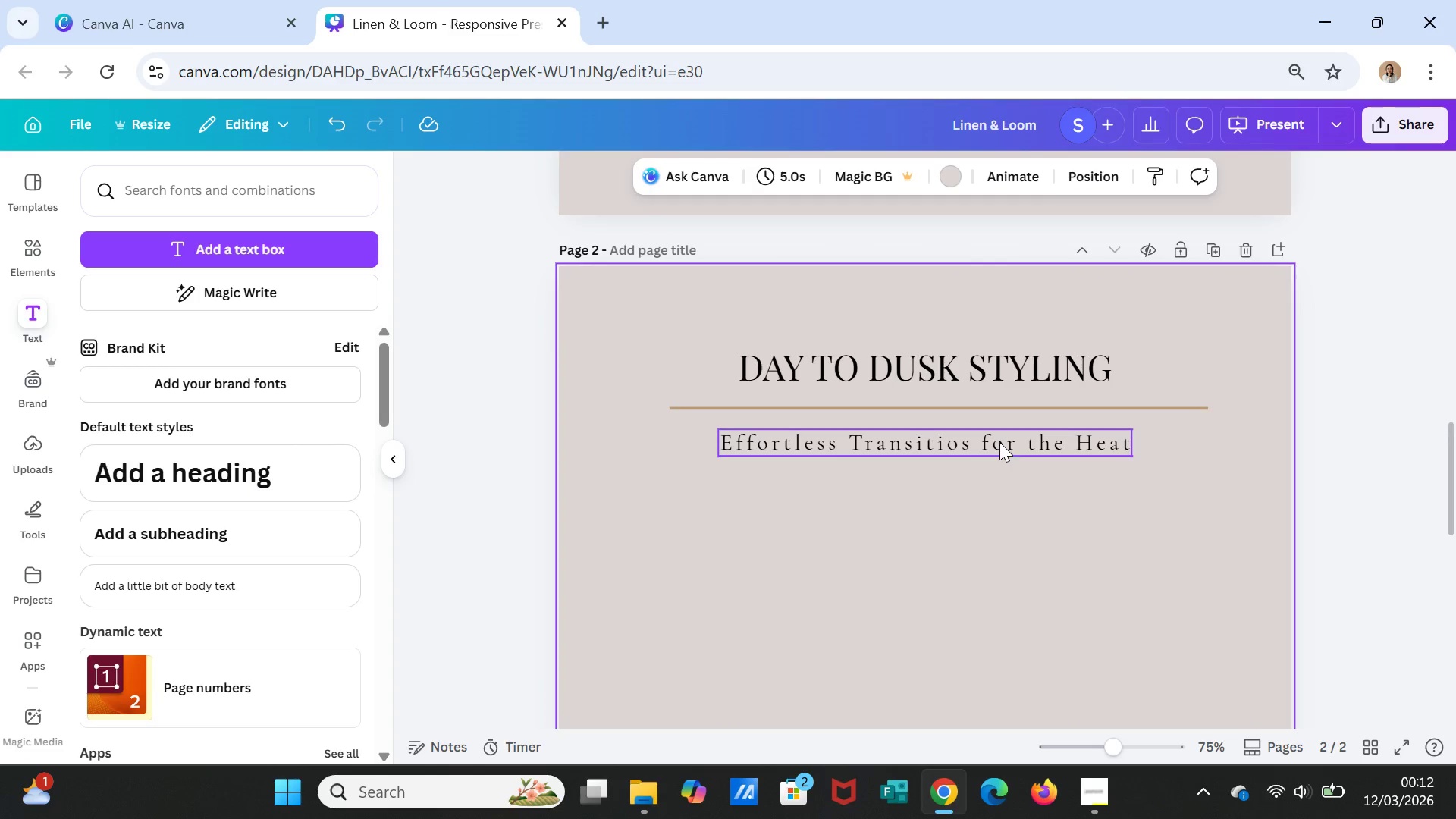 
left_click([999, 442])
 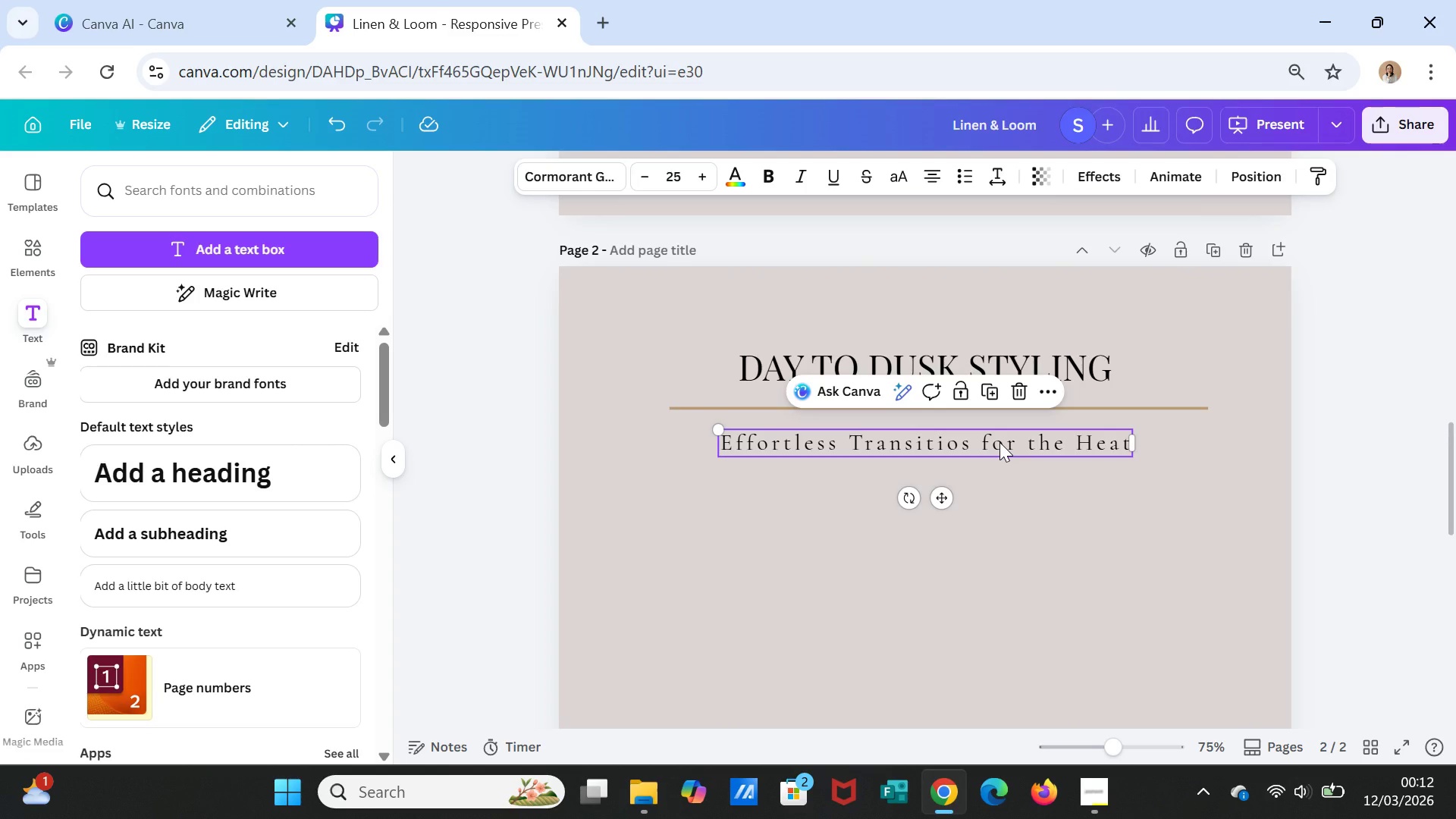 
left_click_drag(start_coordinate=[999, 442], to_coordinate=[1021, 445])
 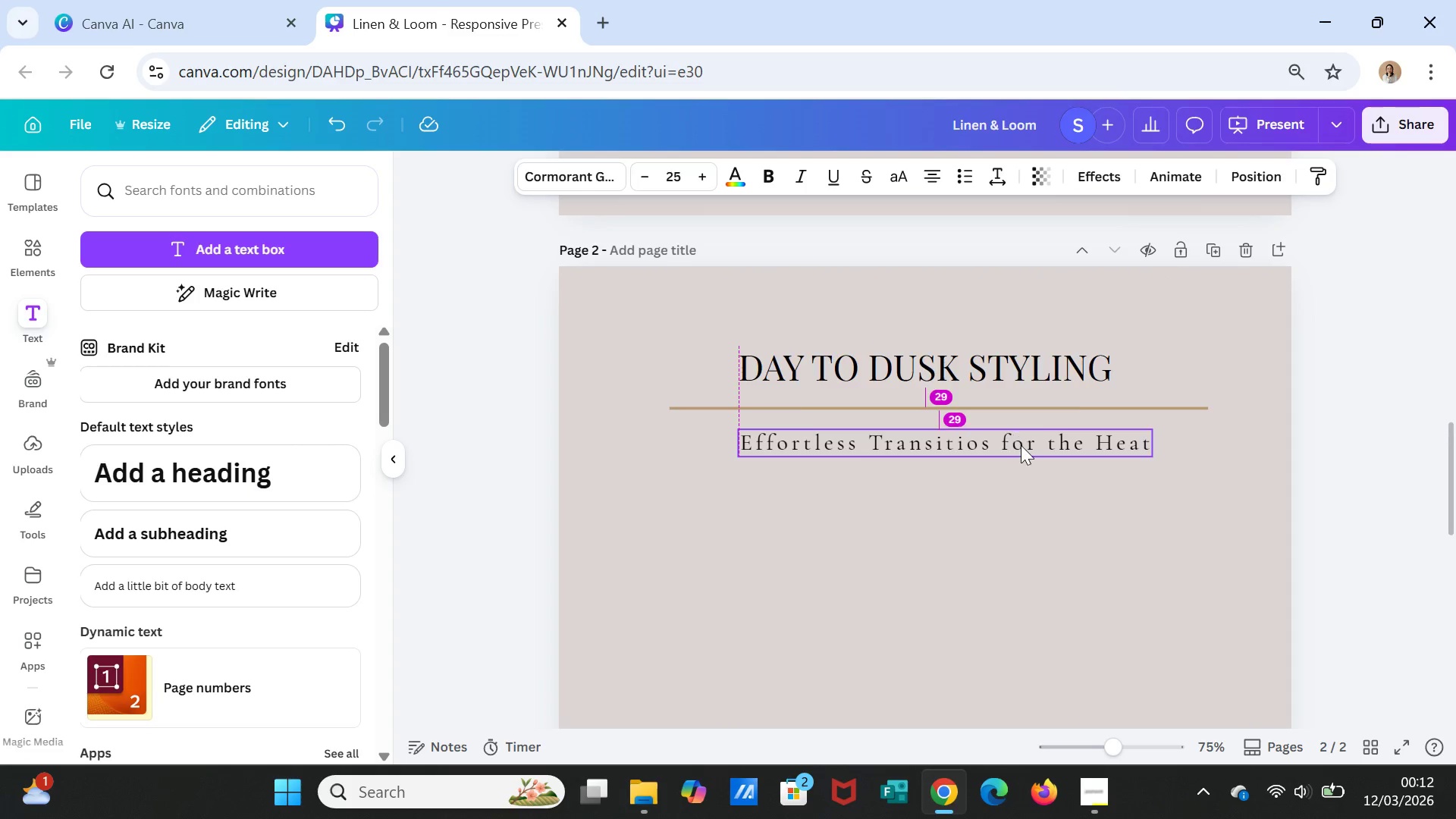 
double_click([1021, 445])
 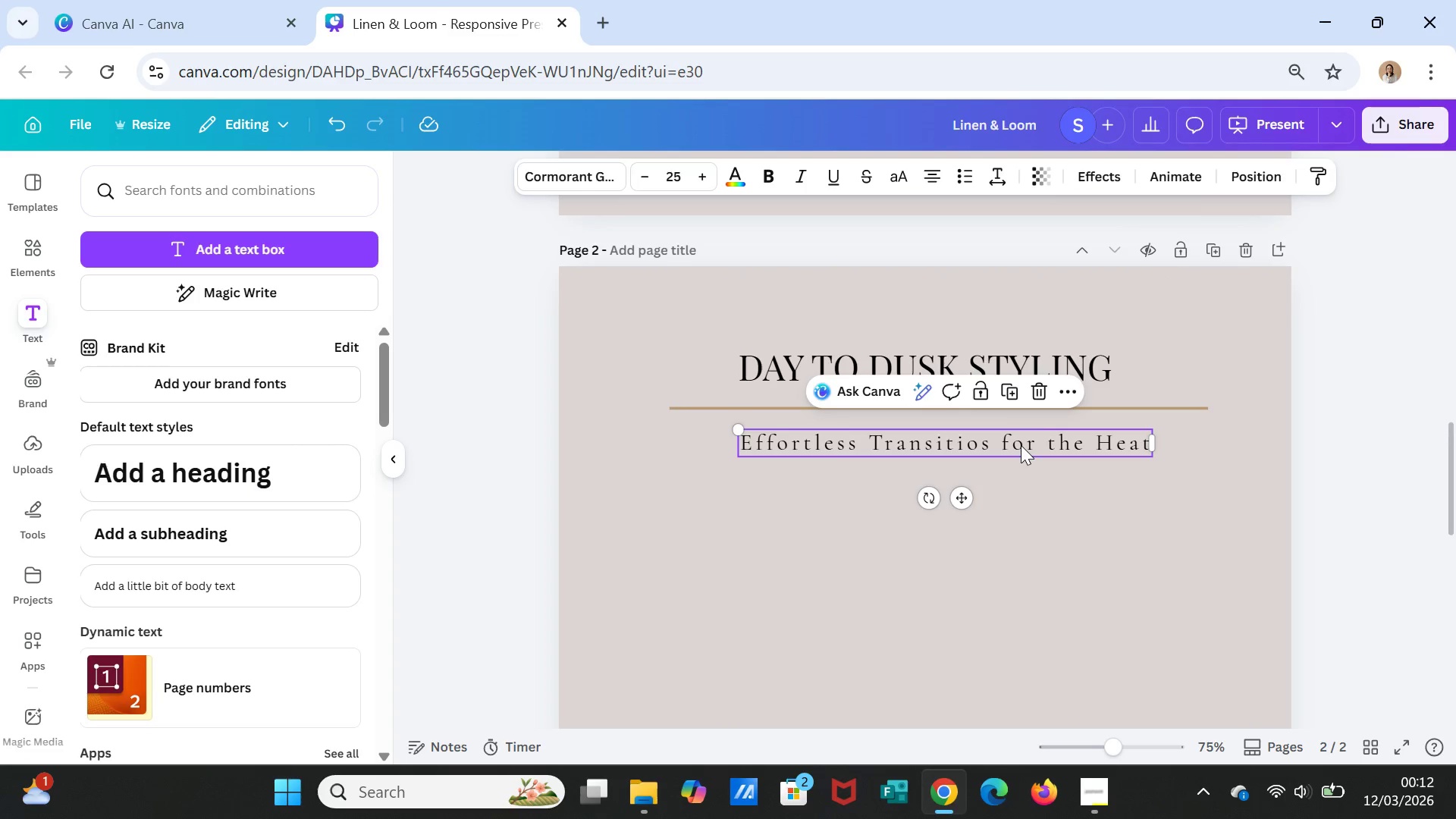 
triple_click([1021, 445])
 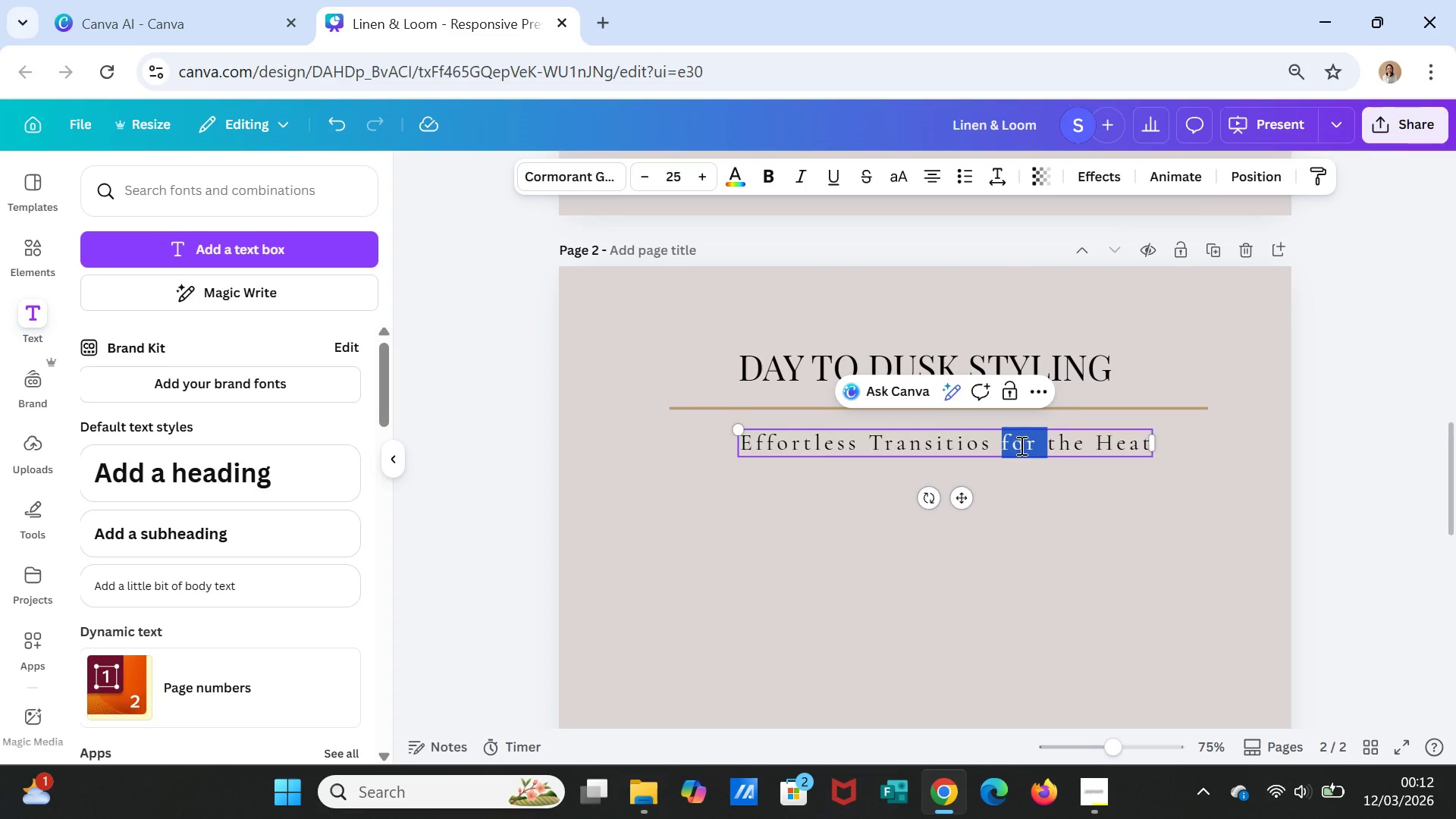 
left_click_drag(start_coordinate=[1020, 445], to_coordinate=[1010, 445])
 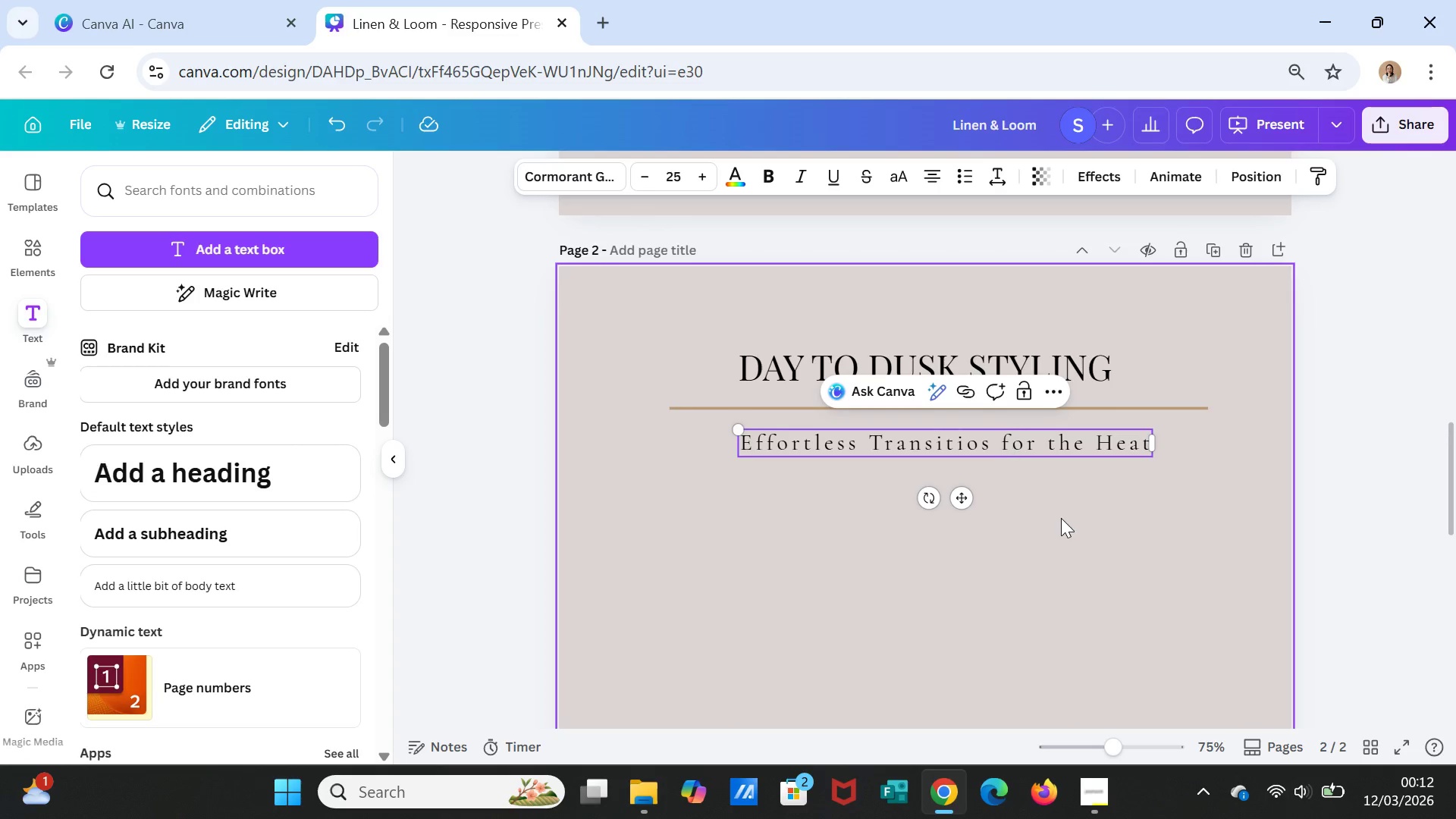 
left_click([1061, 518])
 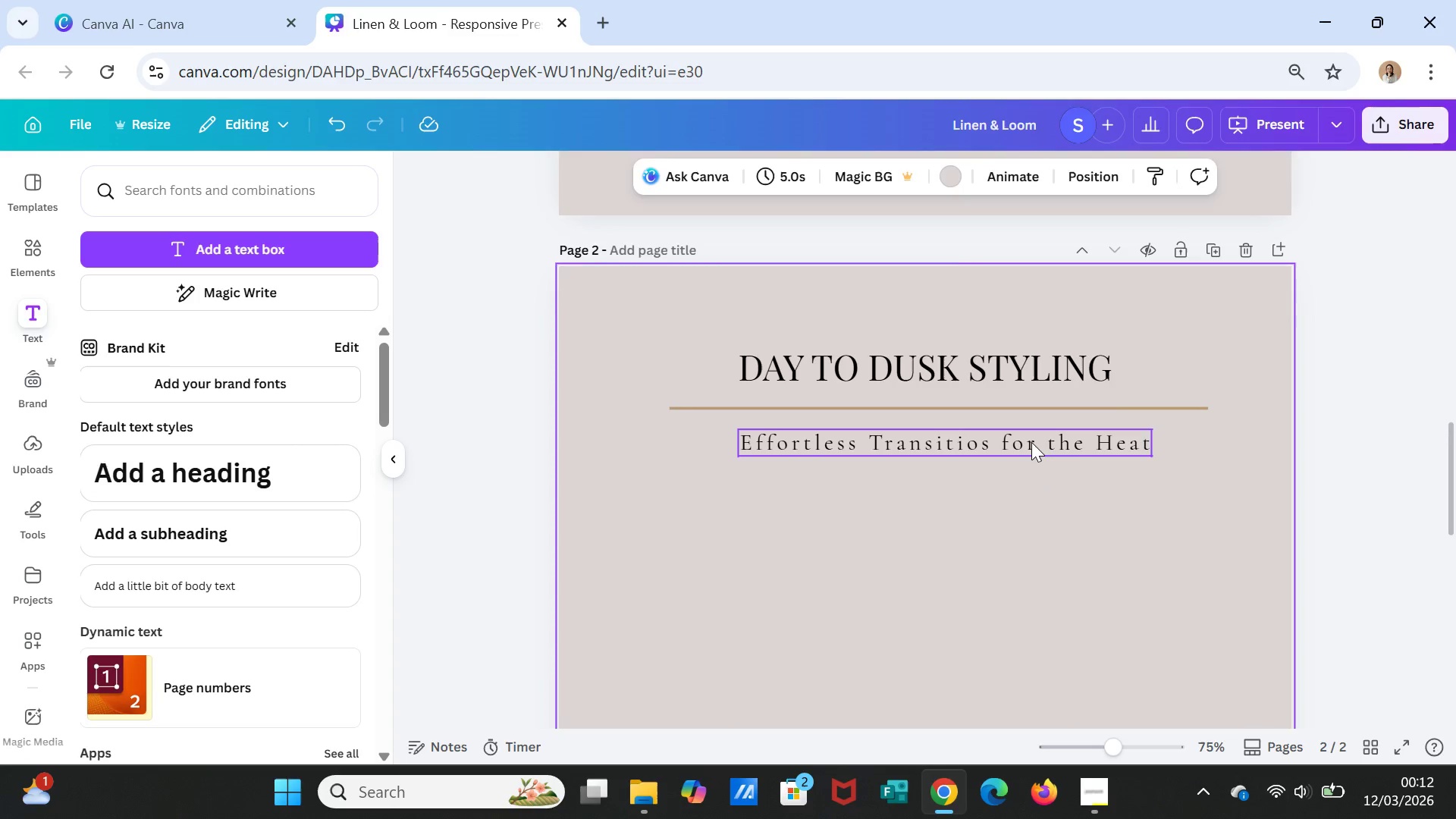 
left_click_drag(start_coordinate=[1031, 442], to_coordinate=[1022, 442])
 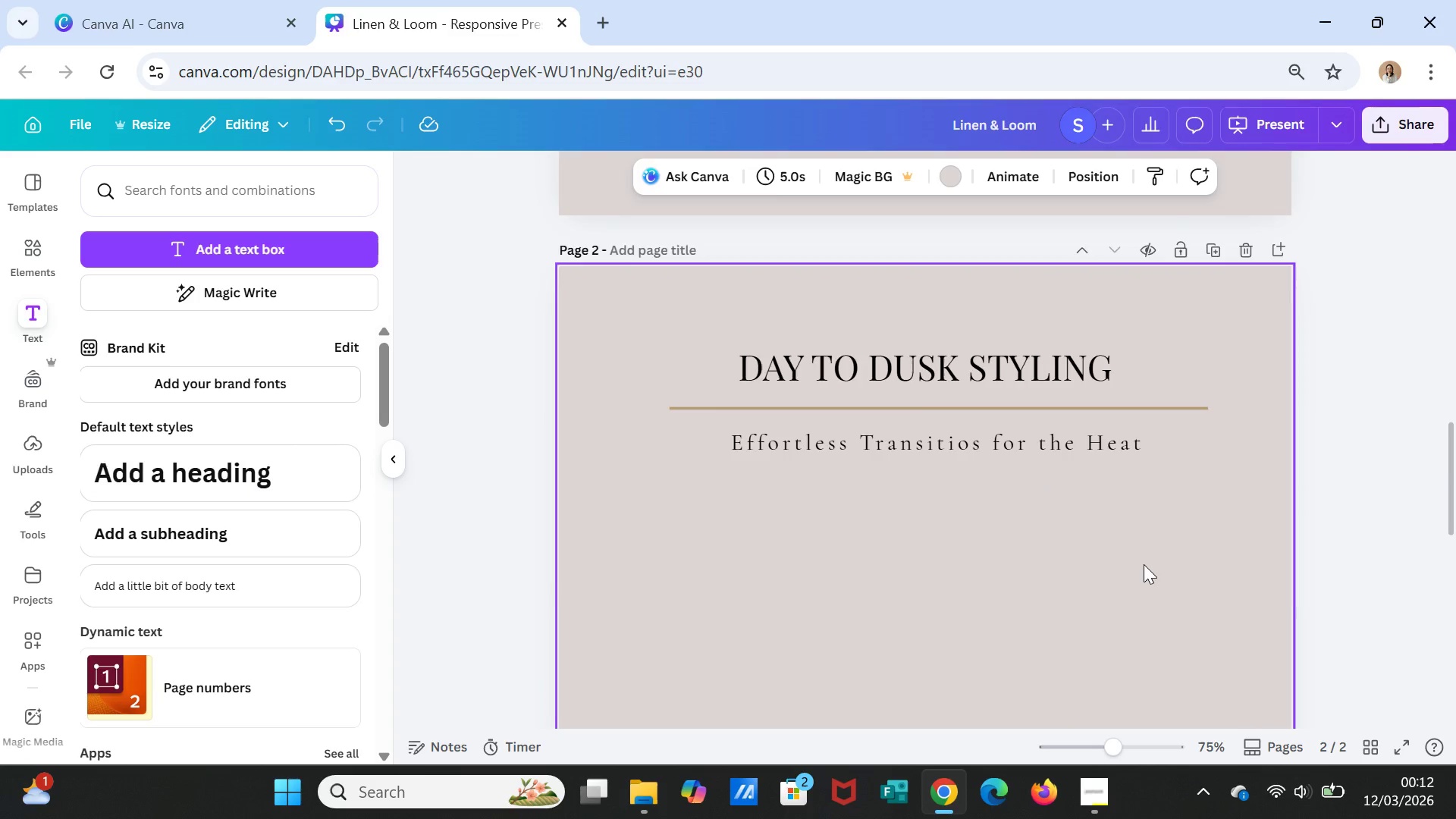 
scroll: coordinate [1155, 575], scroll_direction: up, amount: 13.0
 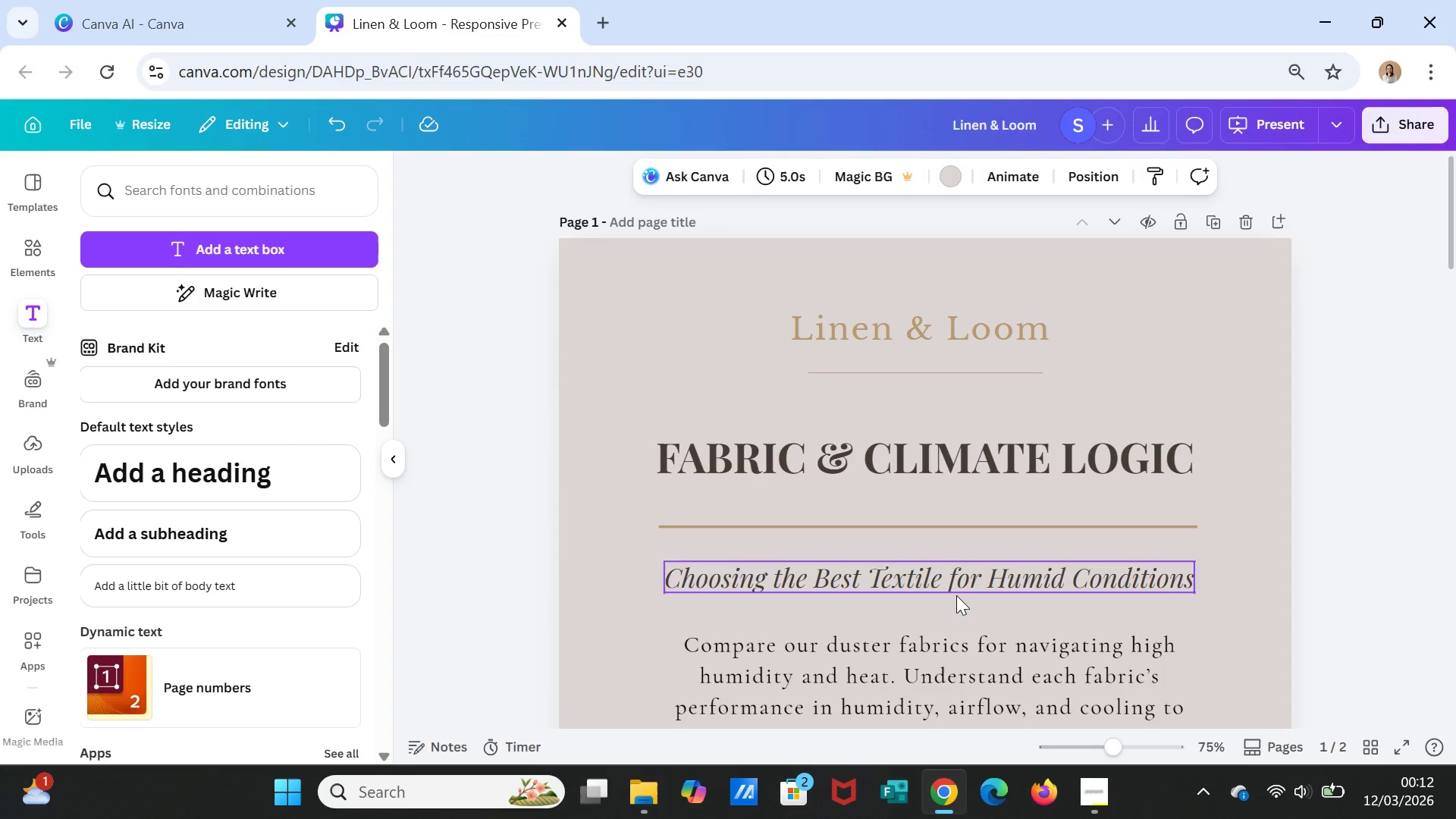 
scroll: coordinate [969, 657], scroll_direction: down, amount: 3.0
 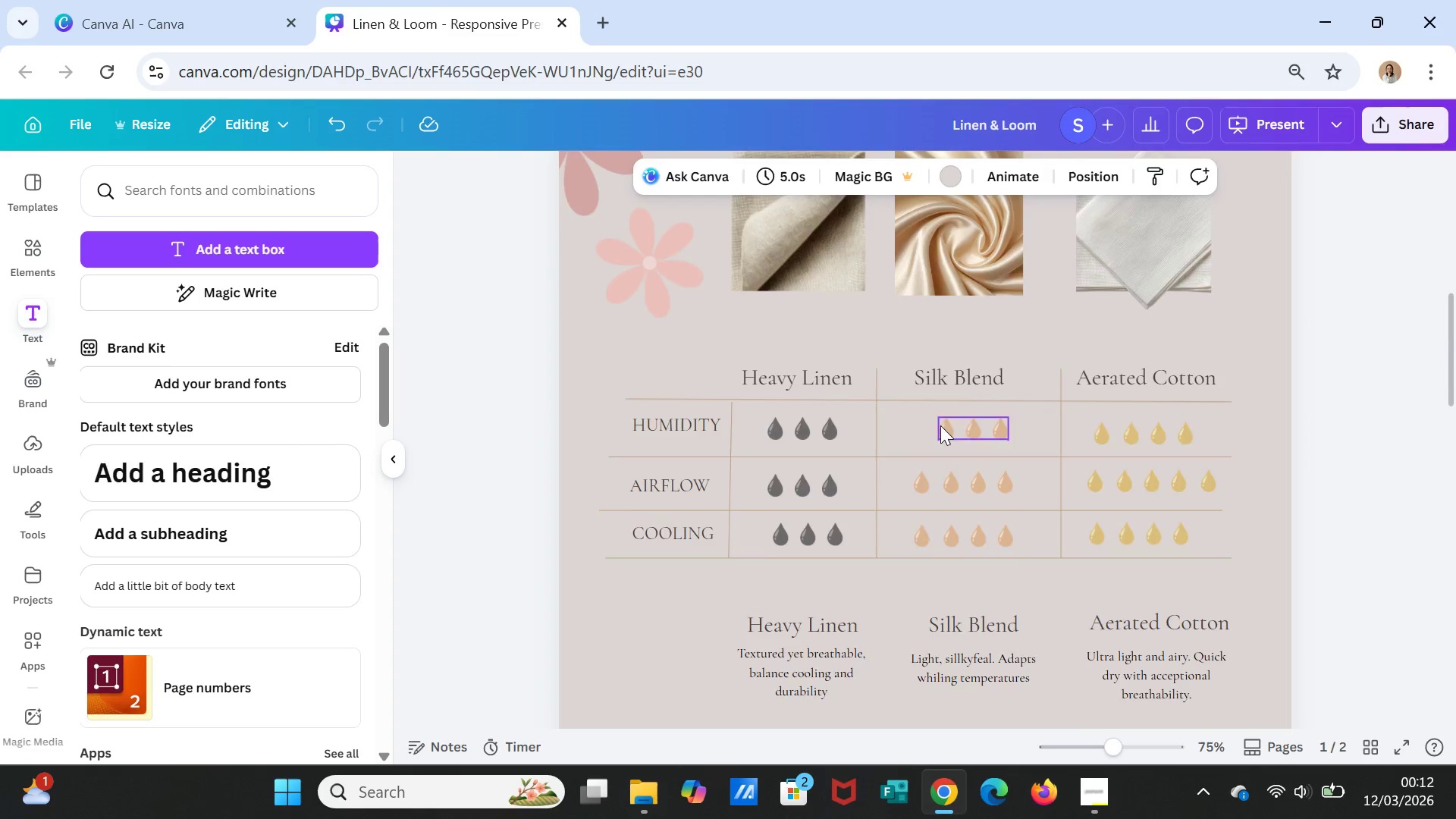 
scroll: coordinate [1013, 539], scroll_direction: up, amount: 2.0
 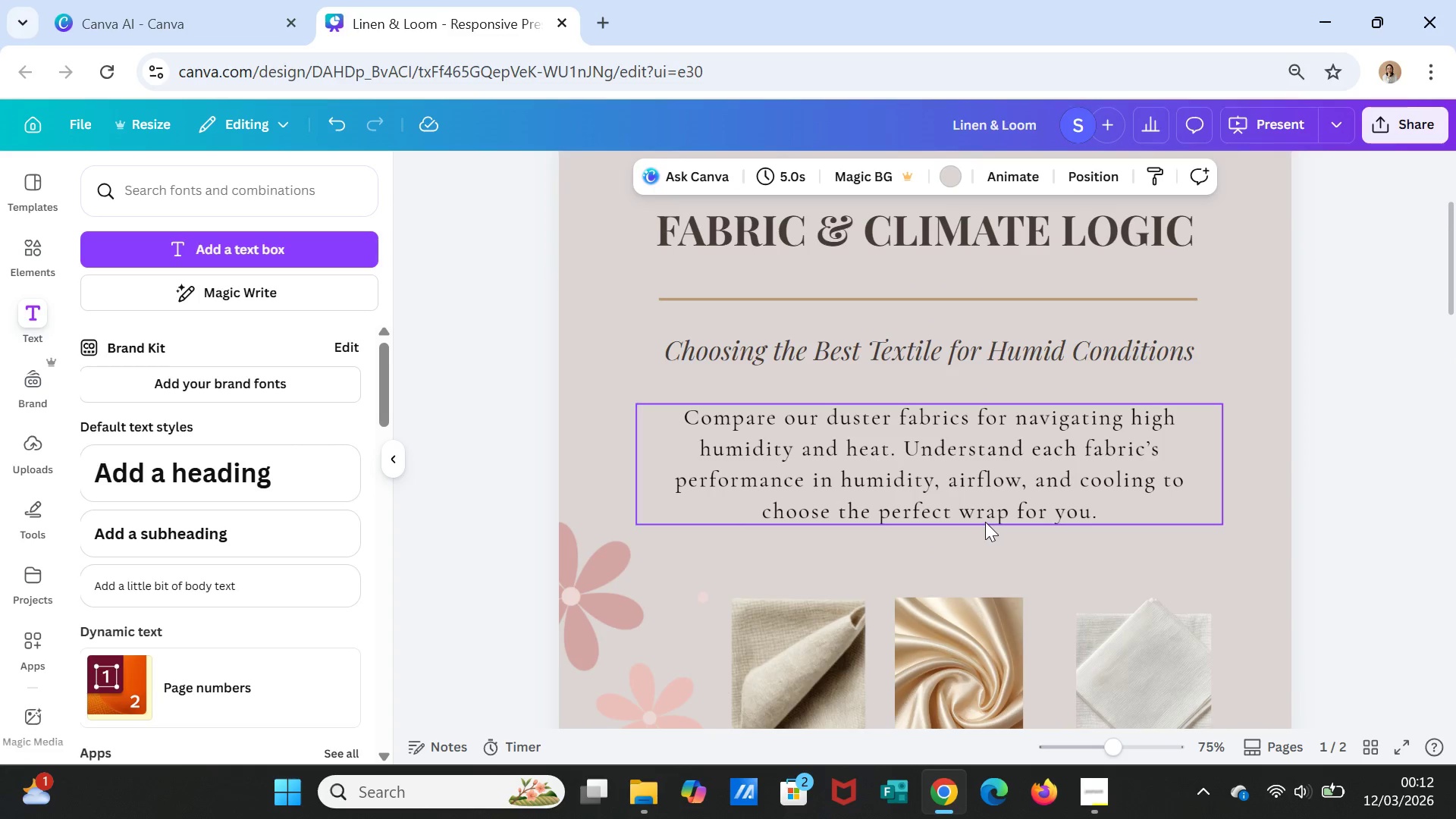 
left_click([985, 522])
 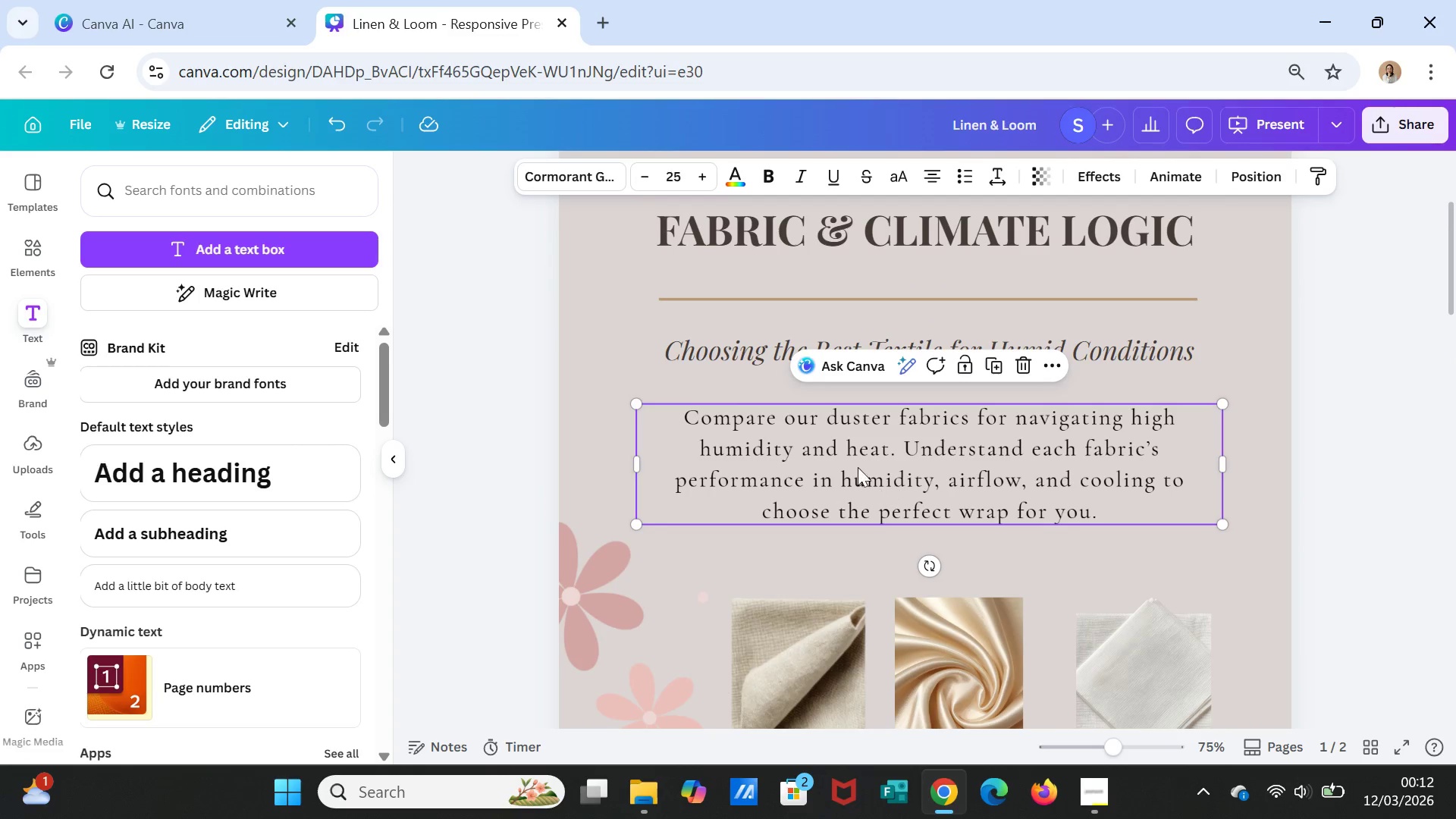 
scroll: coordinate [1017, 599], scroll_direction: down, amount: 5.0
 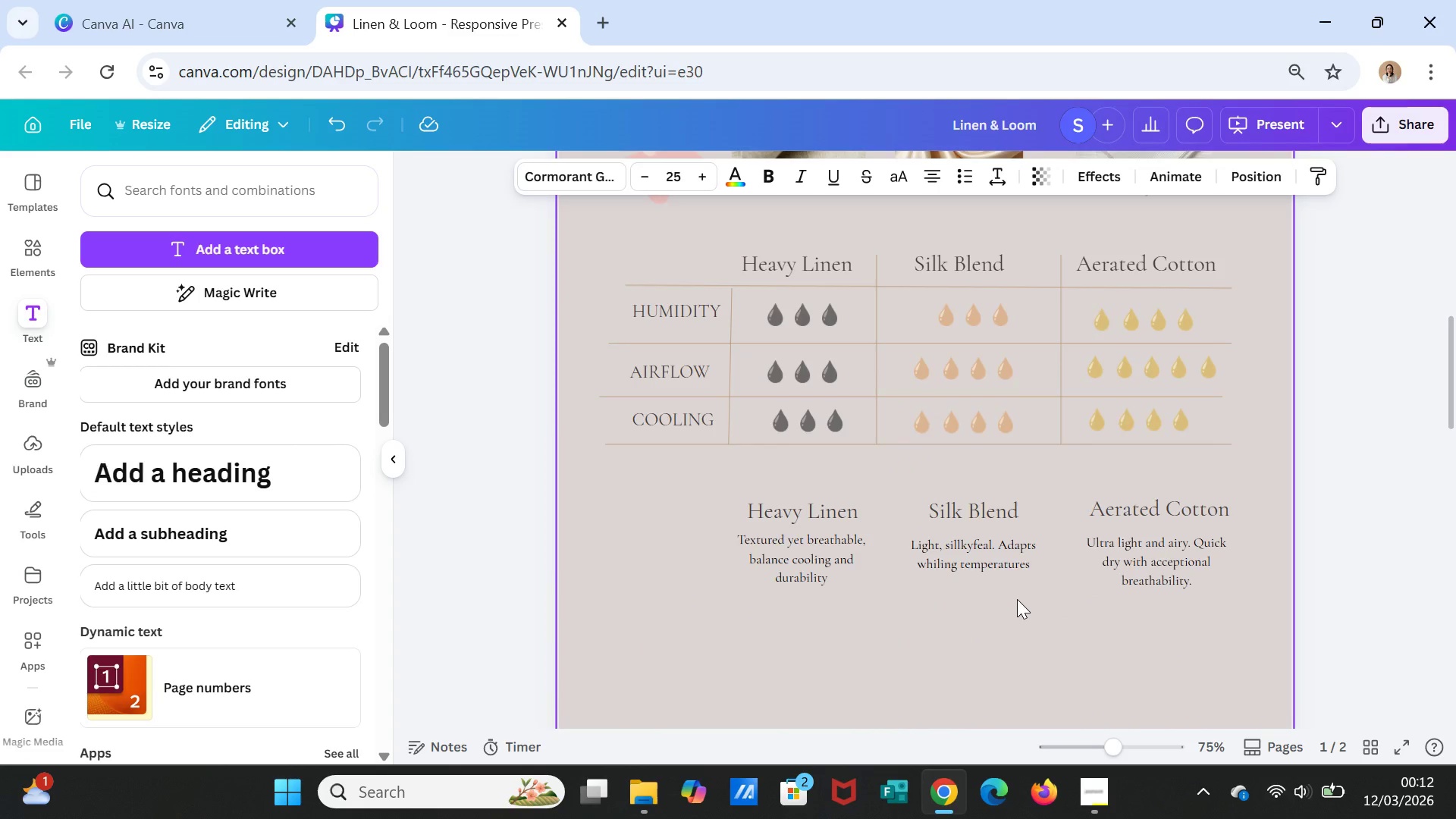 
scroll: coordinate [1017, 599], scroll_direction: up, amount: 3.0
 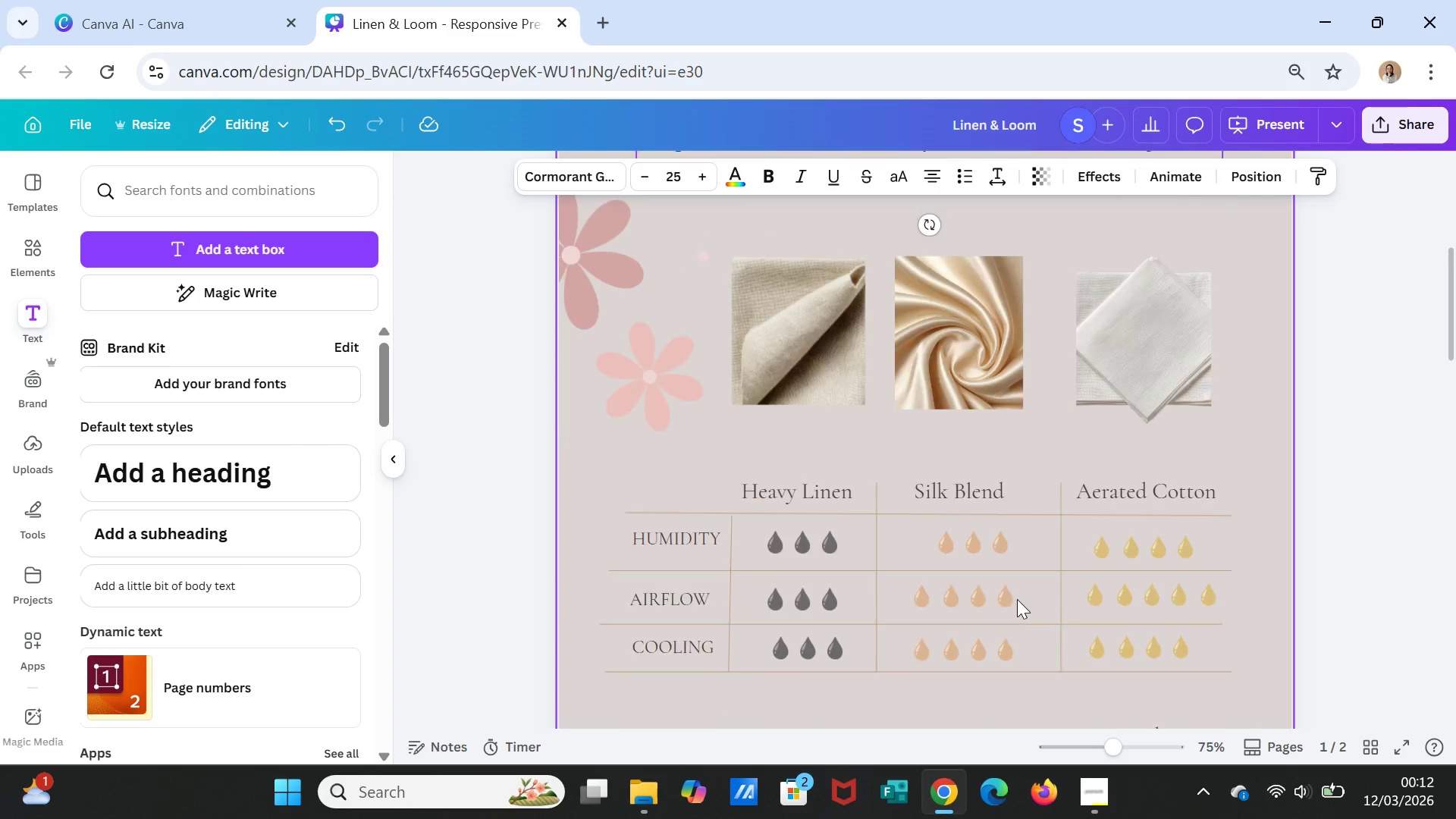 
scroll: coordinate [1018, 600], scroll_direction: down, amount: 8.0
 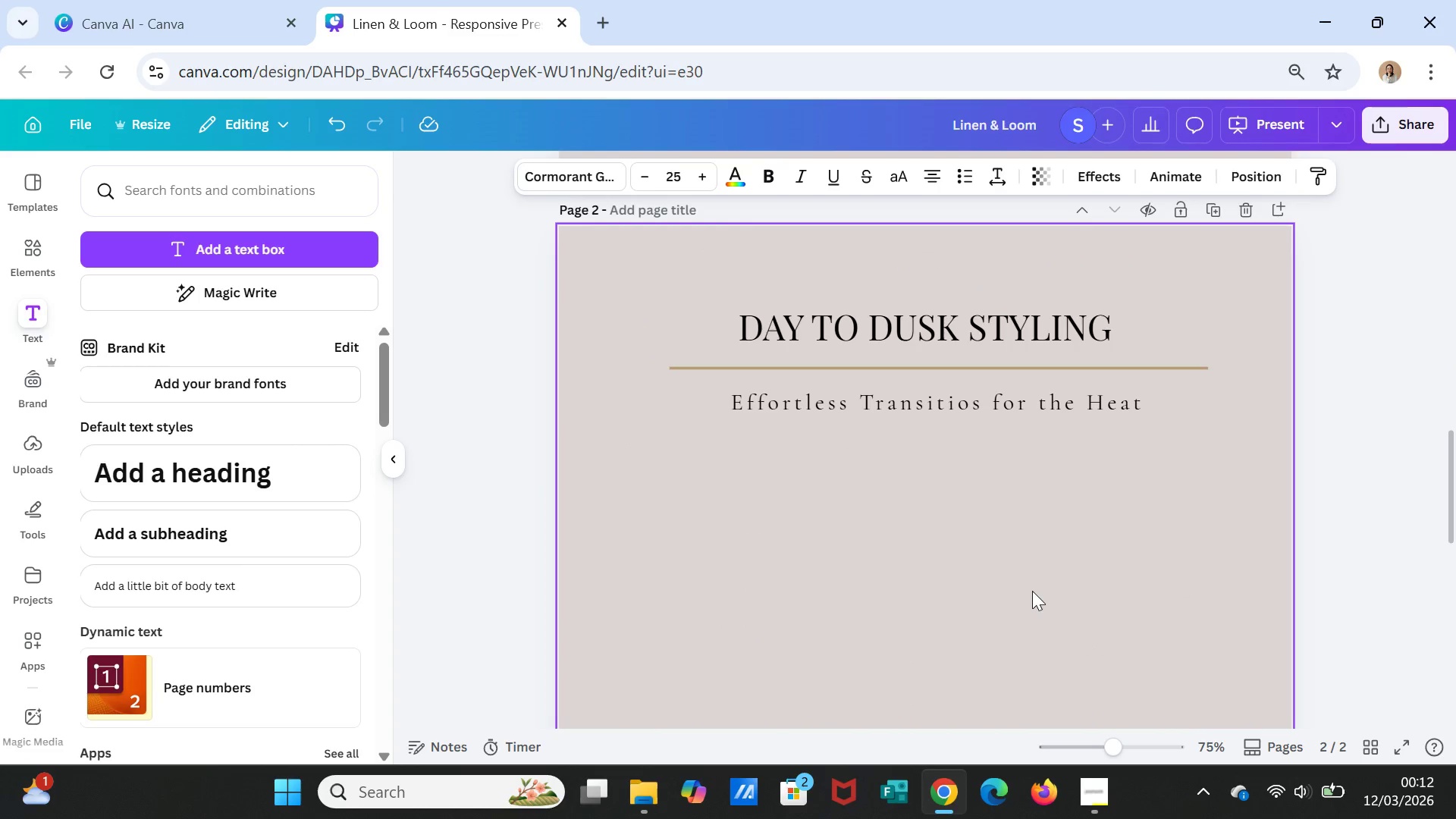 
wait(5.95)
 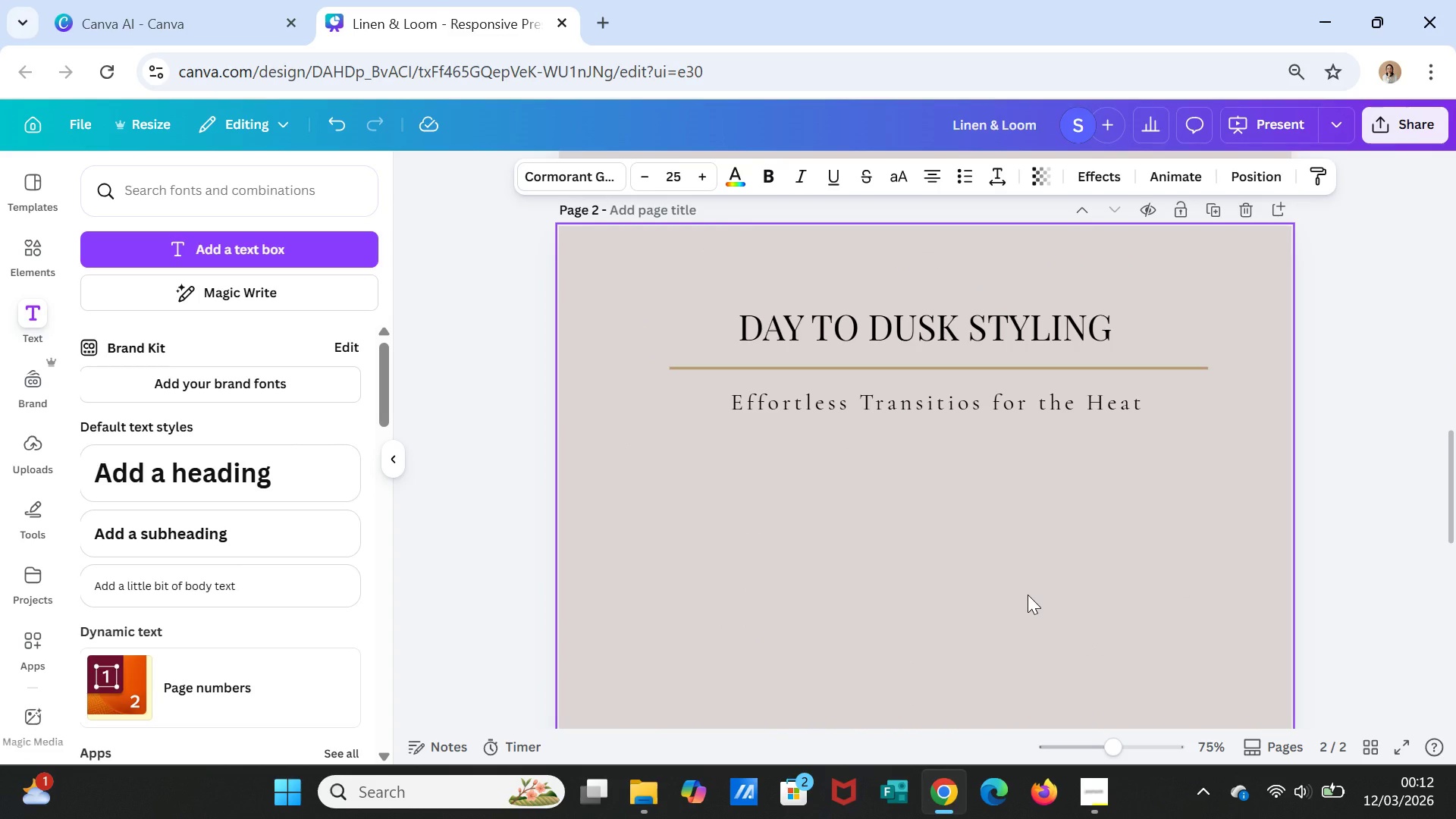 
left_click([287, 252])
 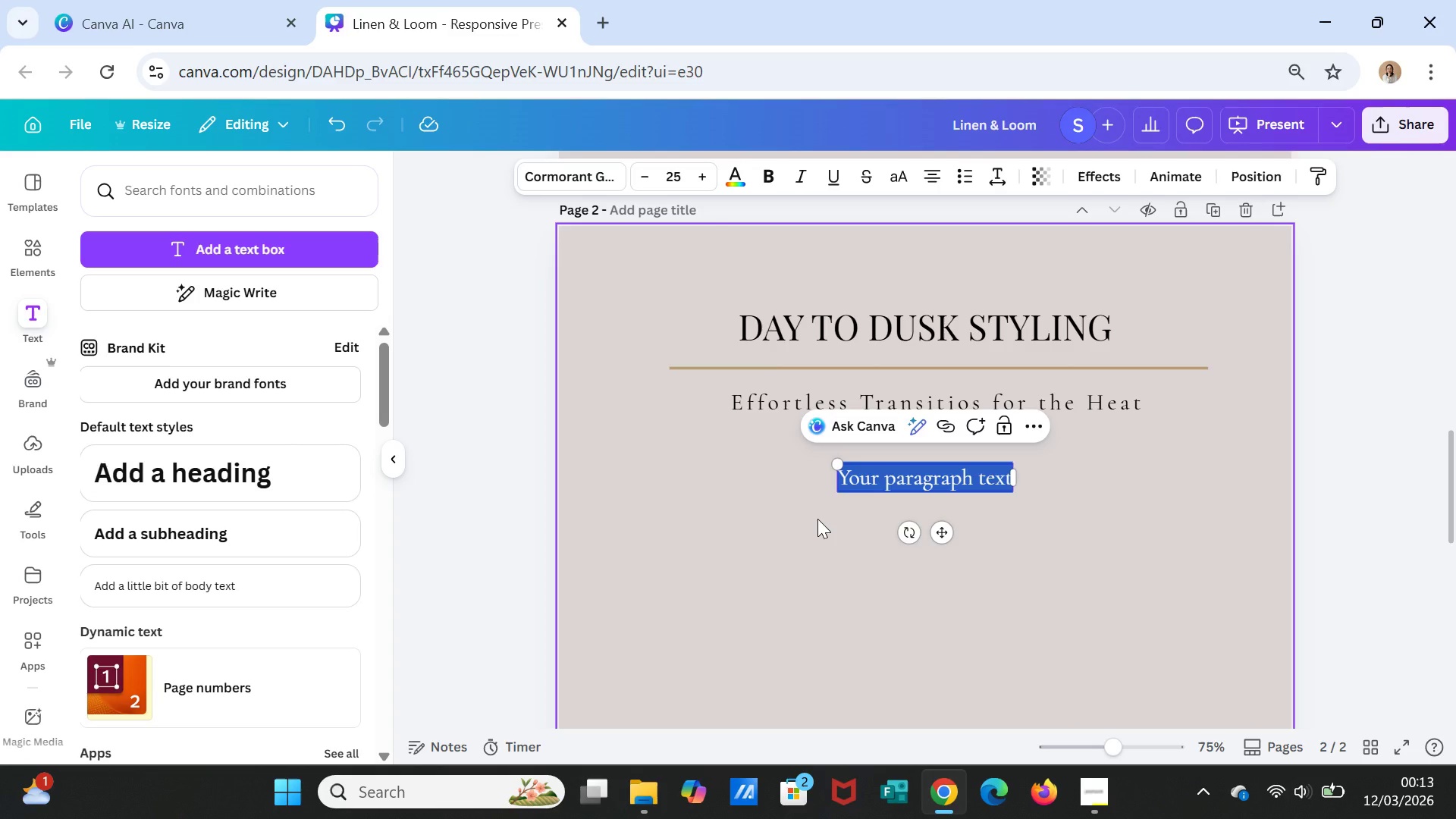 
type(Learn to transform )
 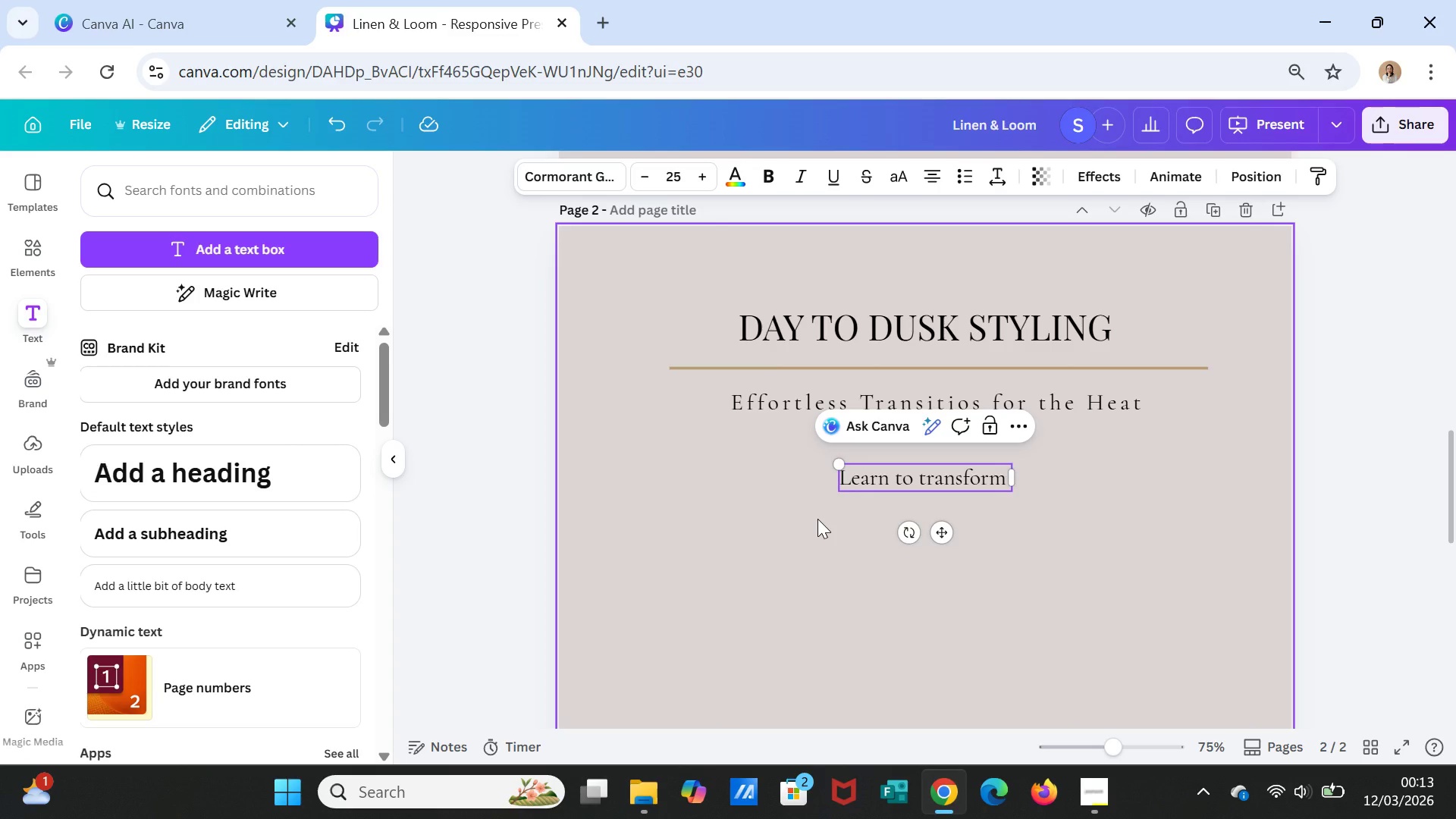 
type(one duster wrap firm )
key(Backspace)
key(Backspace)
key(Backspace)
key(Backspace)
type(rom )
 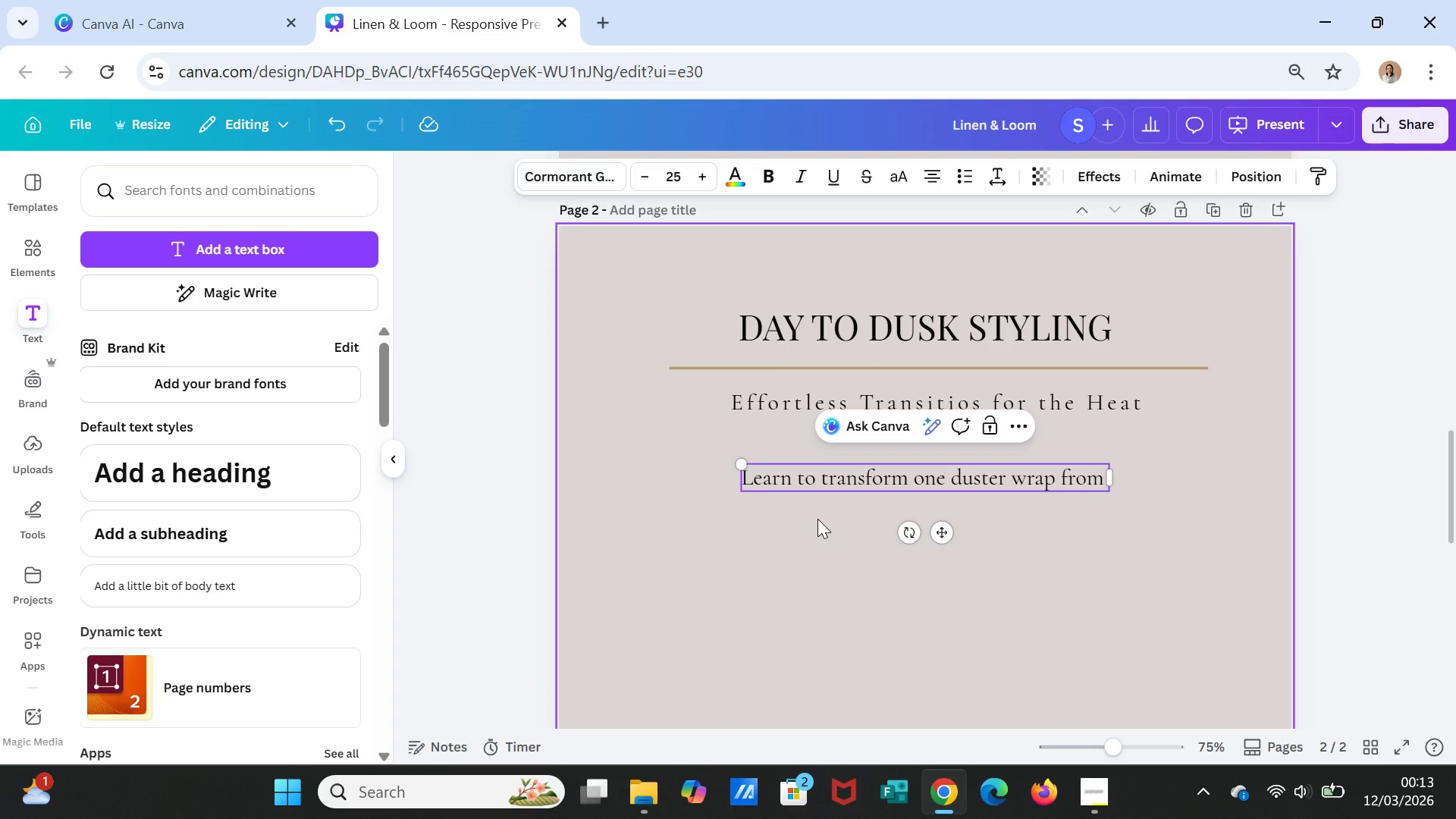 
wait(38.64)
 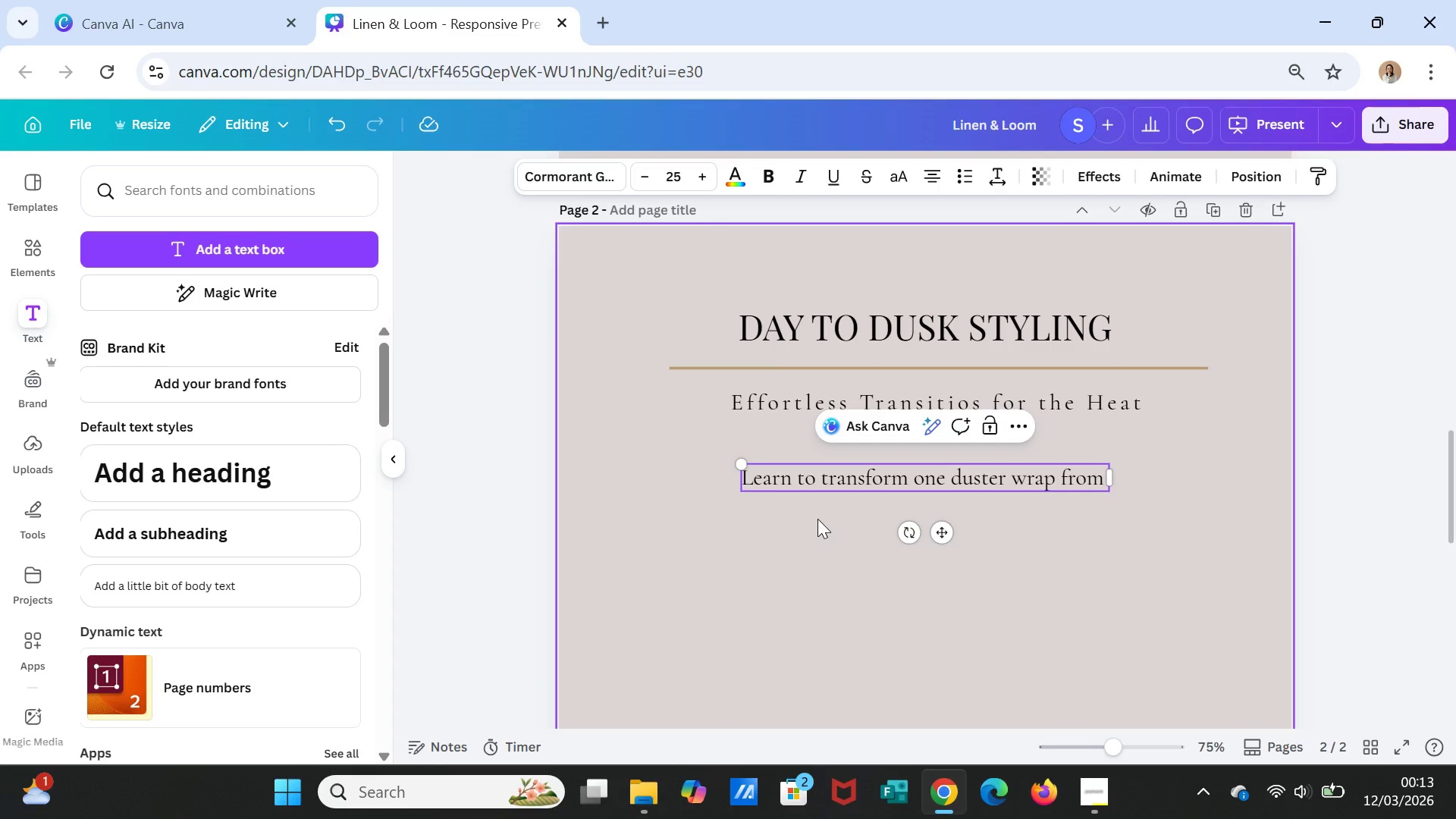 
type(a sun shielding )
 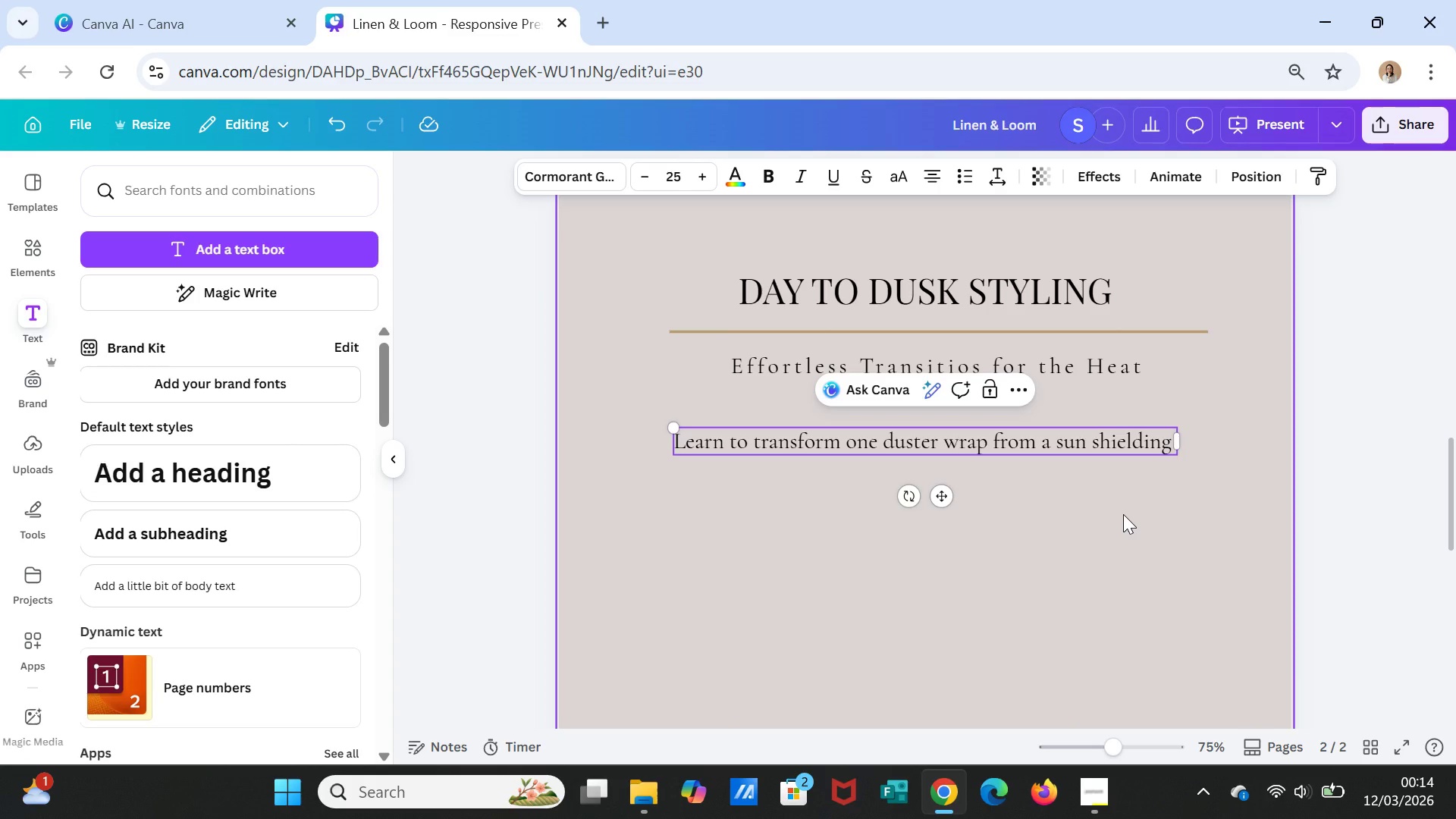 
wait(9.86)
 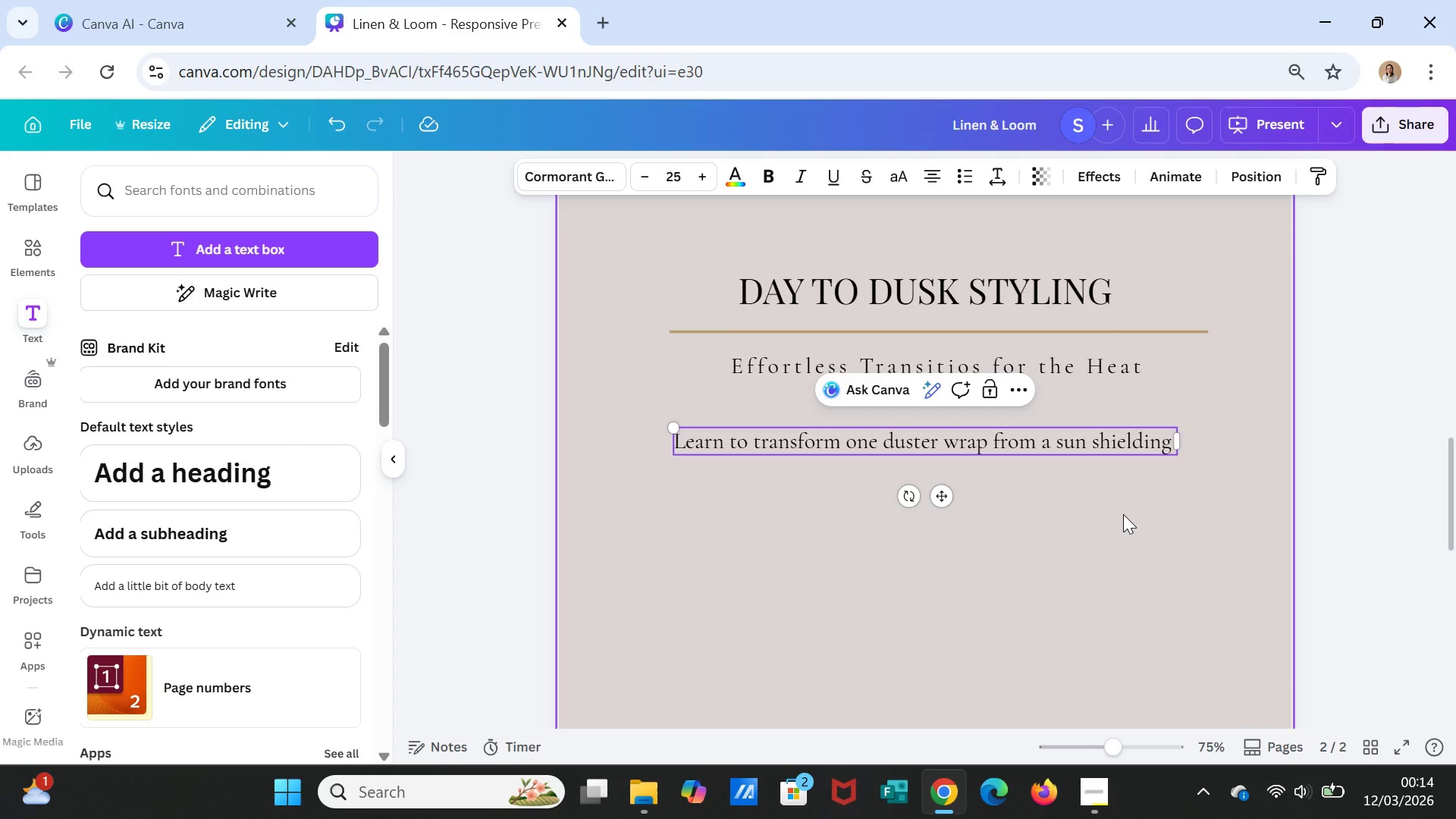 
type(day la)
 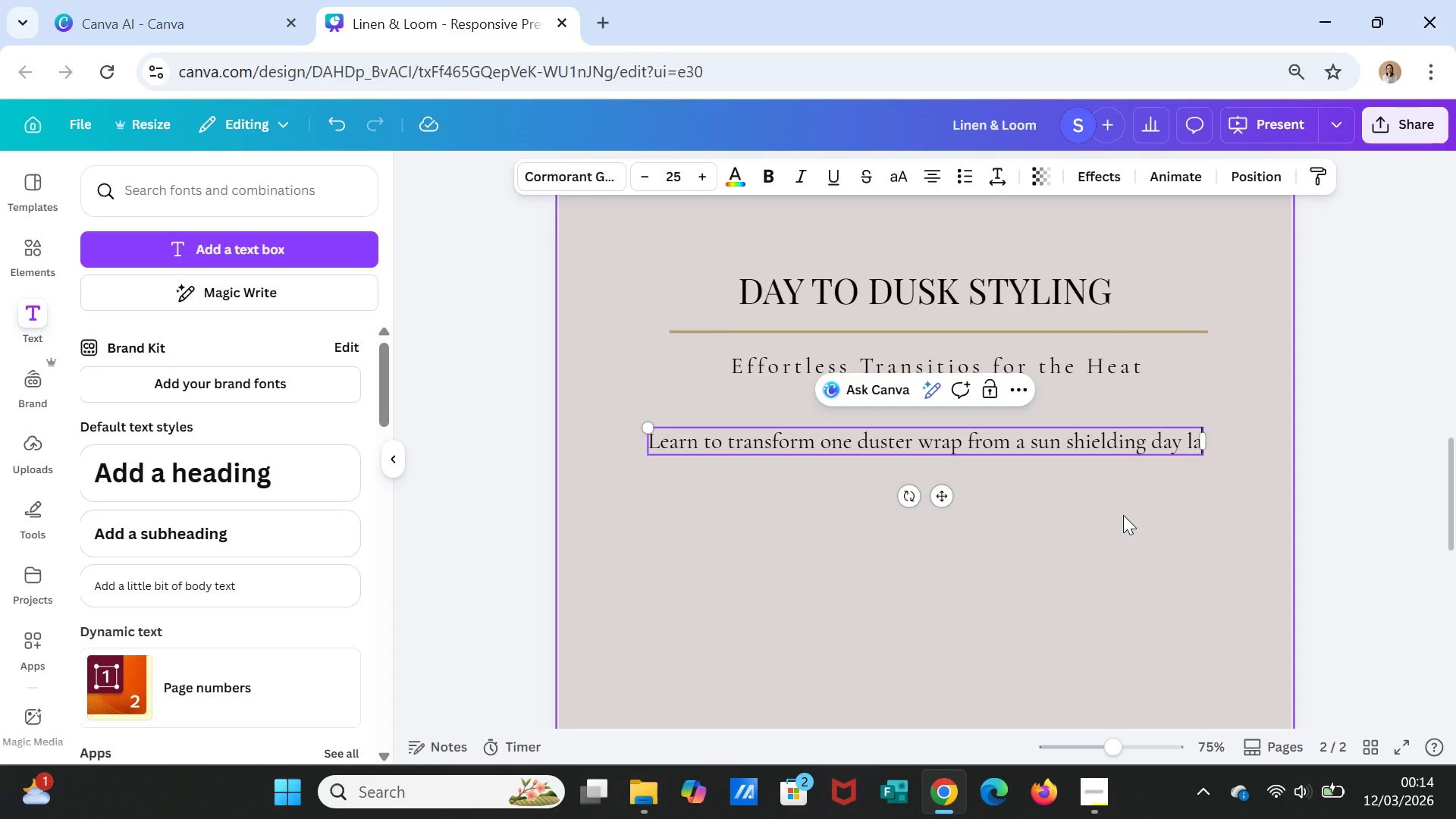 
wait(9.59)
 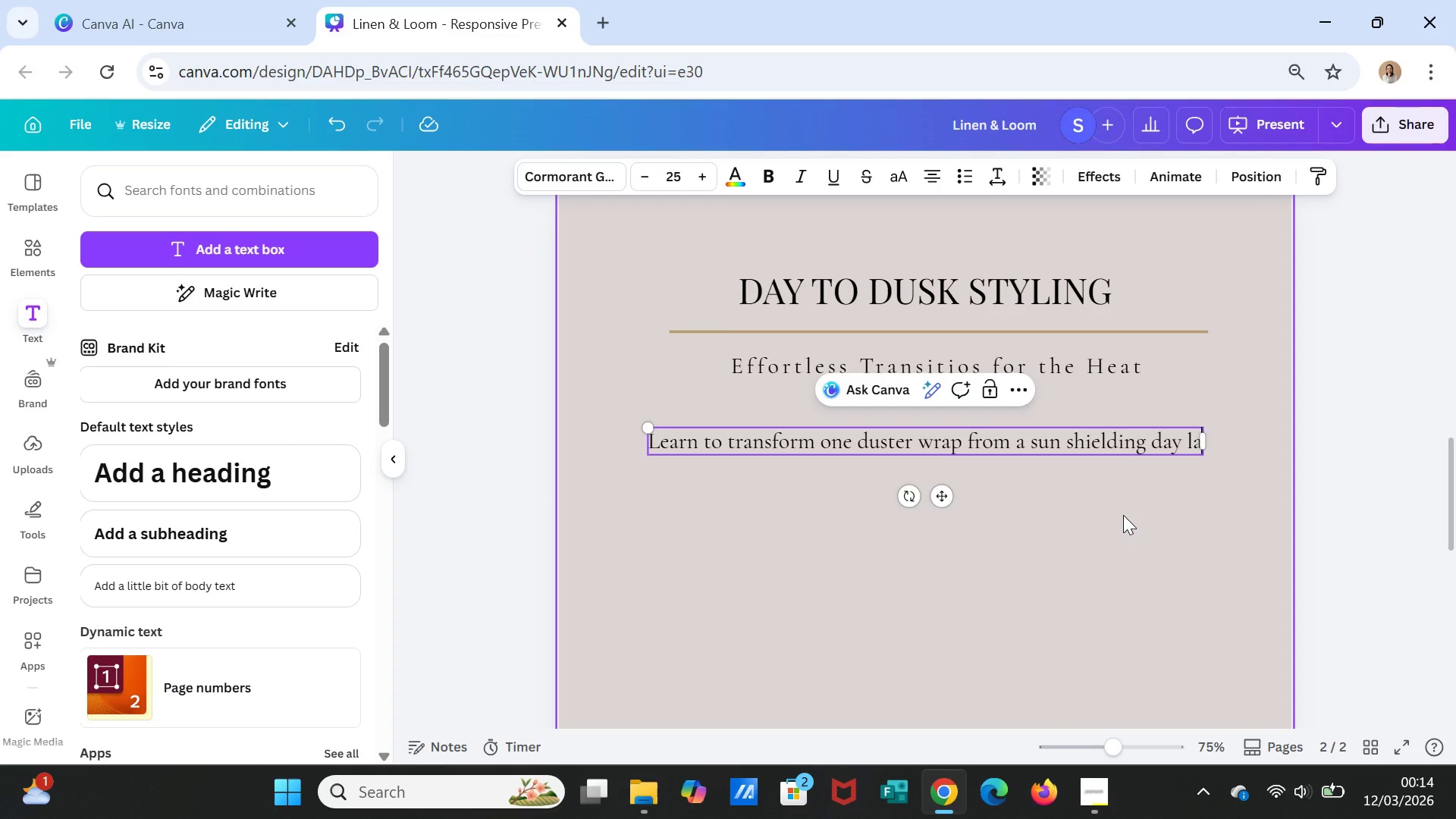 
type(yer to )
 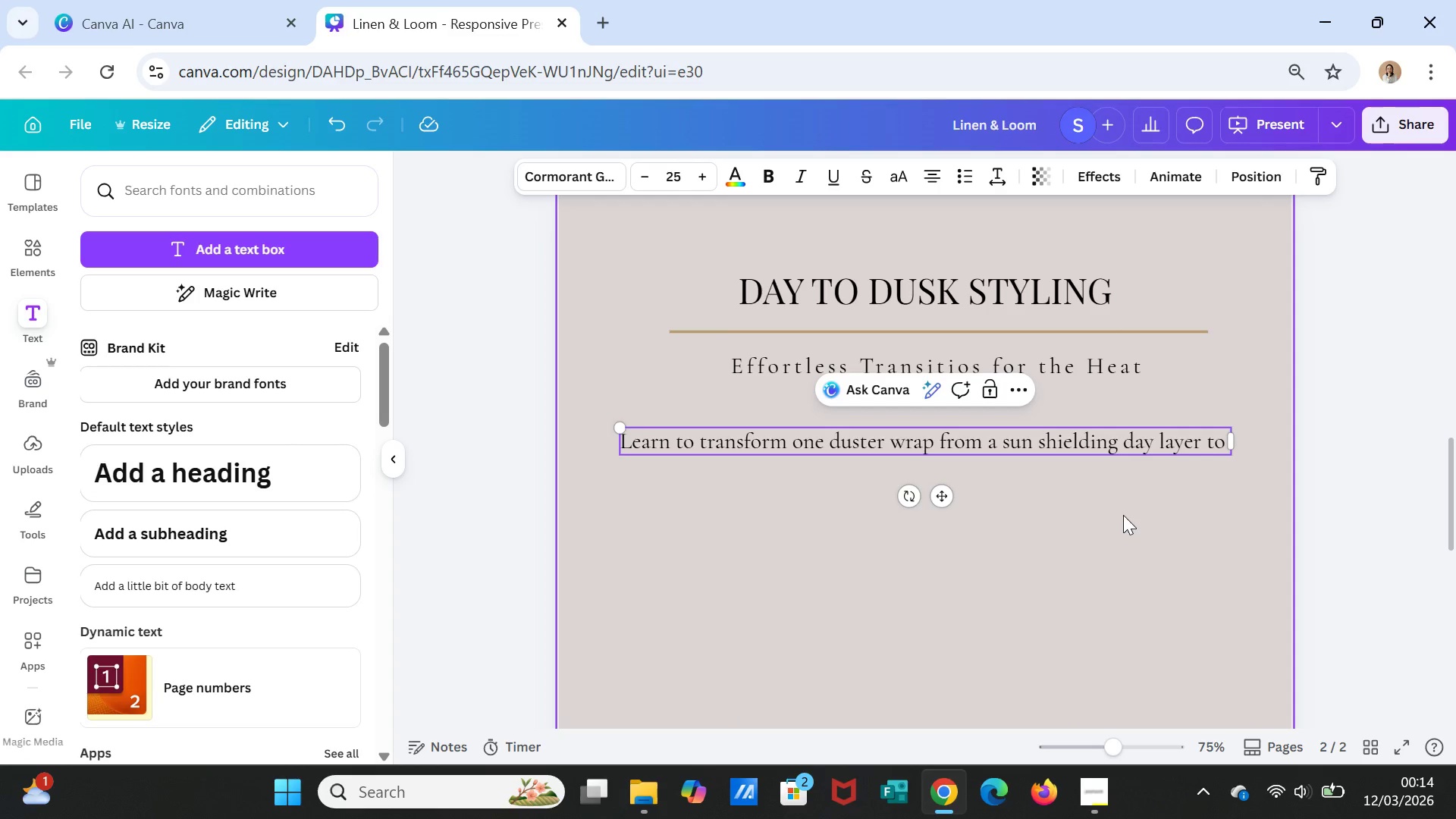 
wait(26.03)
 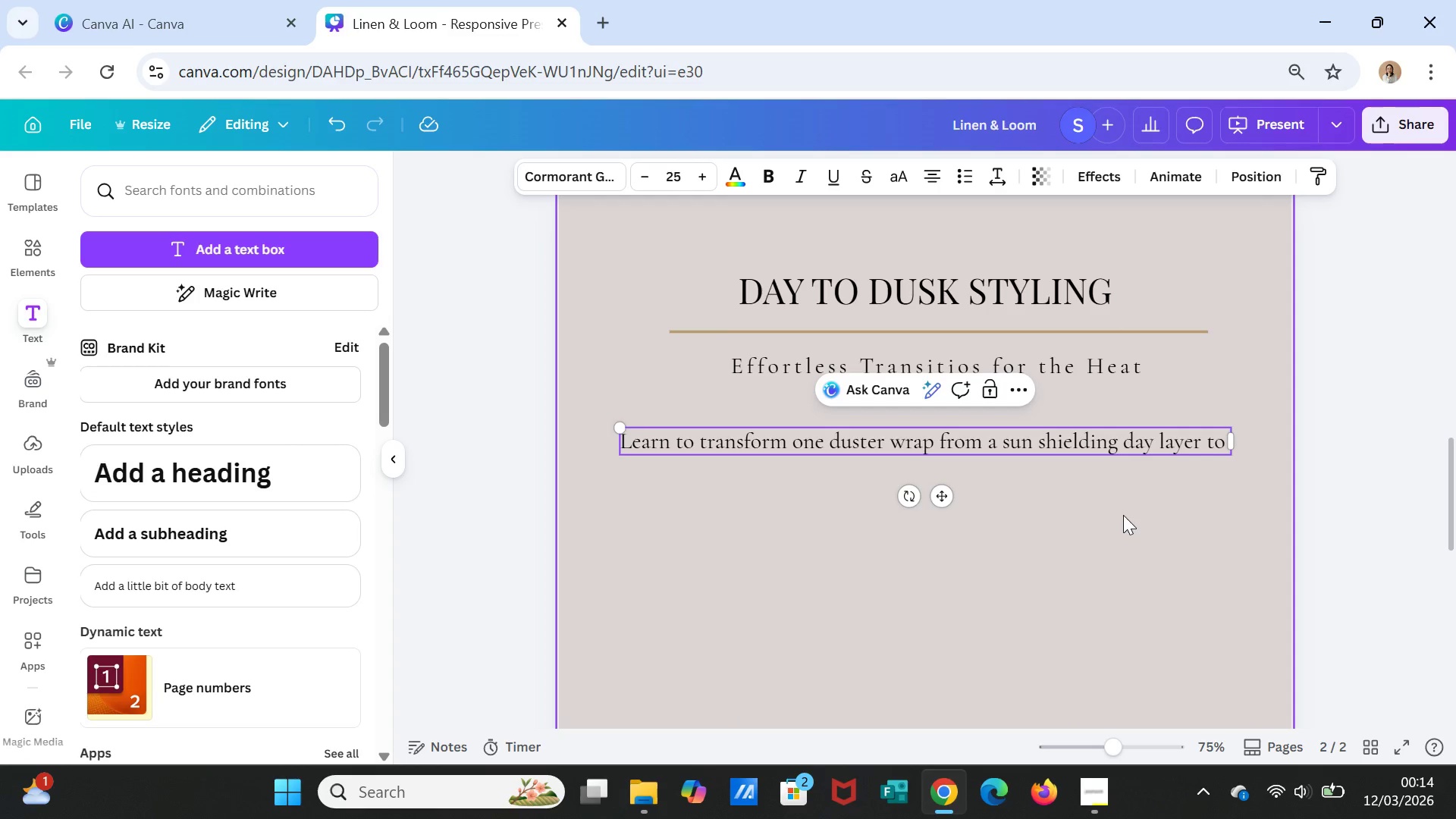 
type( an )
key(Backspace)
key(Backspace)
key(Backspace)
key(Backspace)
type(an elegance )
 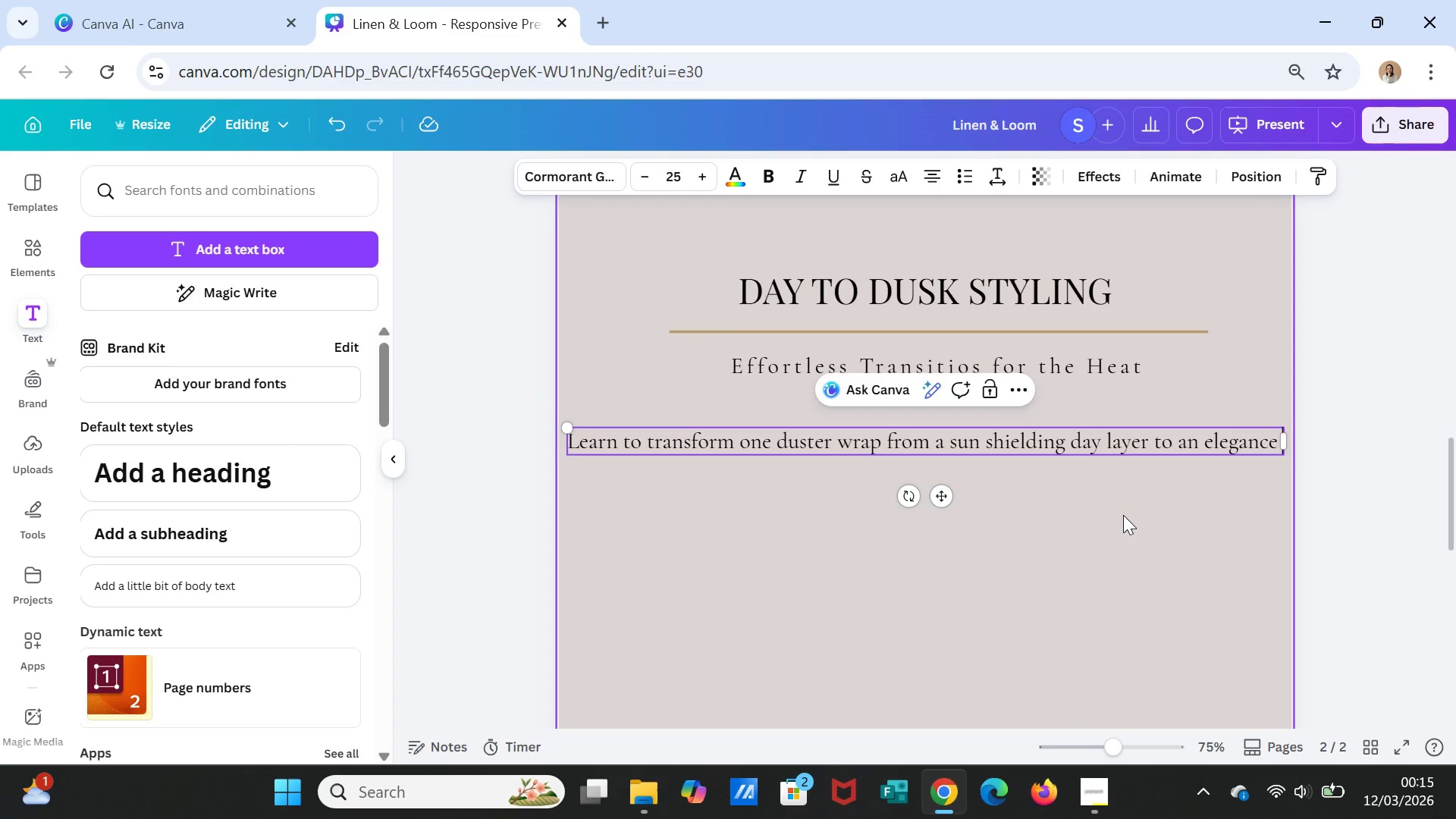 
wait(18.73)
 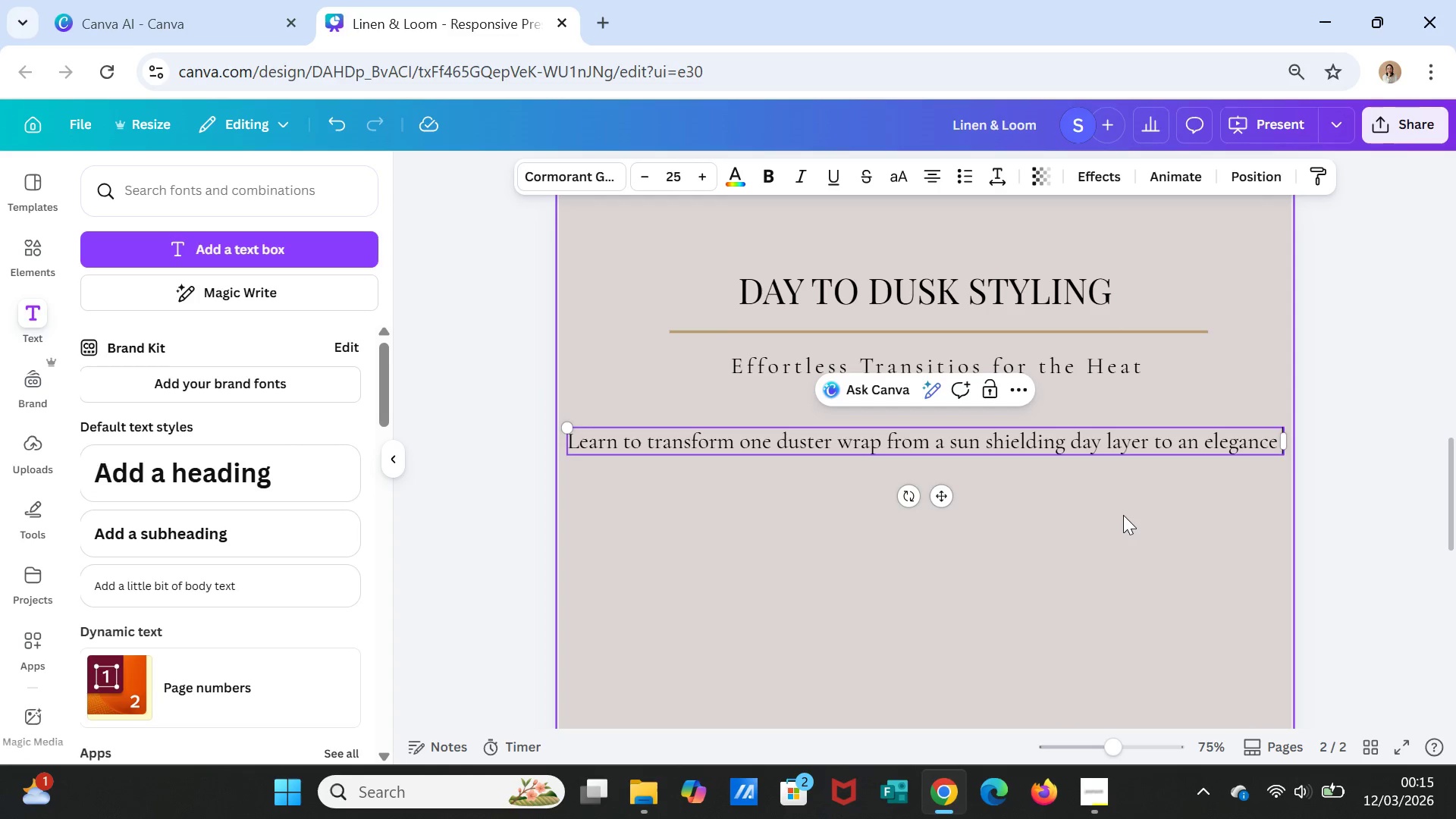 
double_click([643, 184])
 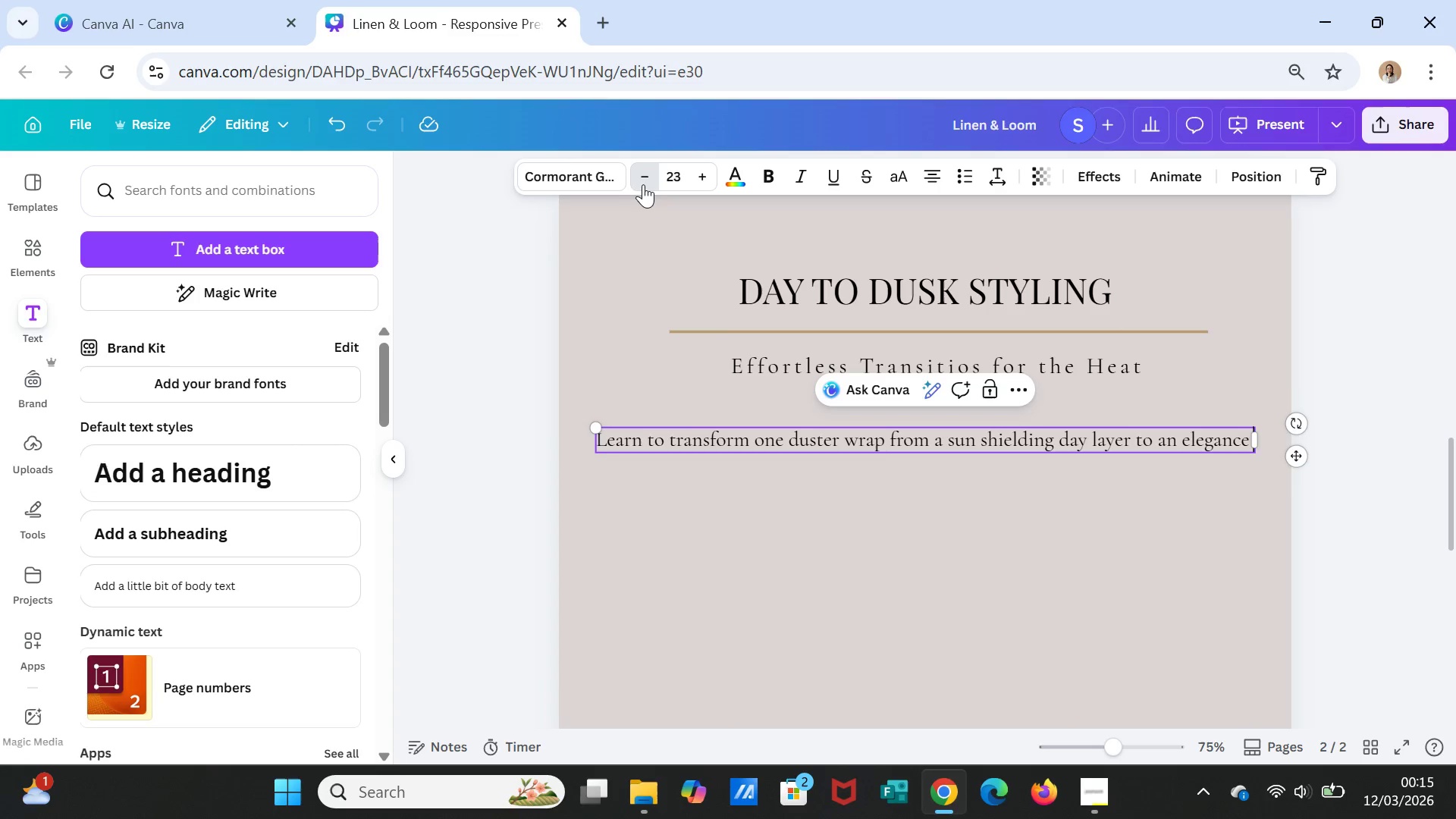 
triple_click([643, 184])
 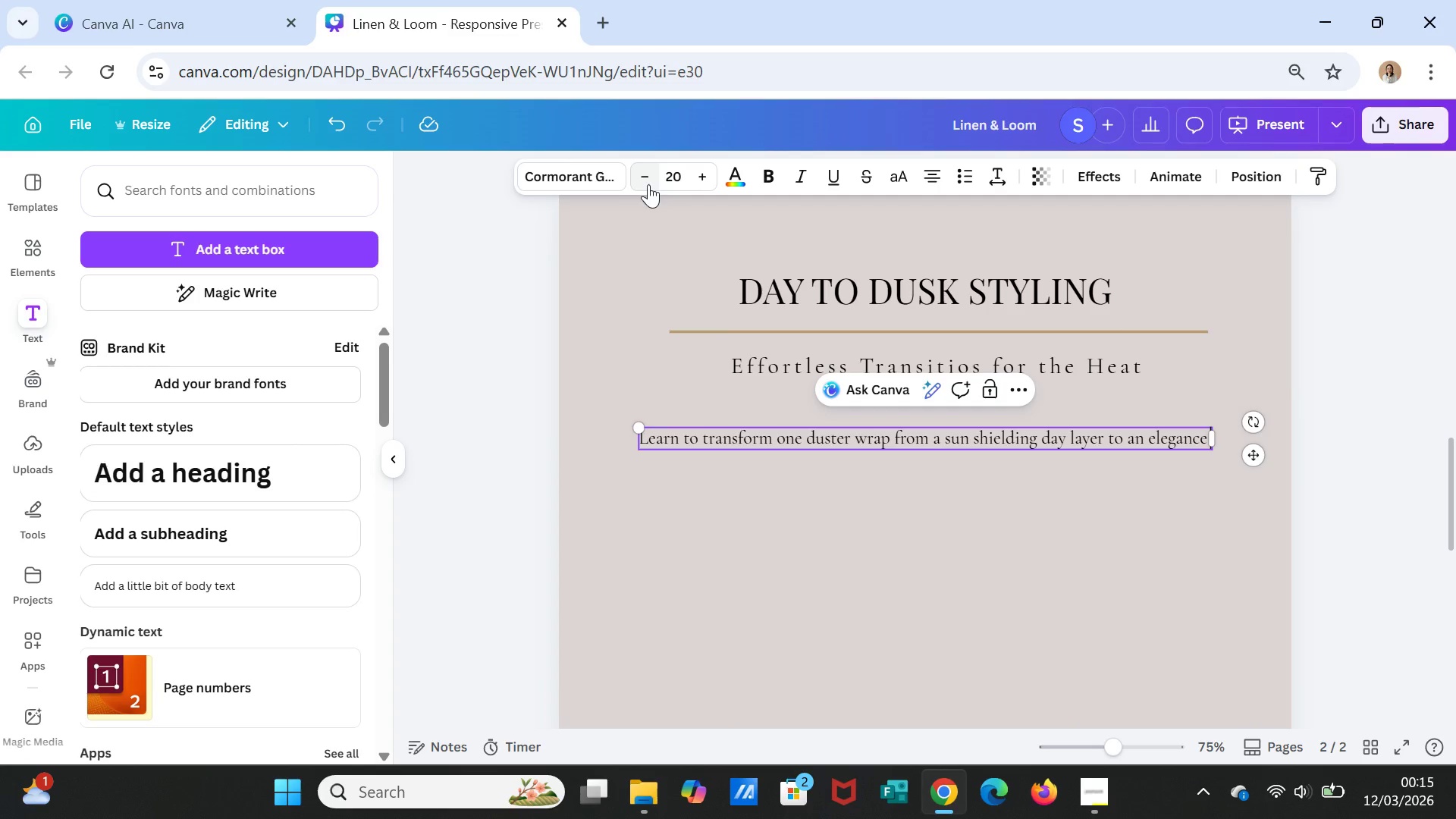 
left_click([648, 184])
 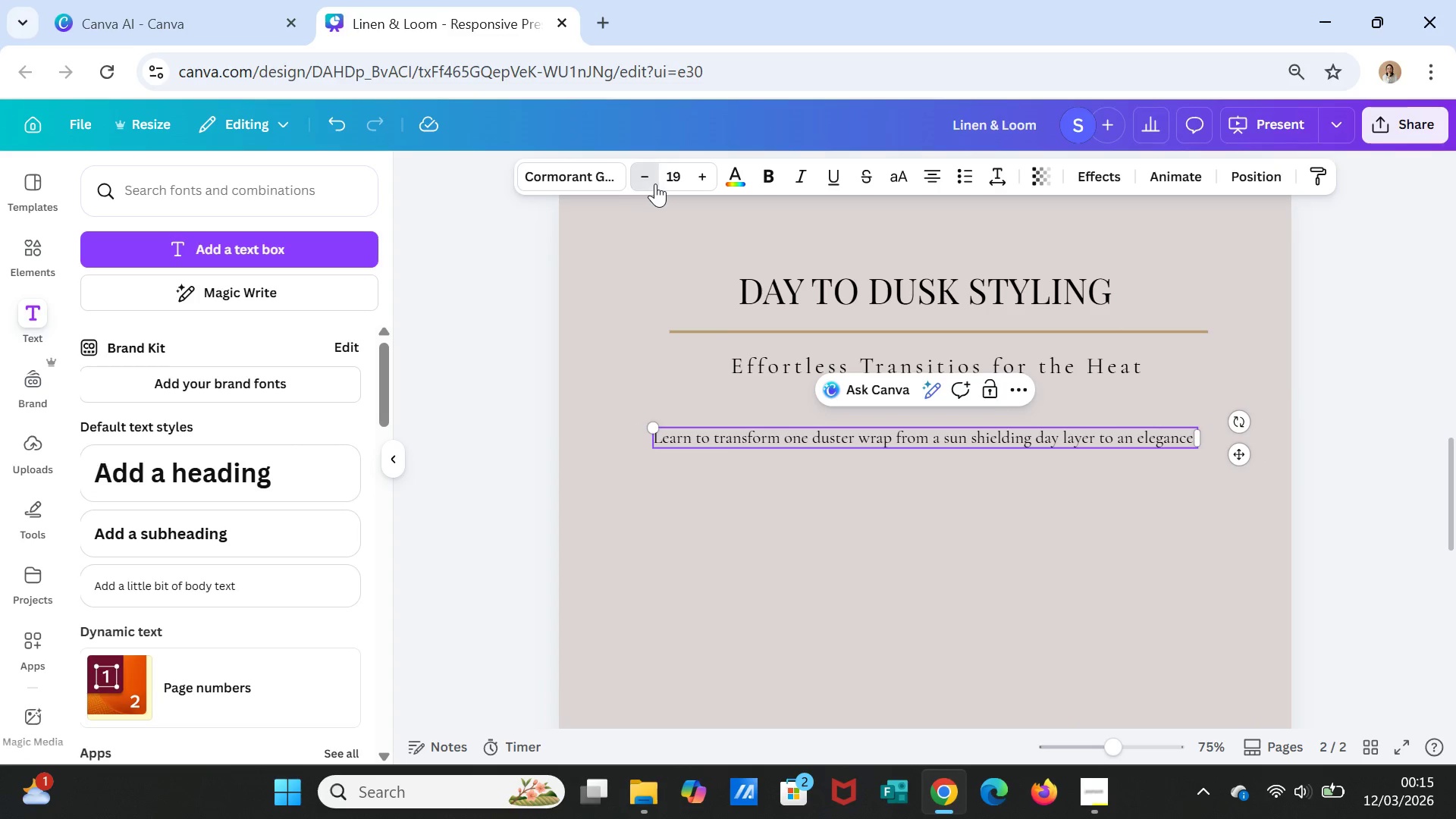 
triple_click([655, 184])
 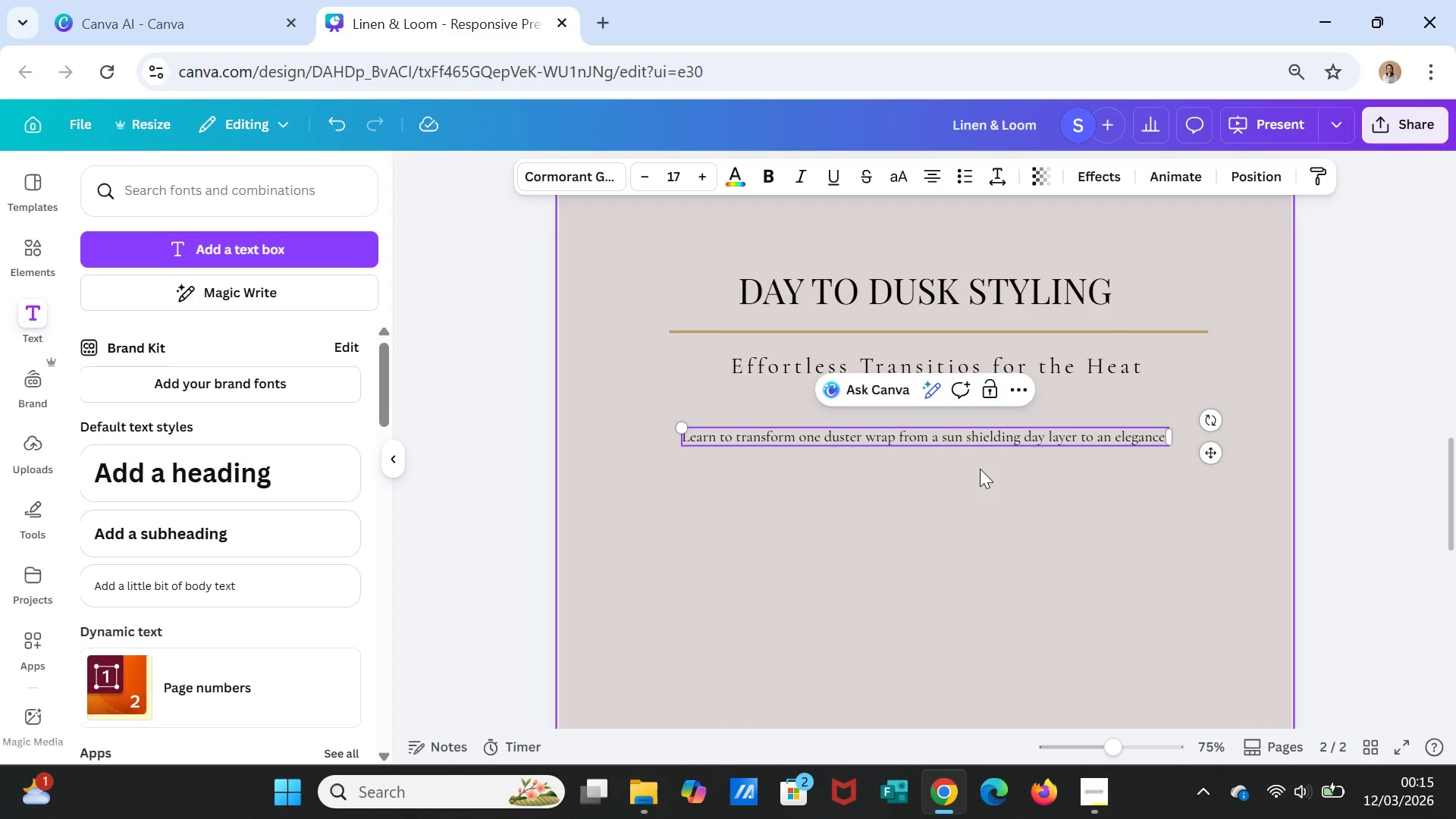 
left_click([989, 487])
 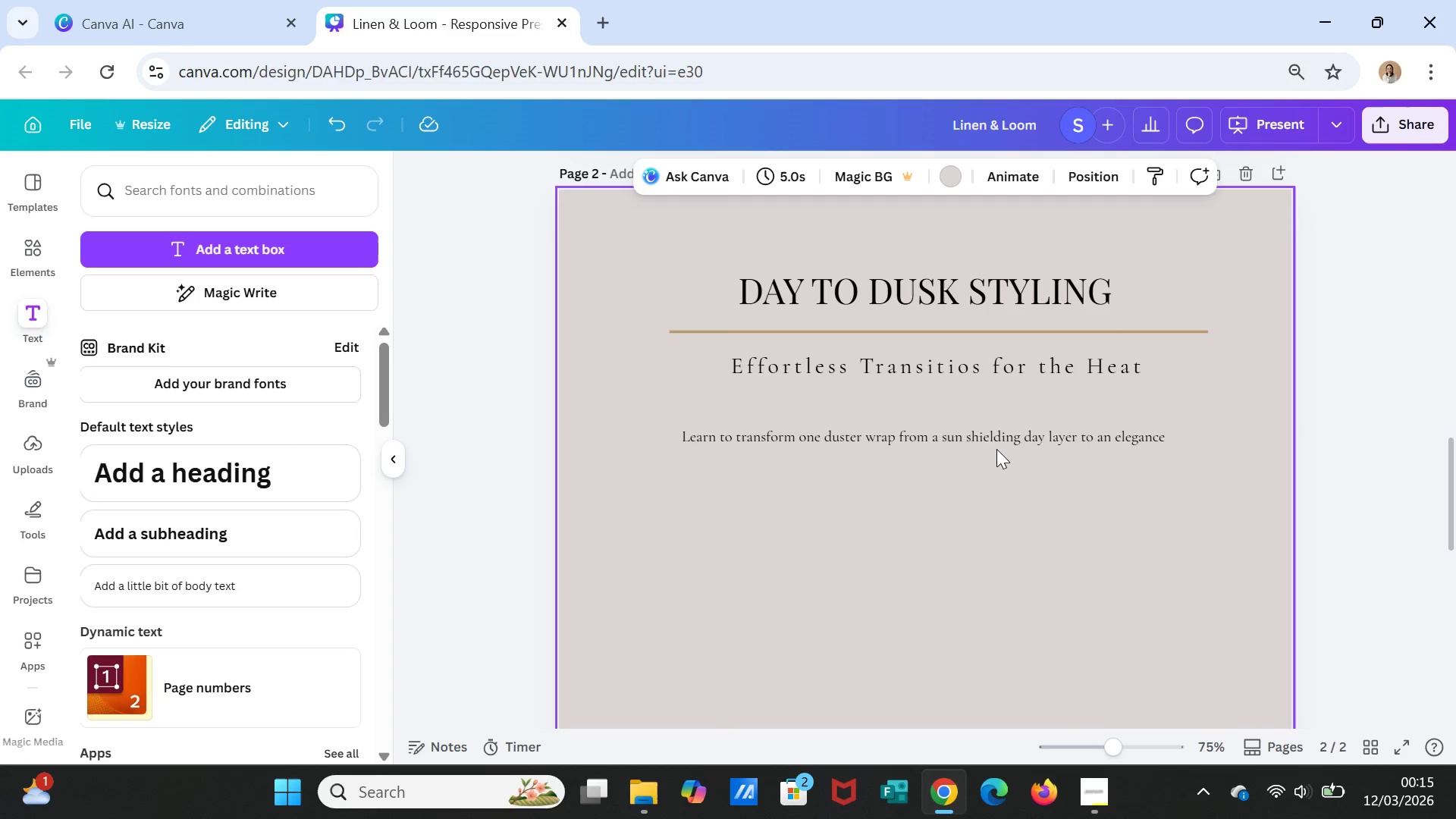 
mouse_move([1012, 438])
 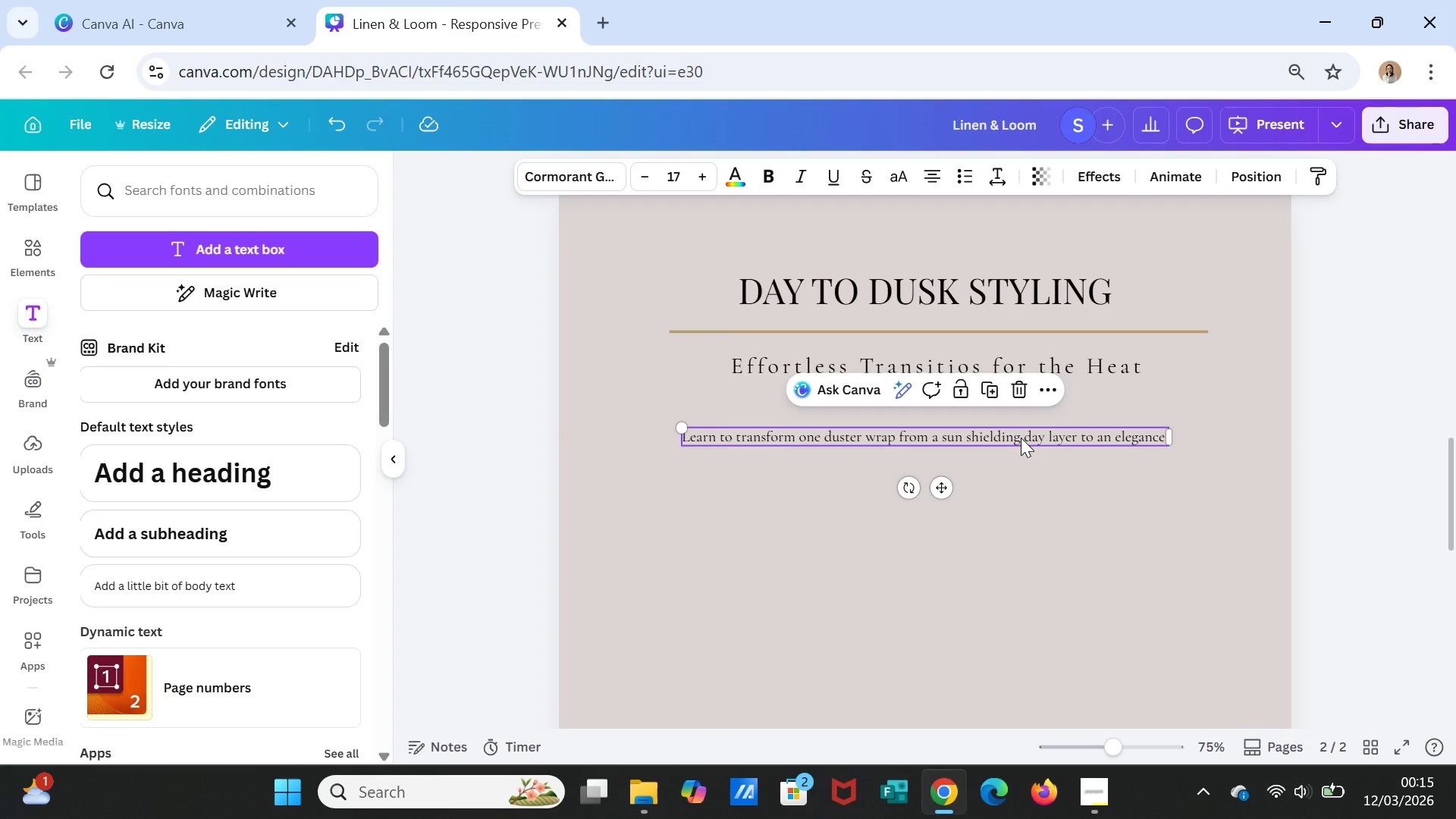 
wait(7.84)
 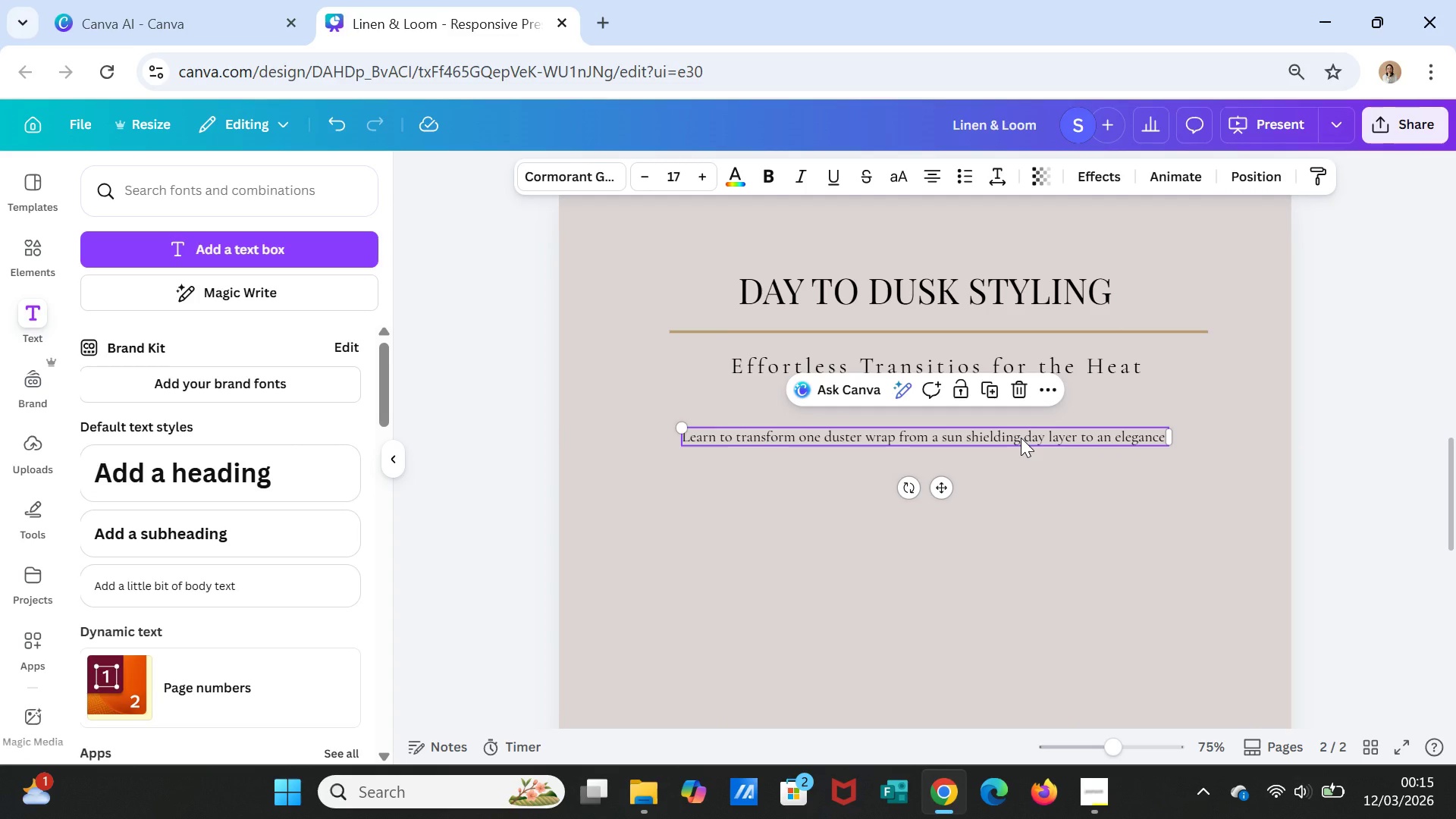 
left_click([1068, 502])
 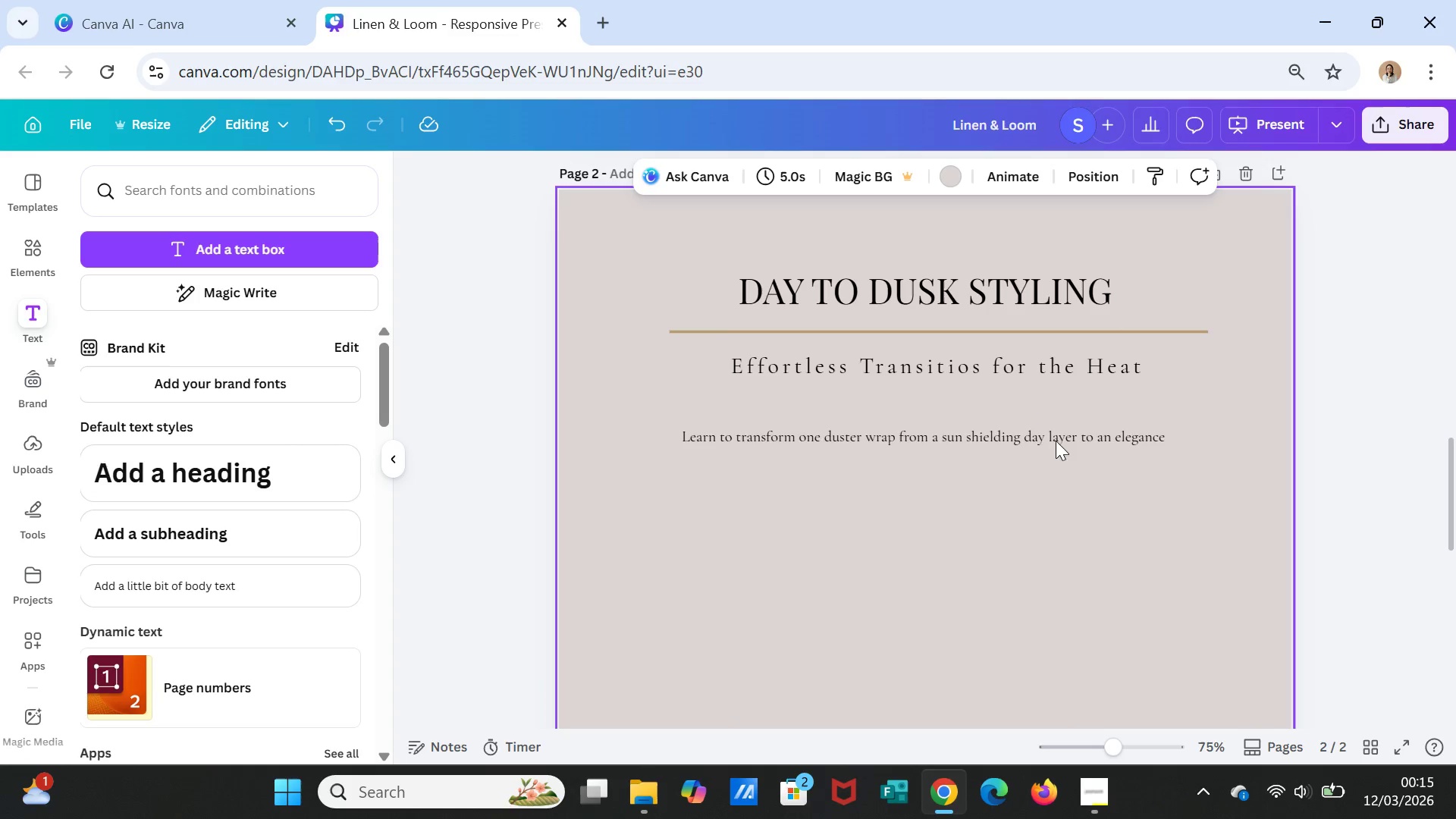 
left_click_drag(start_coordinate=[1053, 435], to_coordinate=[1051, 419])
 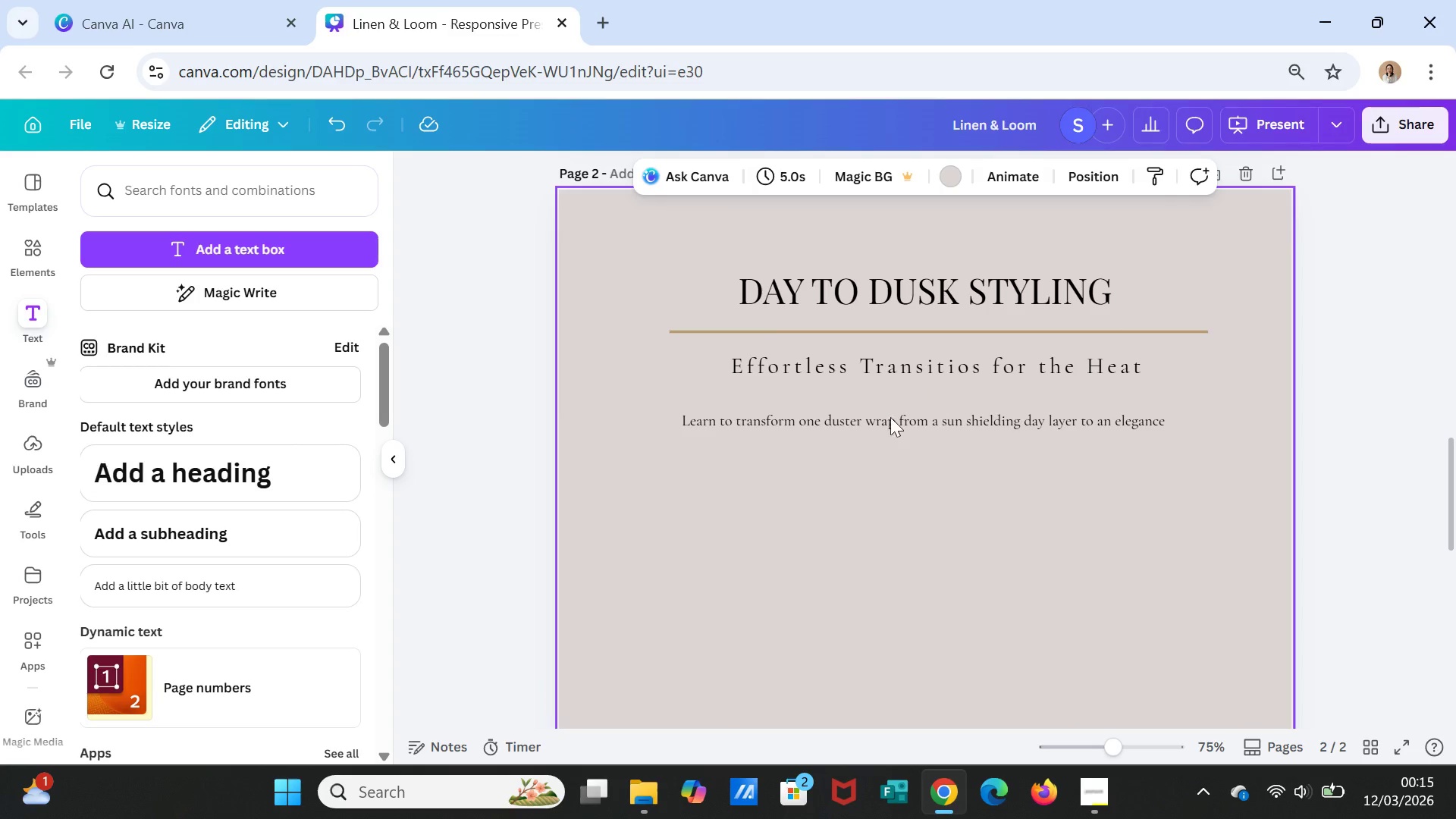 
scroll: coordinate [926, 495], scroll_direction: up, amount: 4.0
 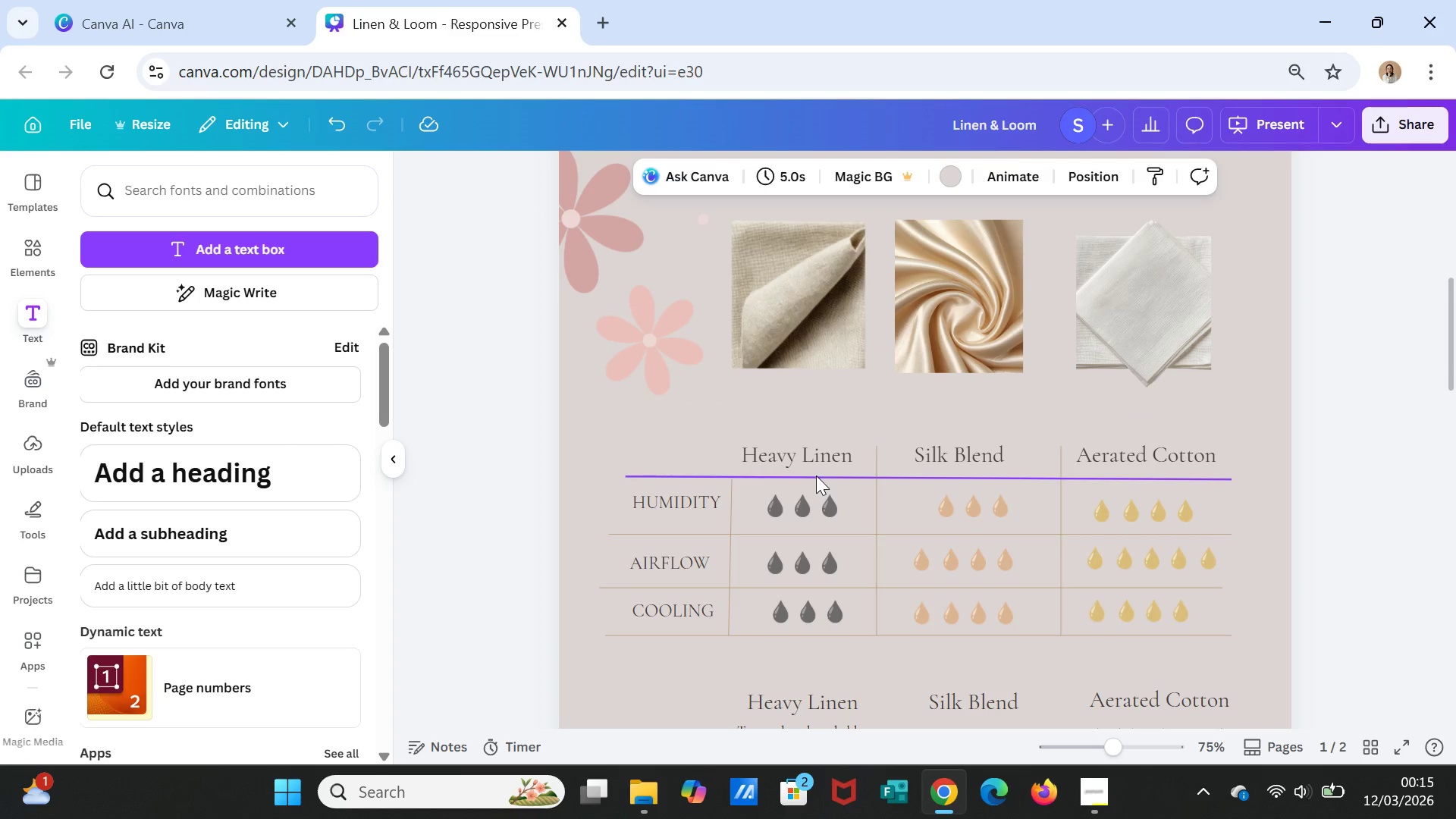 
double_click([816, 475])
 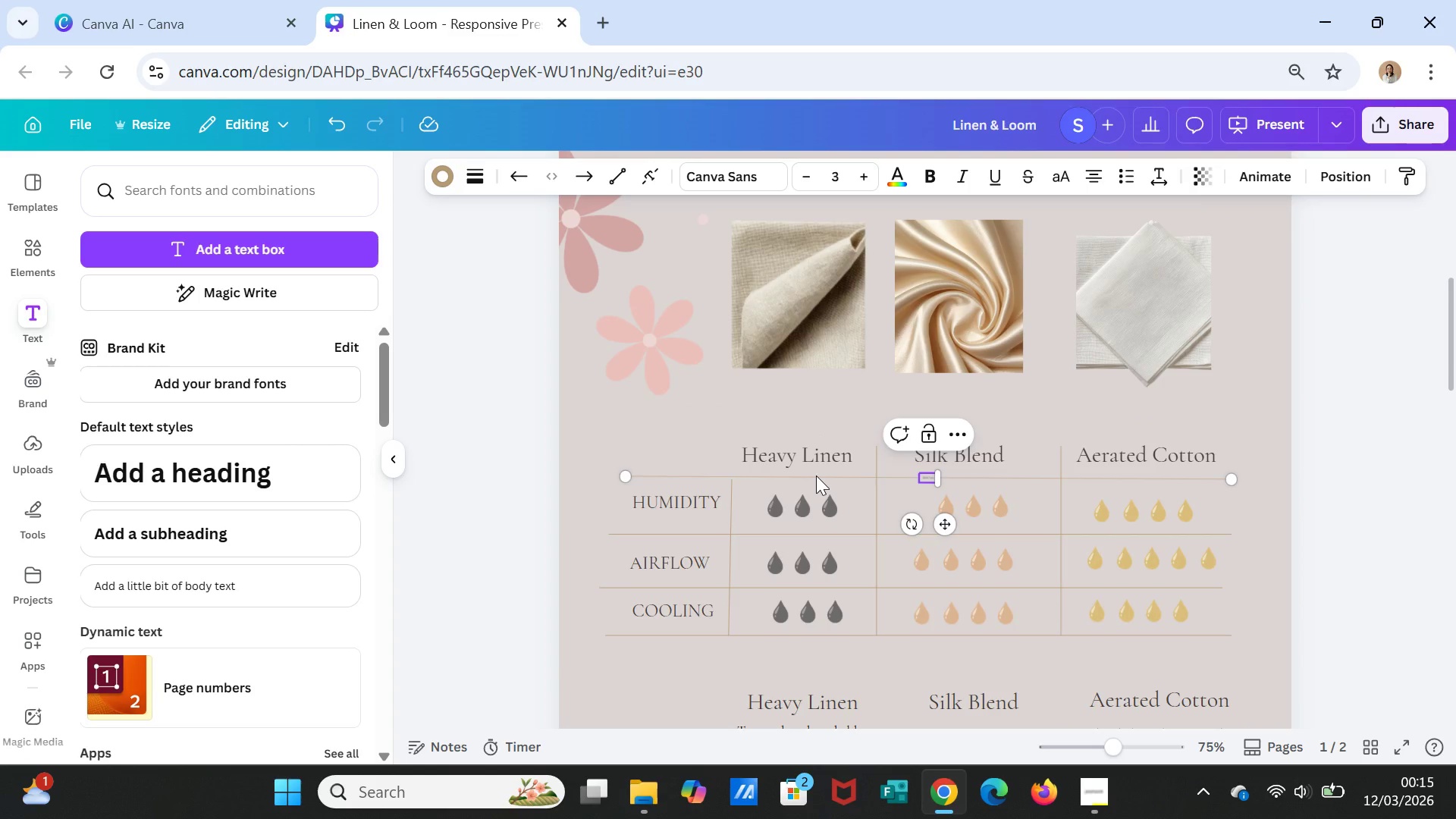 
hold_key(key=ShiftLeft, duration=10.41)
left_click([809, 532])
 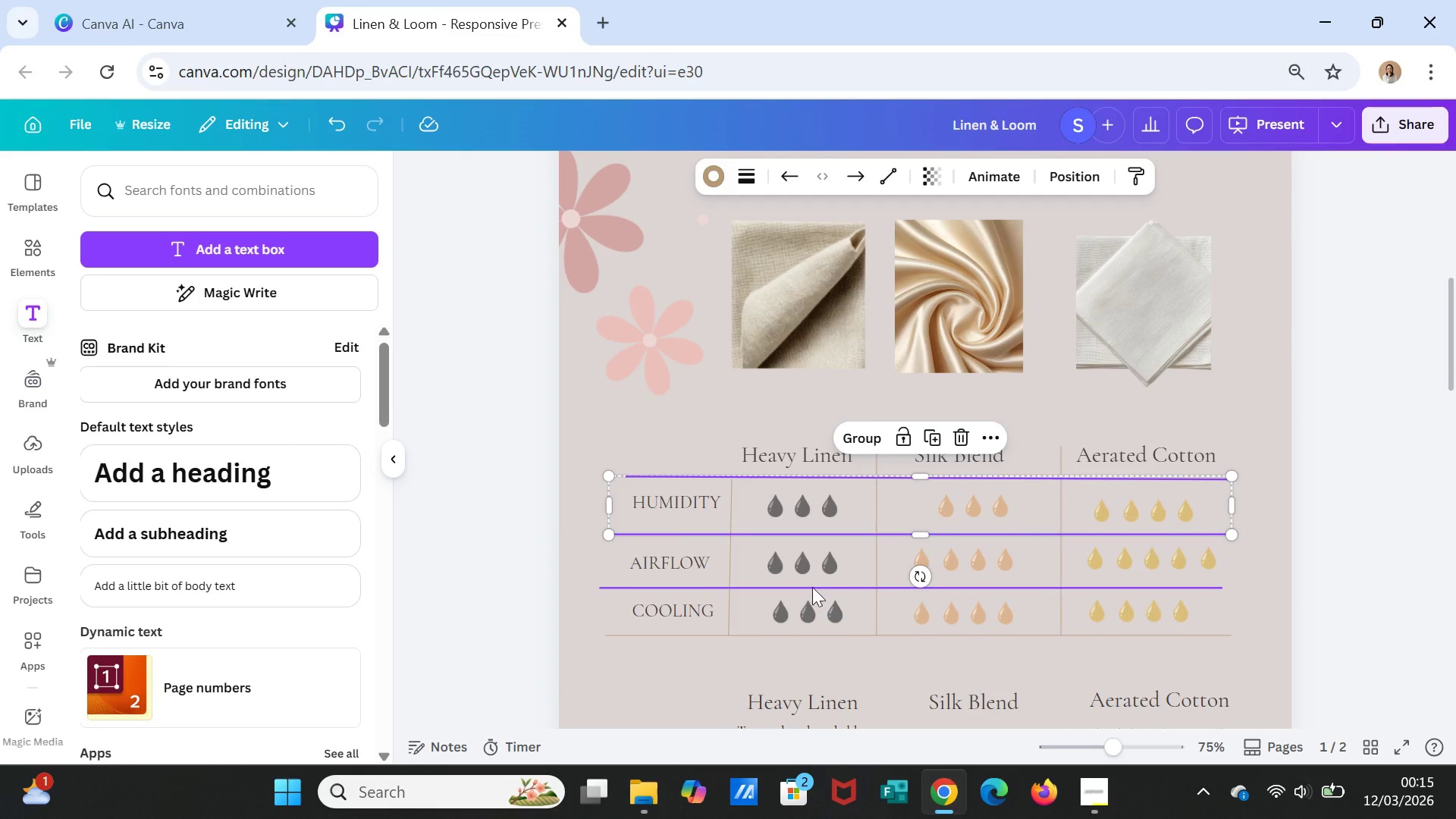 
left_click([817, 583])
 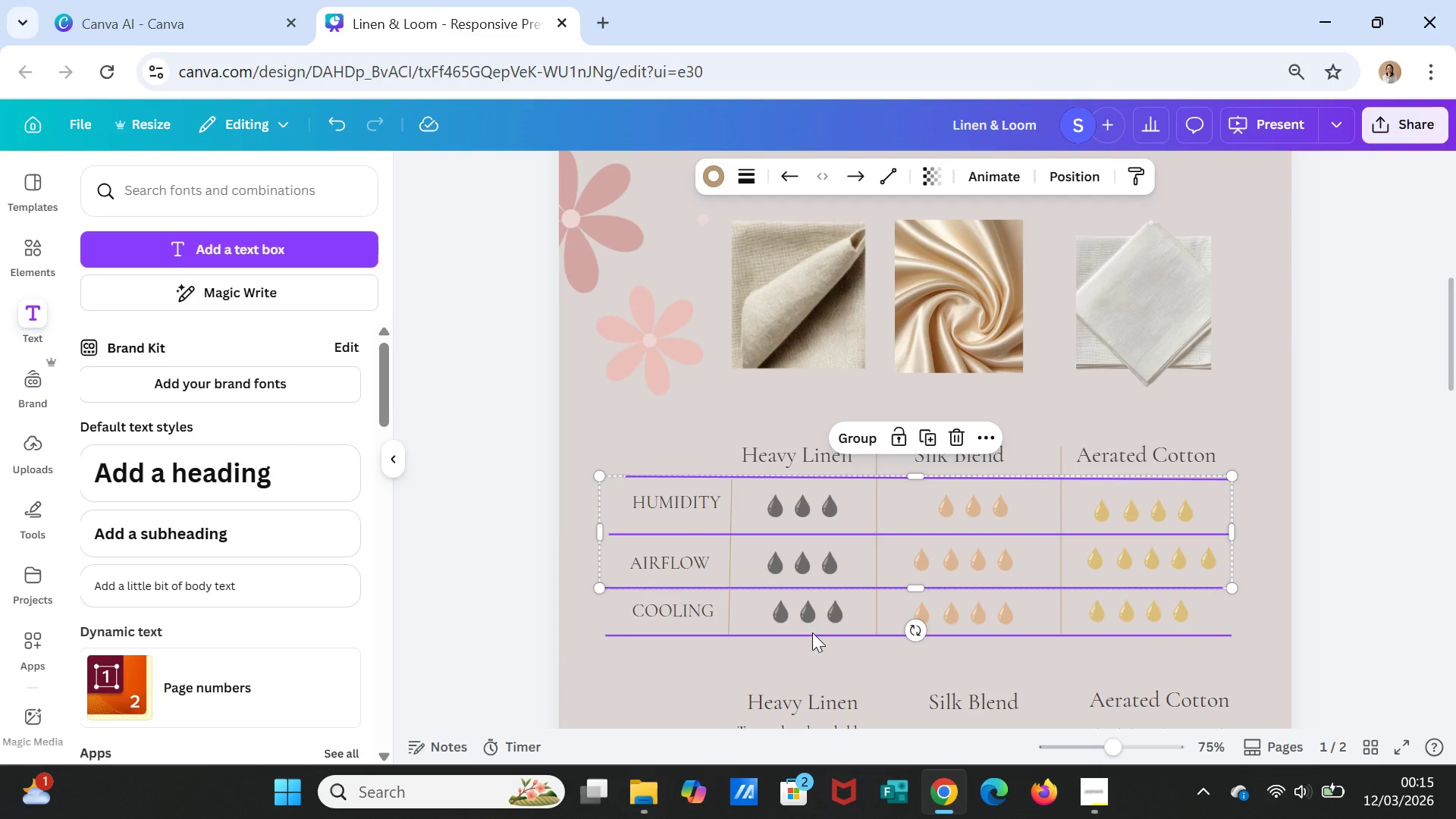 
left_click([811, 634])
 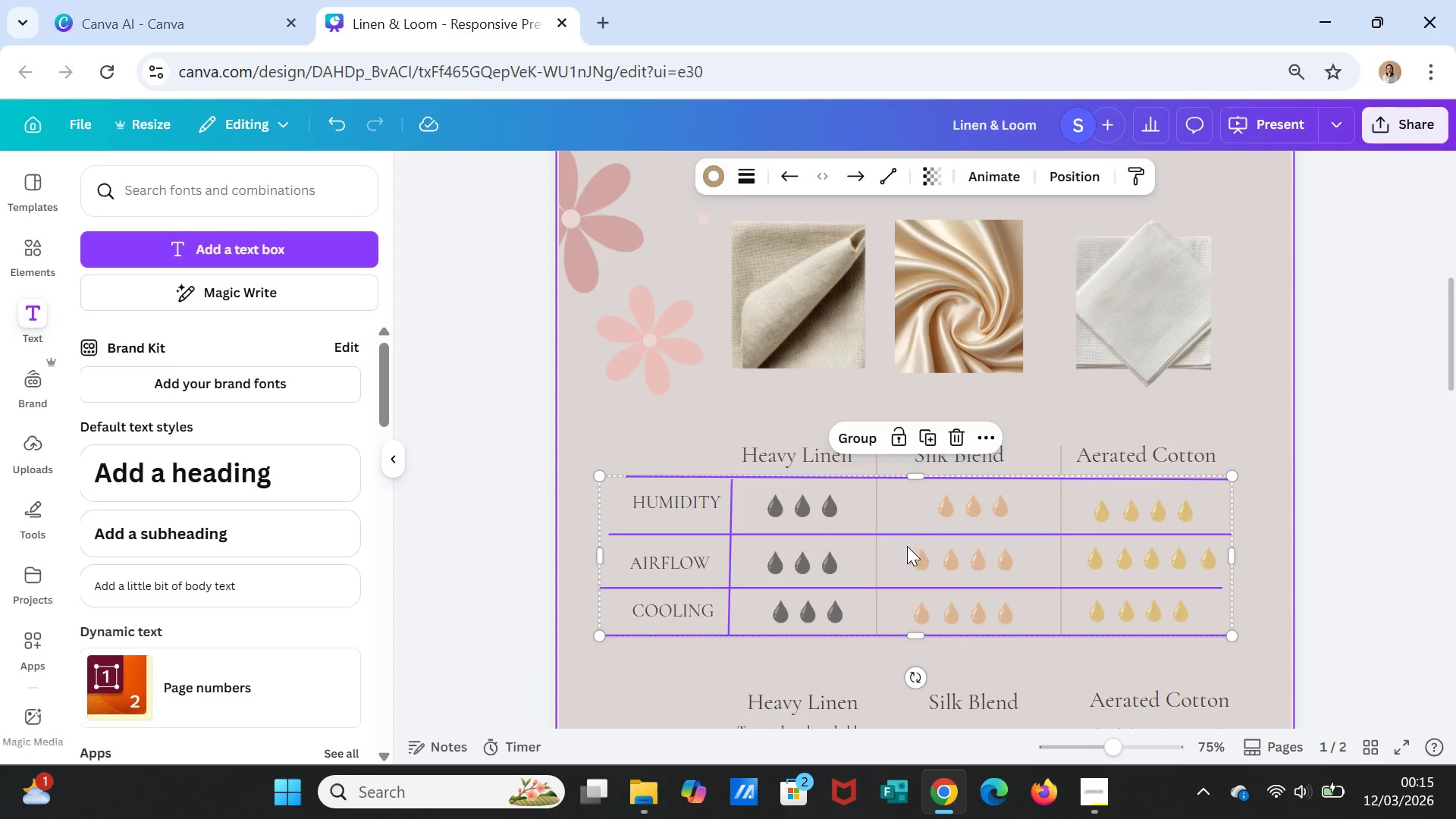 
left_click([875, 526])
 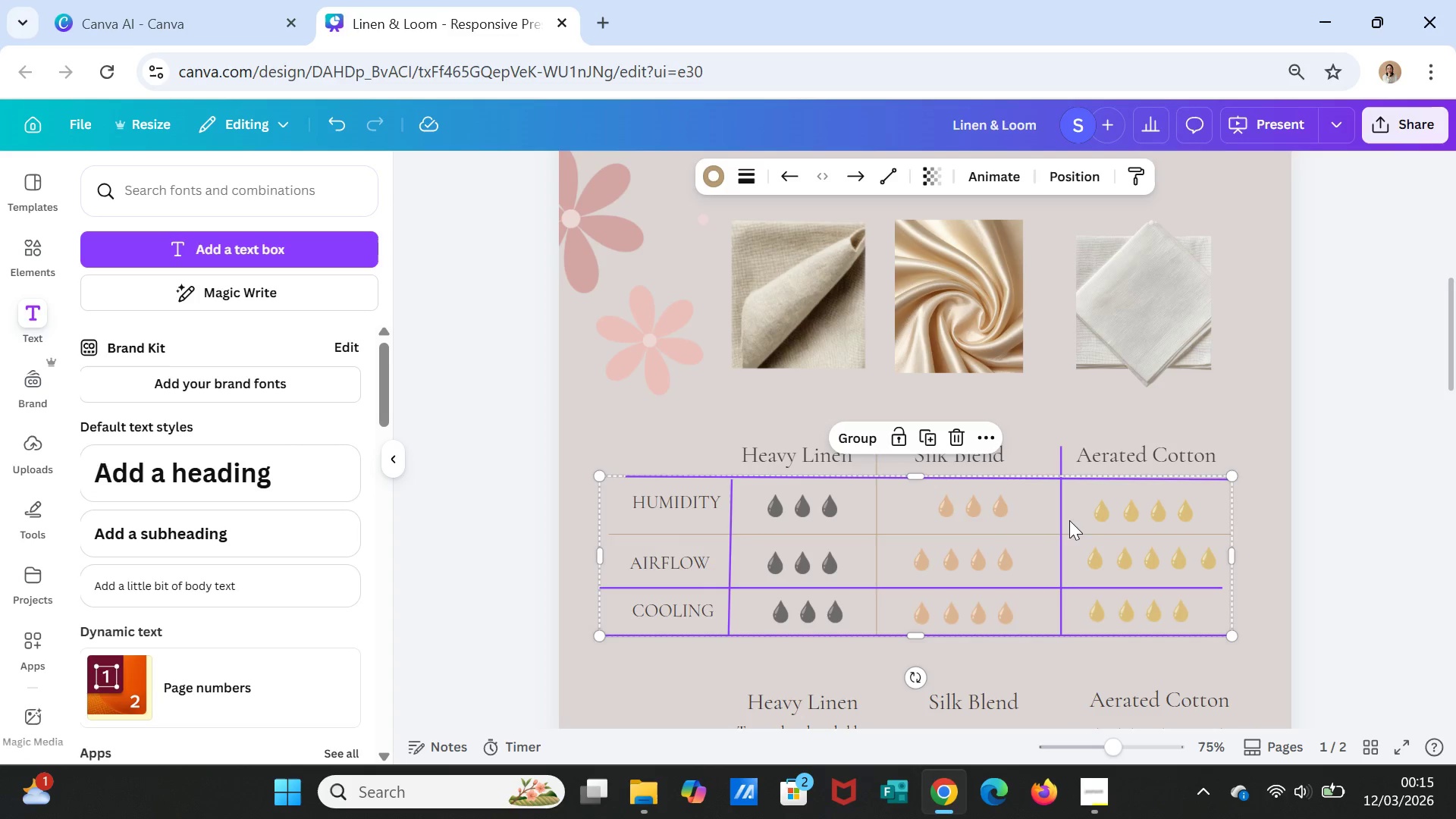 
left_click([1063, 516])
 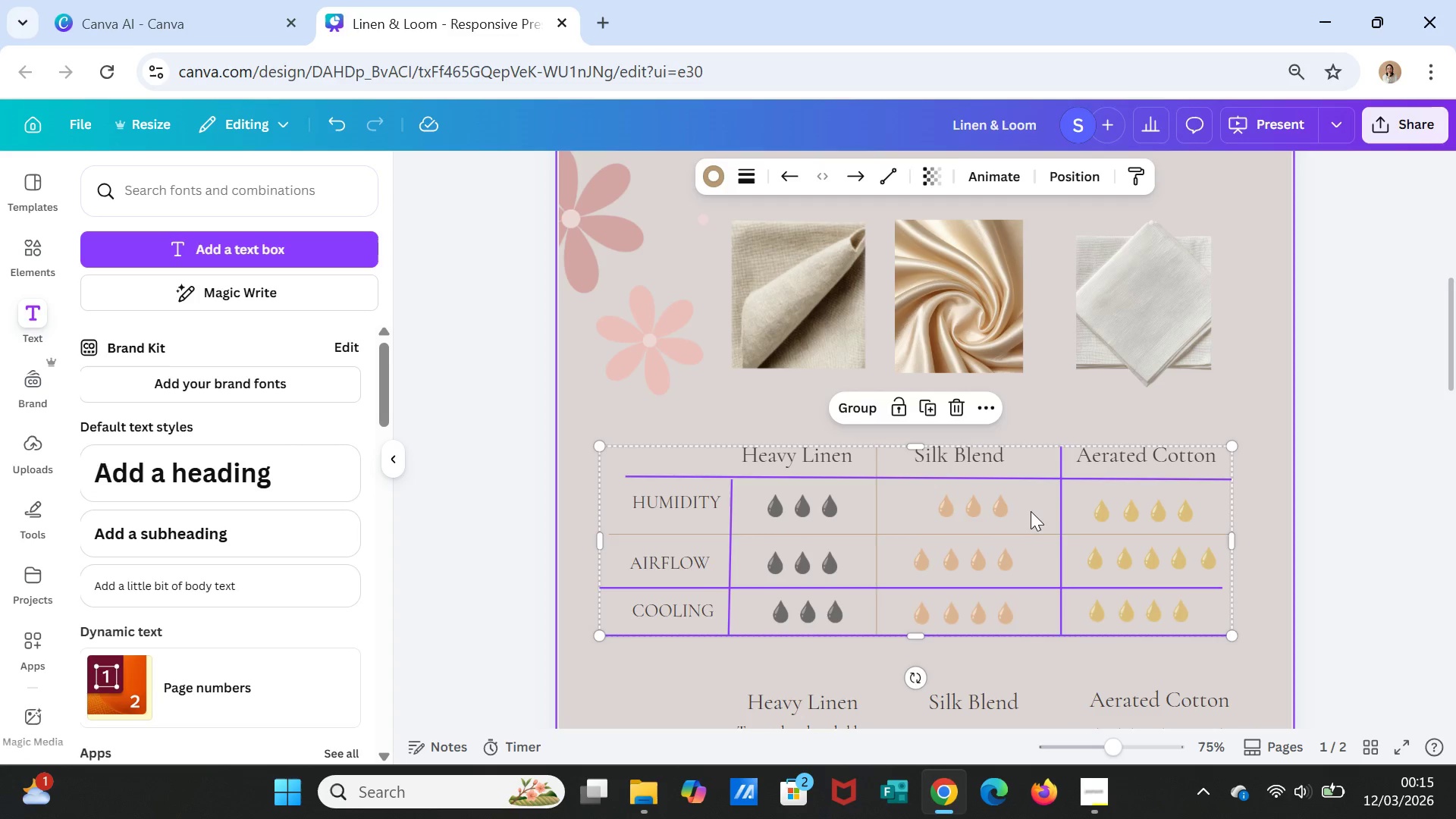 
right_click([1030, 510])
 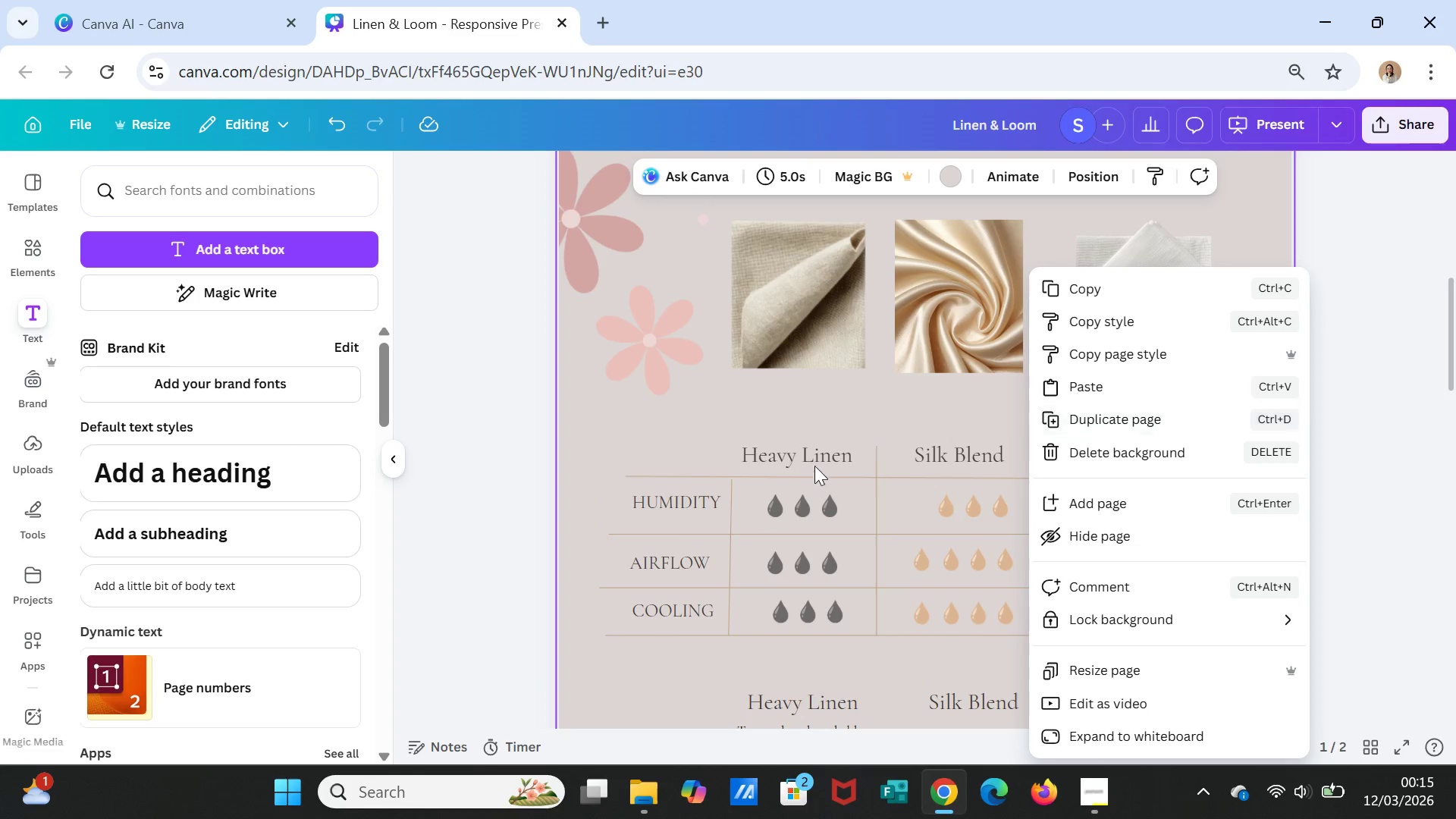 
left_click([873, 402])
 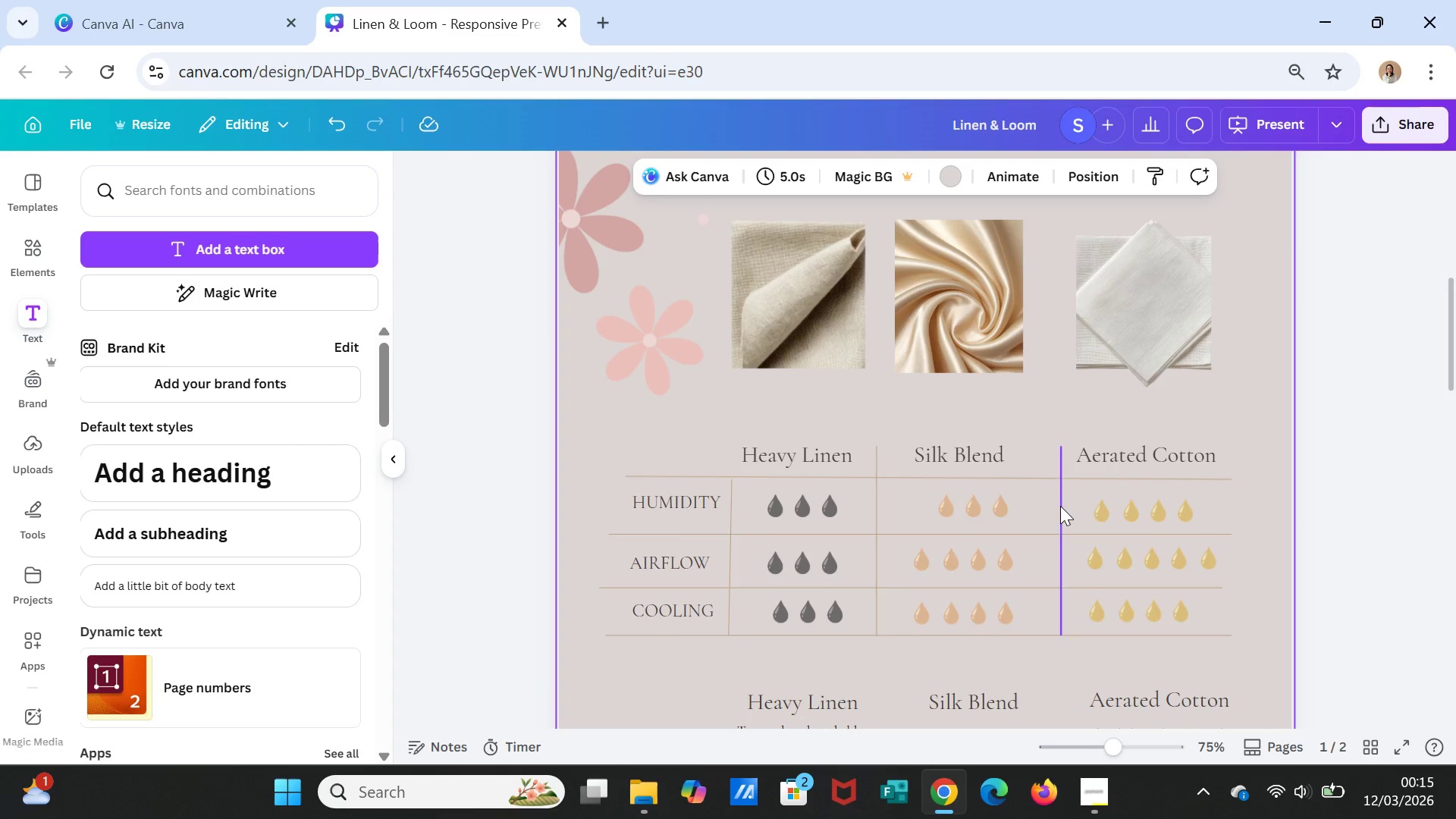 
left_click([1060, 506])
 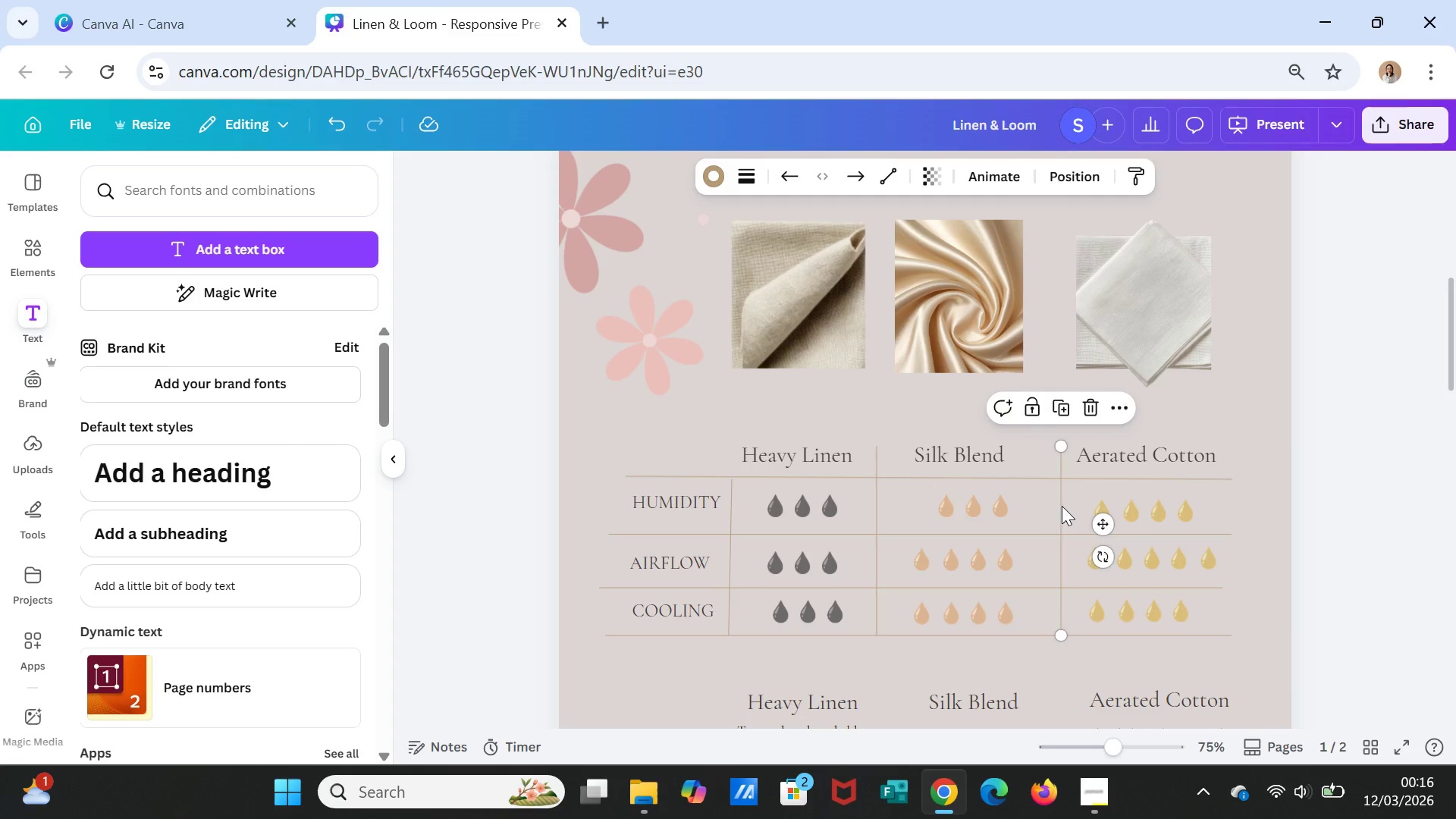 
hold_key(key=ShiftLeft, duration=9.34)
left_click([1020, 630])
 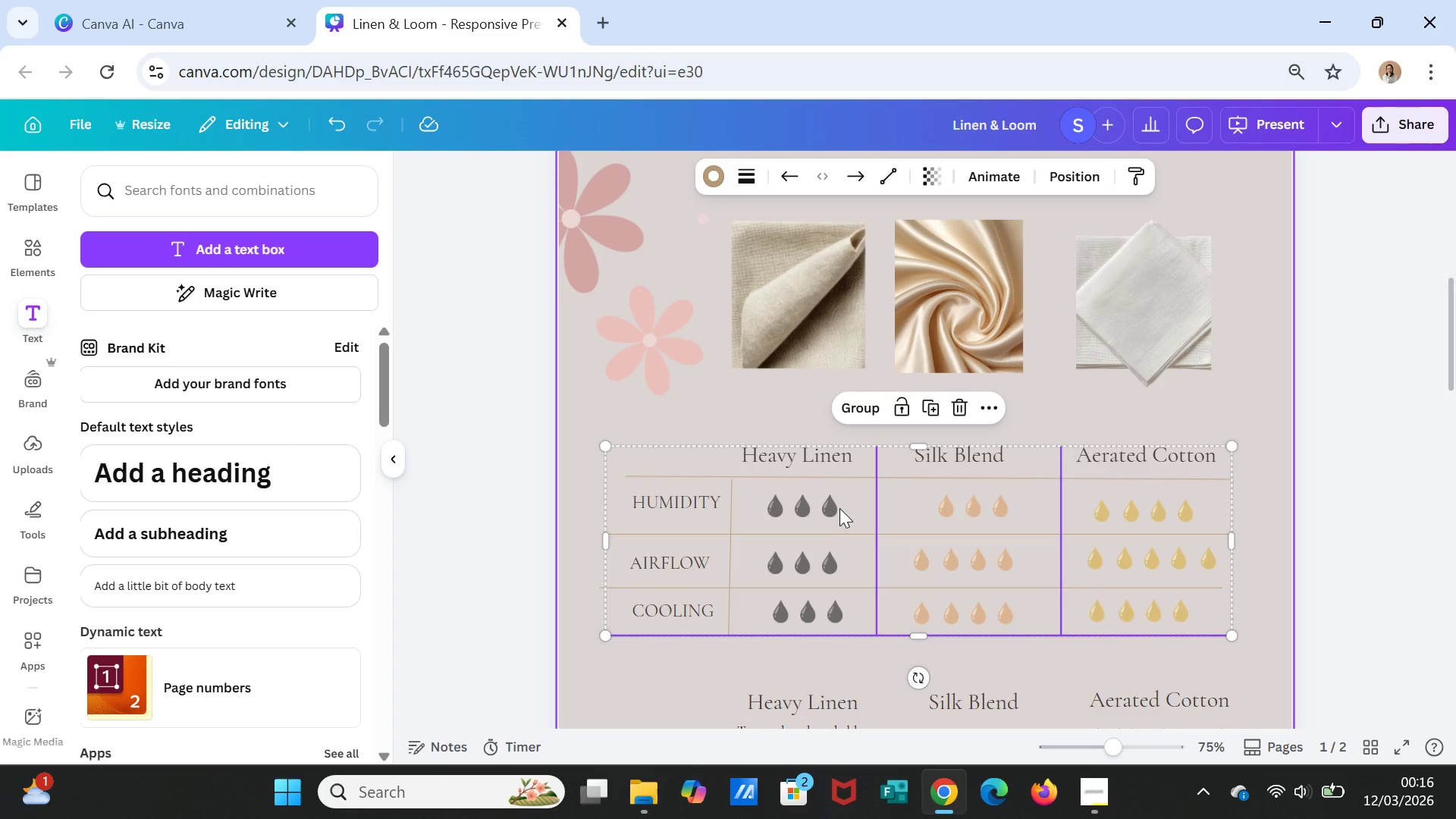 
scroll: coordinate [1286, 561], scroll_direction: down, amount: 2.0
 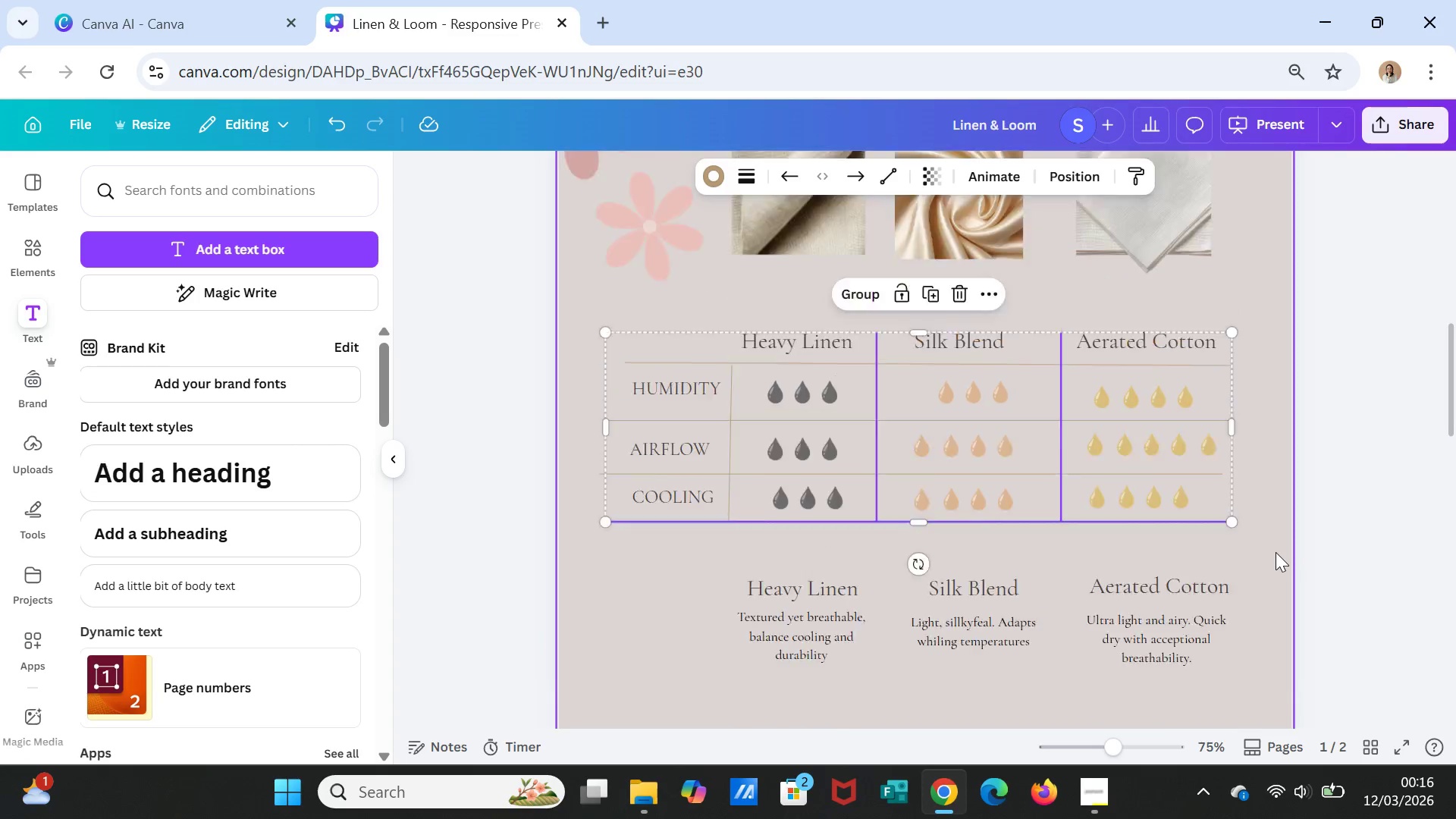 
scroll: coordinate [1276, 552], scroll_direction: up, amount: 3.0
 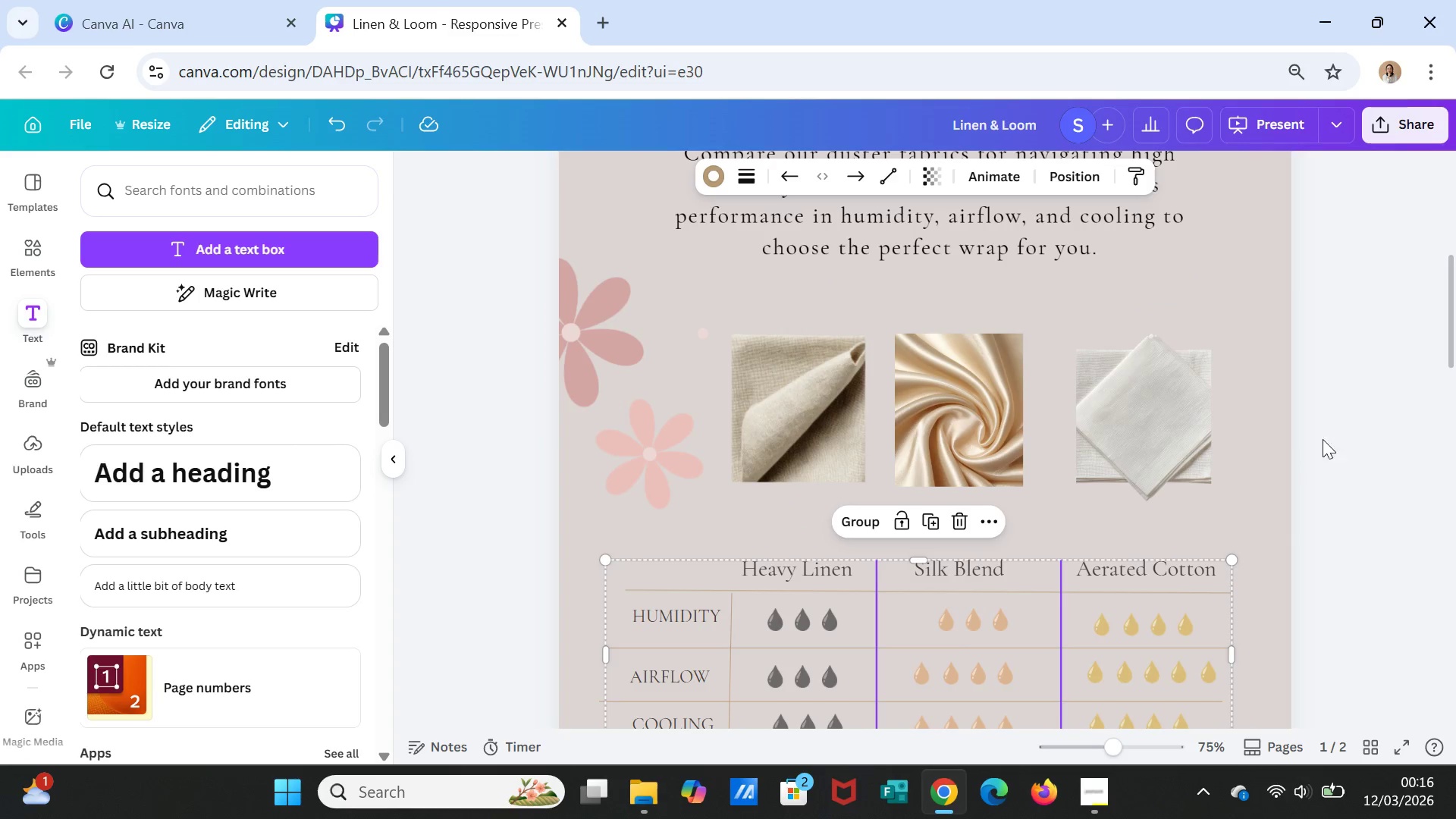 
left_click([1333, 435])
 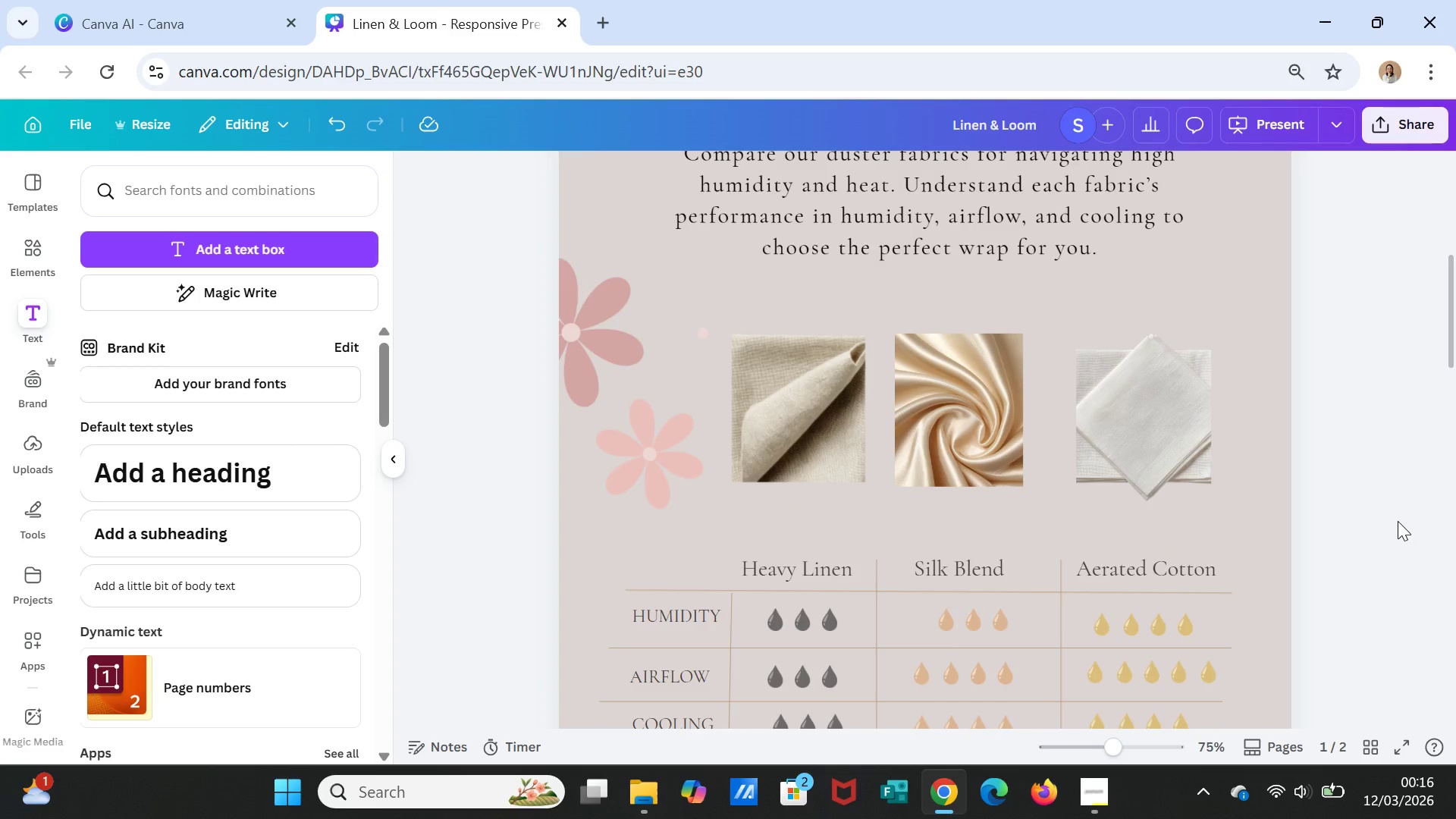 
scroll: coordinate [1398, 520], scroll_direction: down, amount: 10.0
 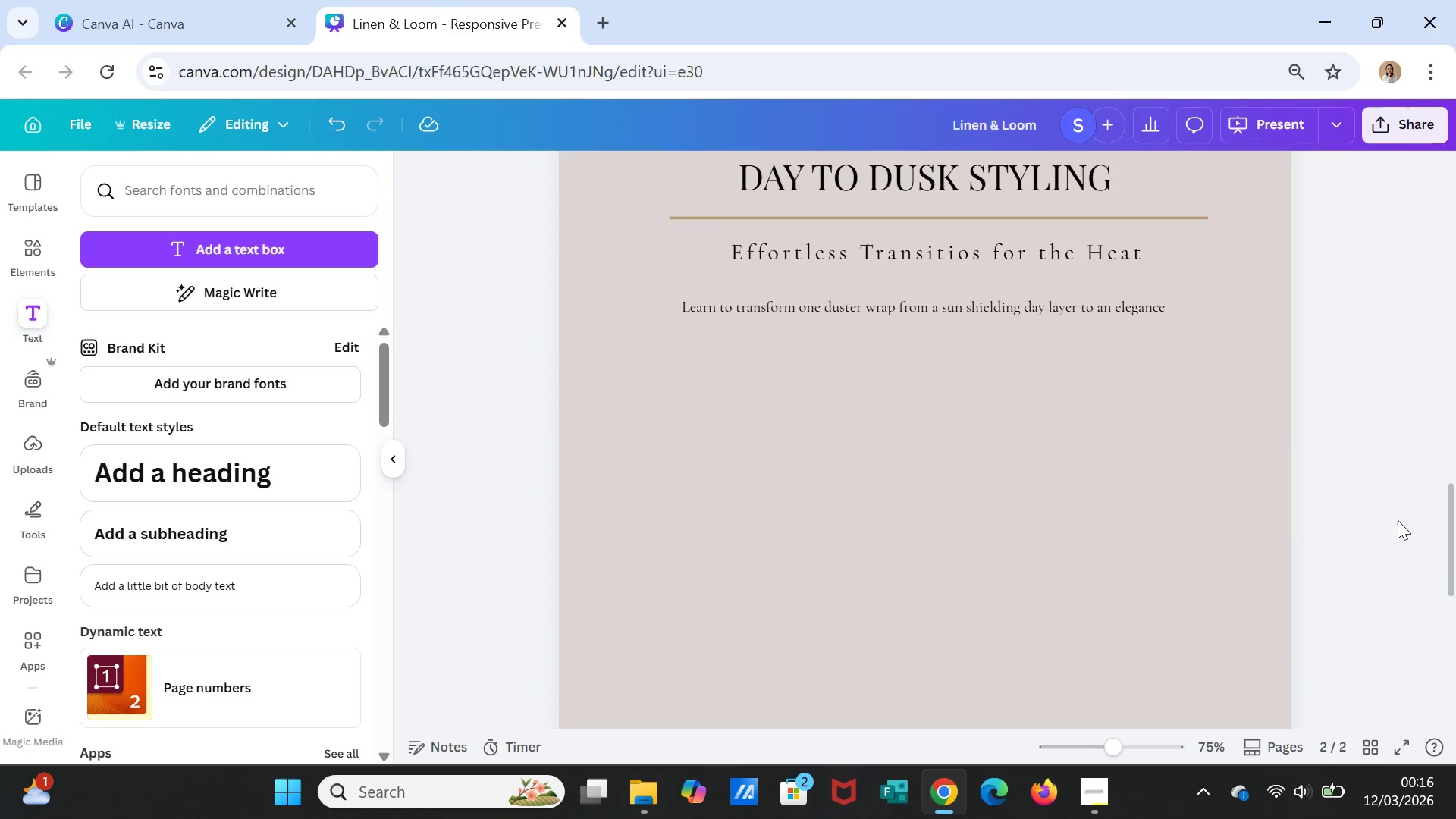 
scroll: coordinate [1389, 507], scroll_direction: up, amount: 8.0
 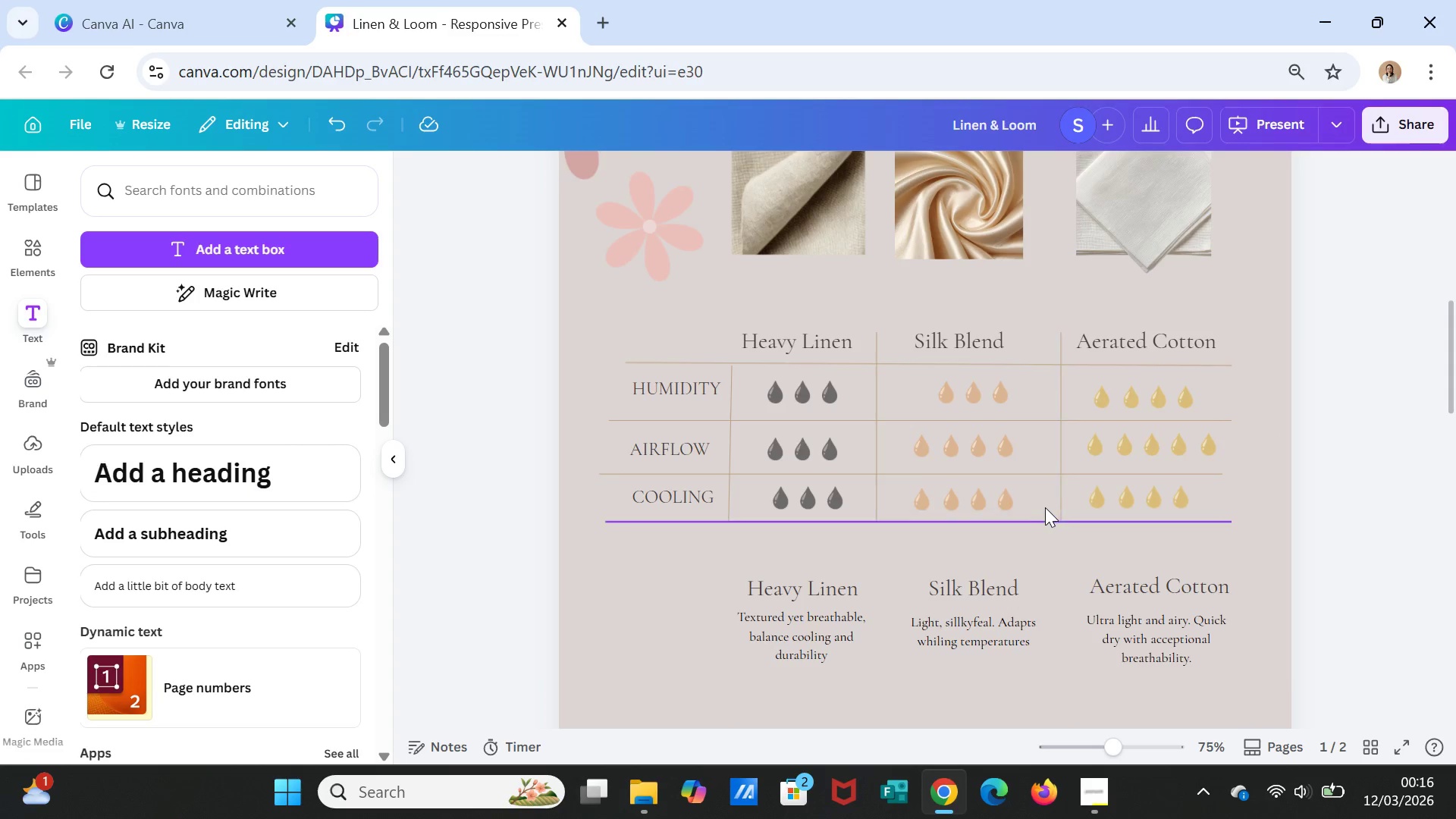 
left_click([1042, 508])
 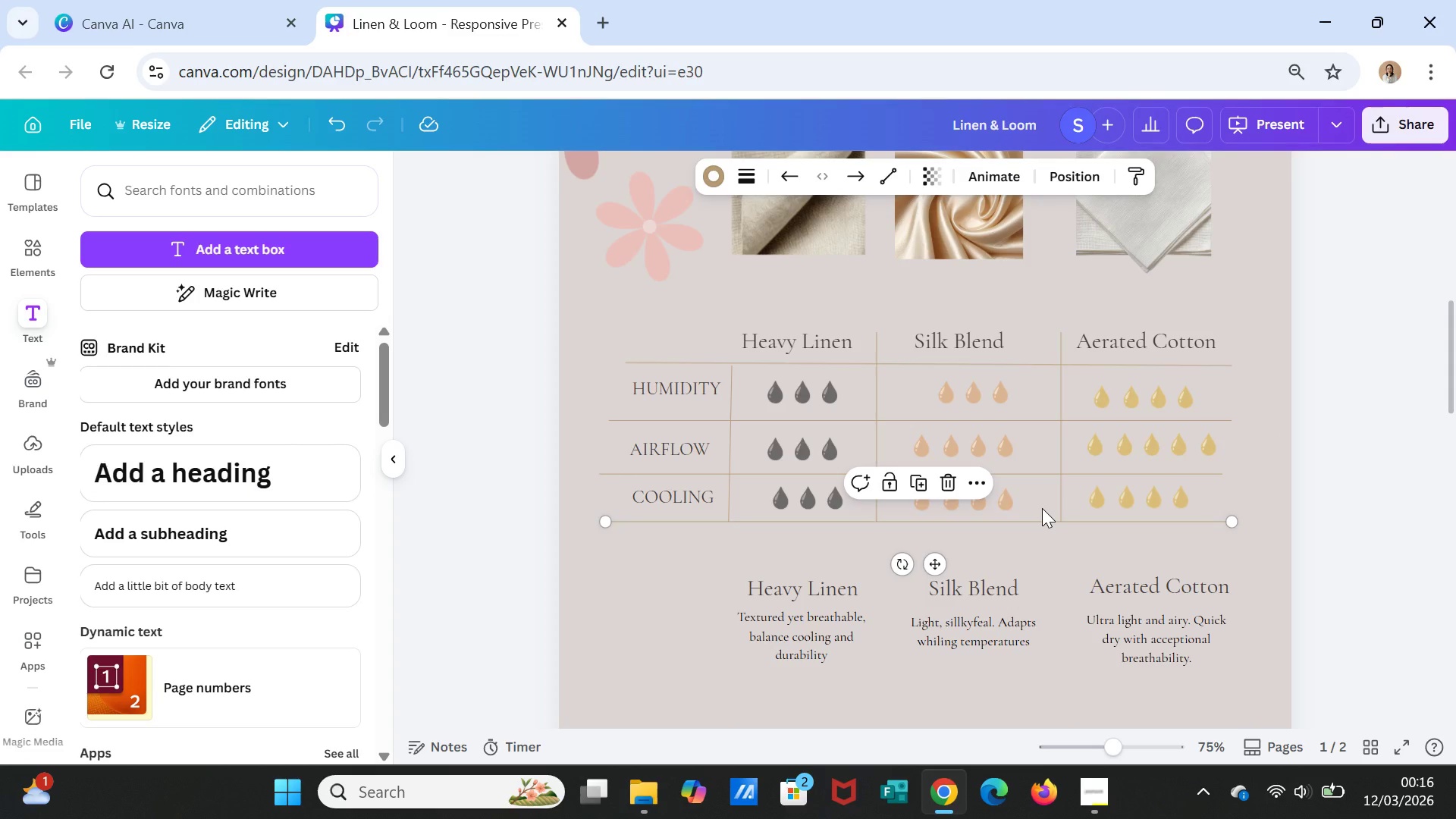 
key(Control+C)
 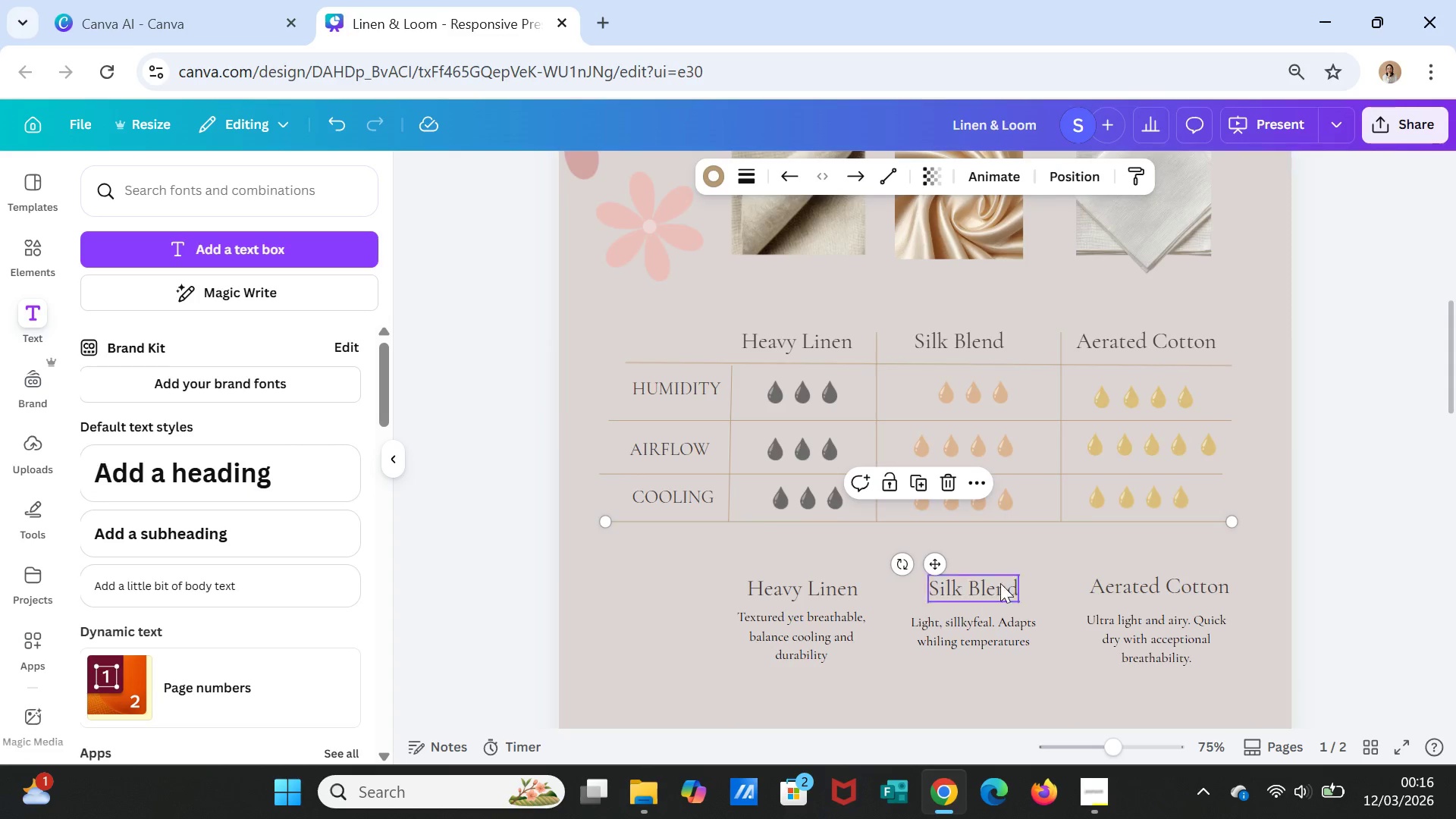 
scroll: coordinate [996, 583], scroll_direction: down, amount: 3.0
 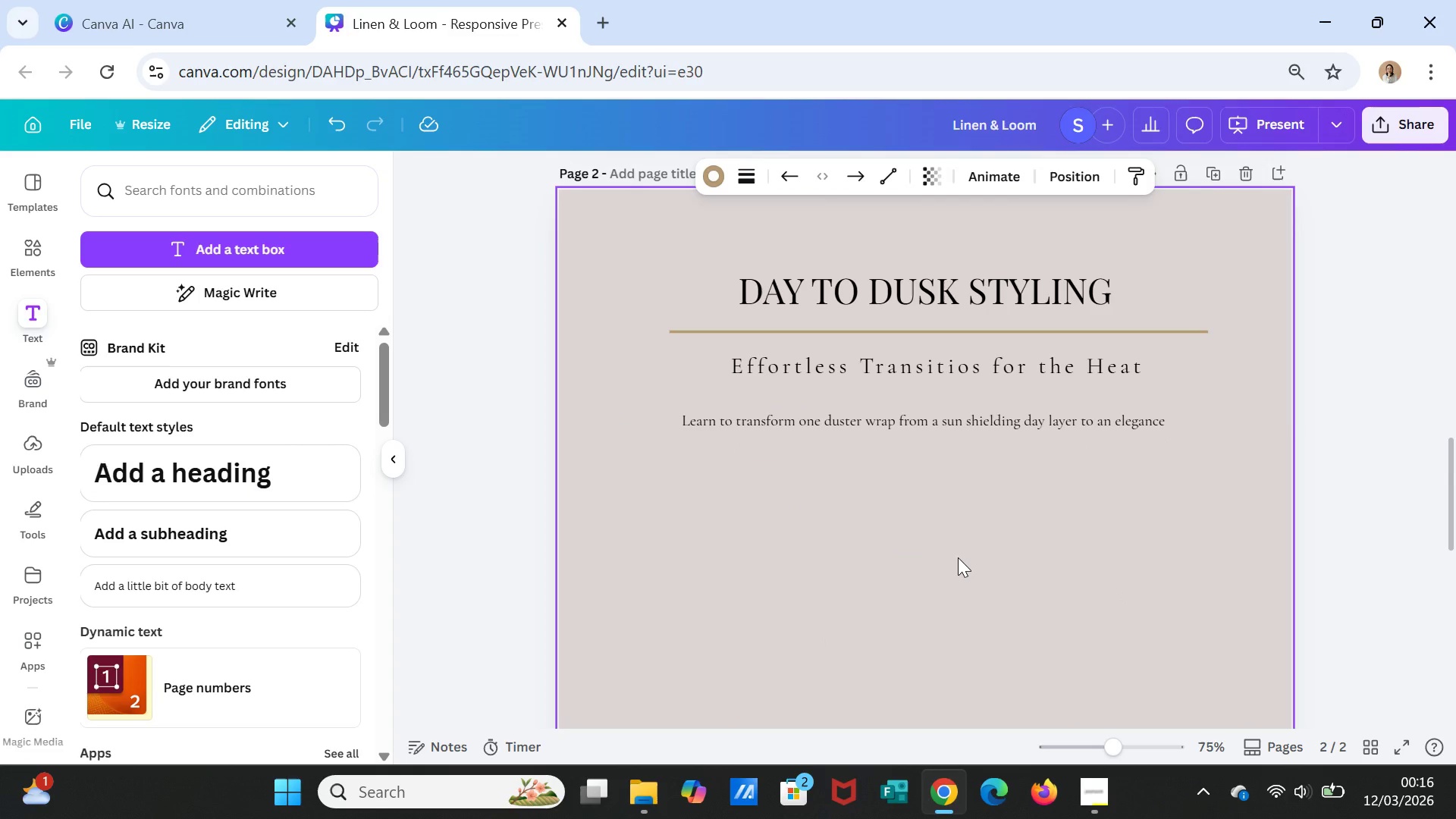 
left_click([958, 557])
 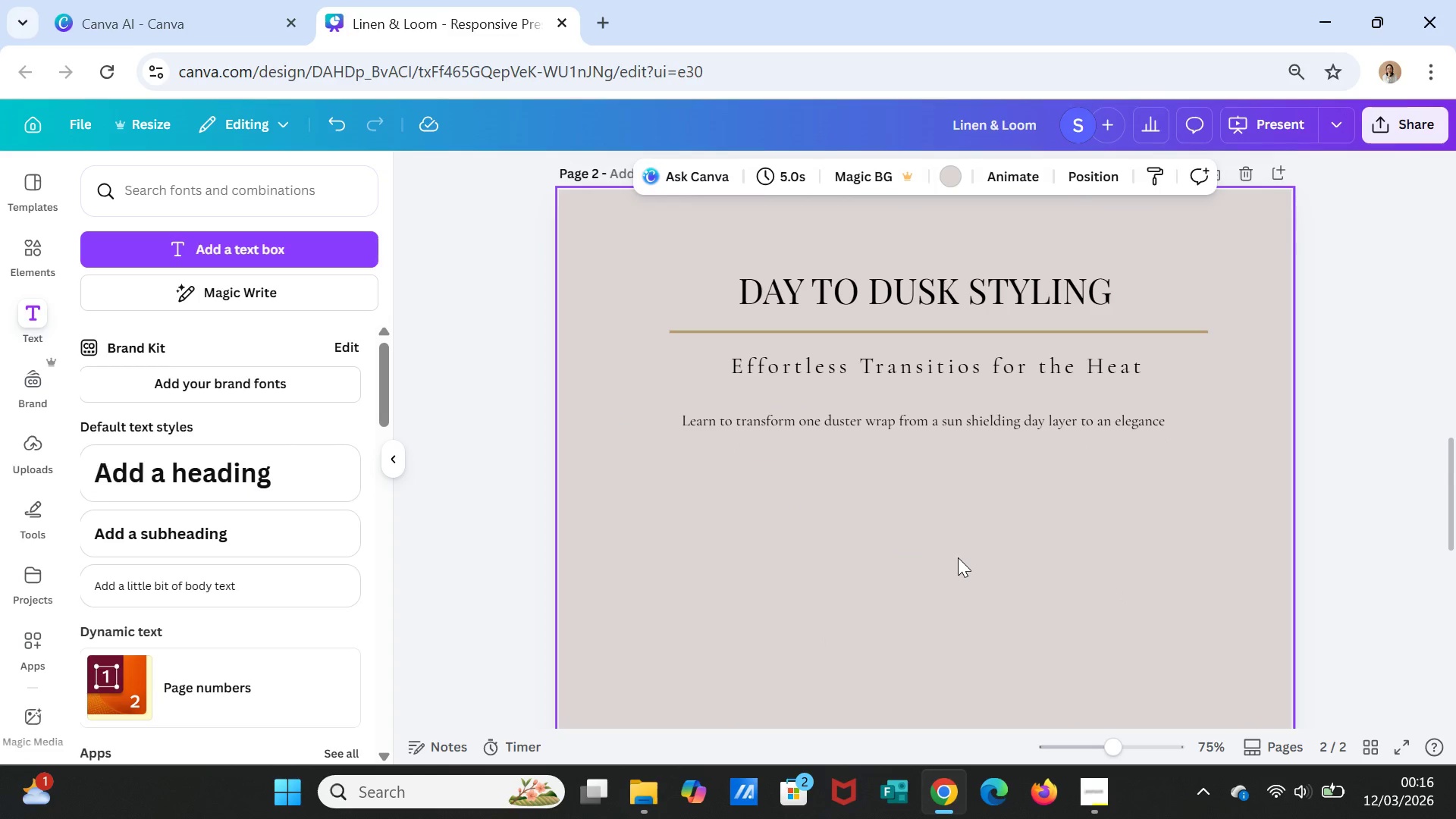 
key(Control+ControlLeft)
 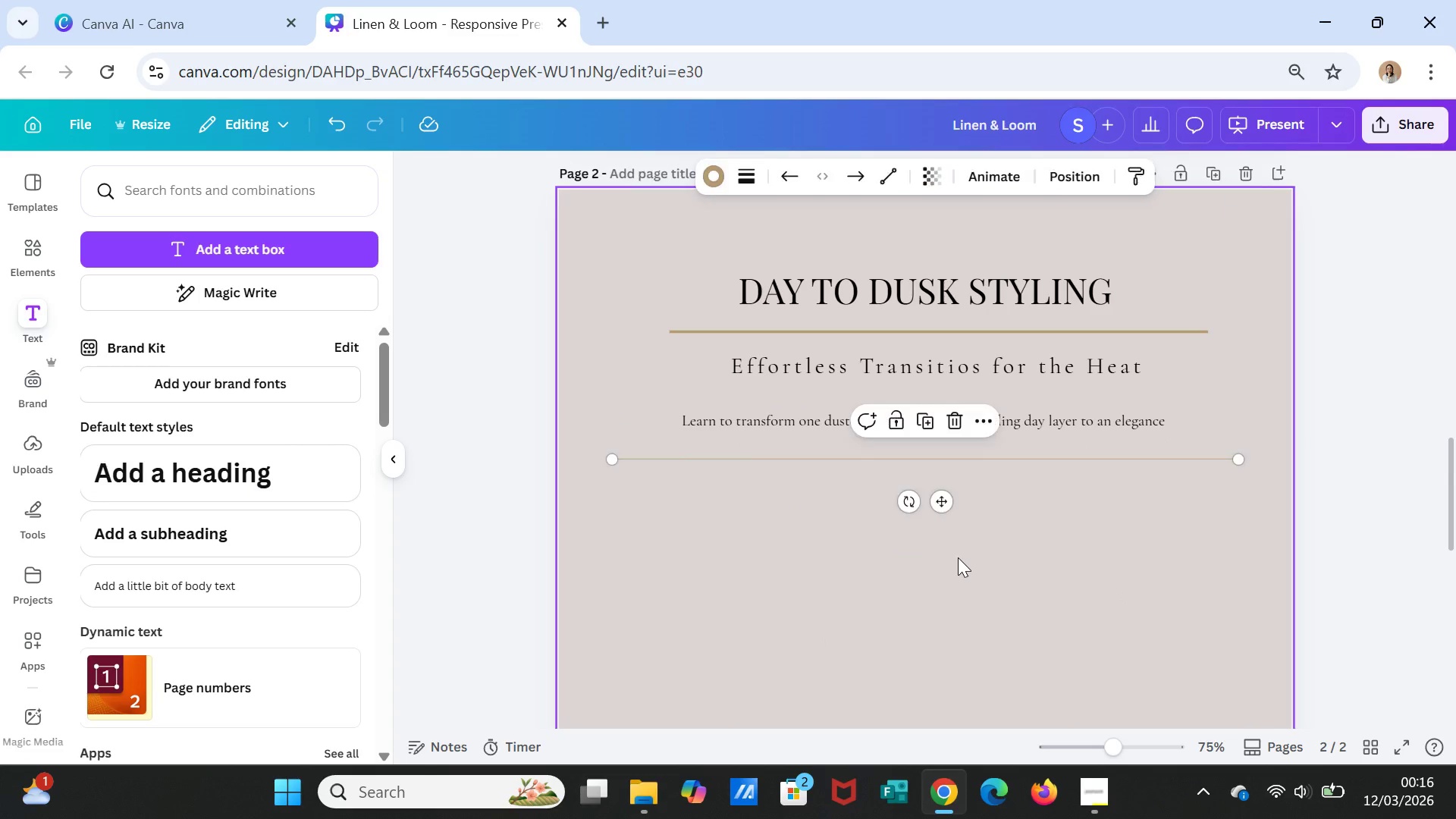 
key(Control+V)
 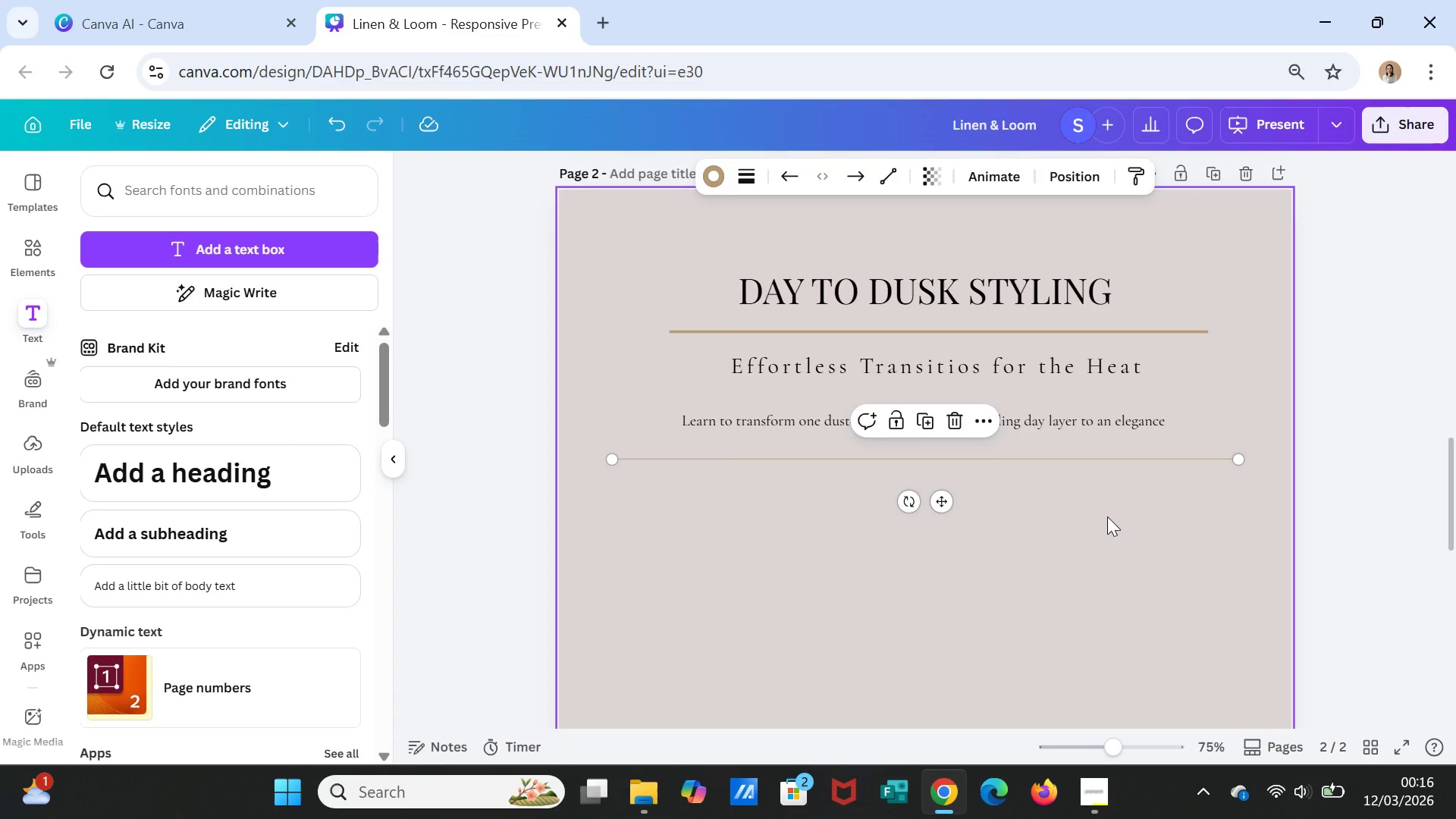 
wait(11.86)
 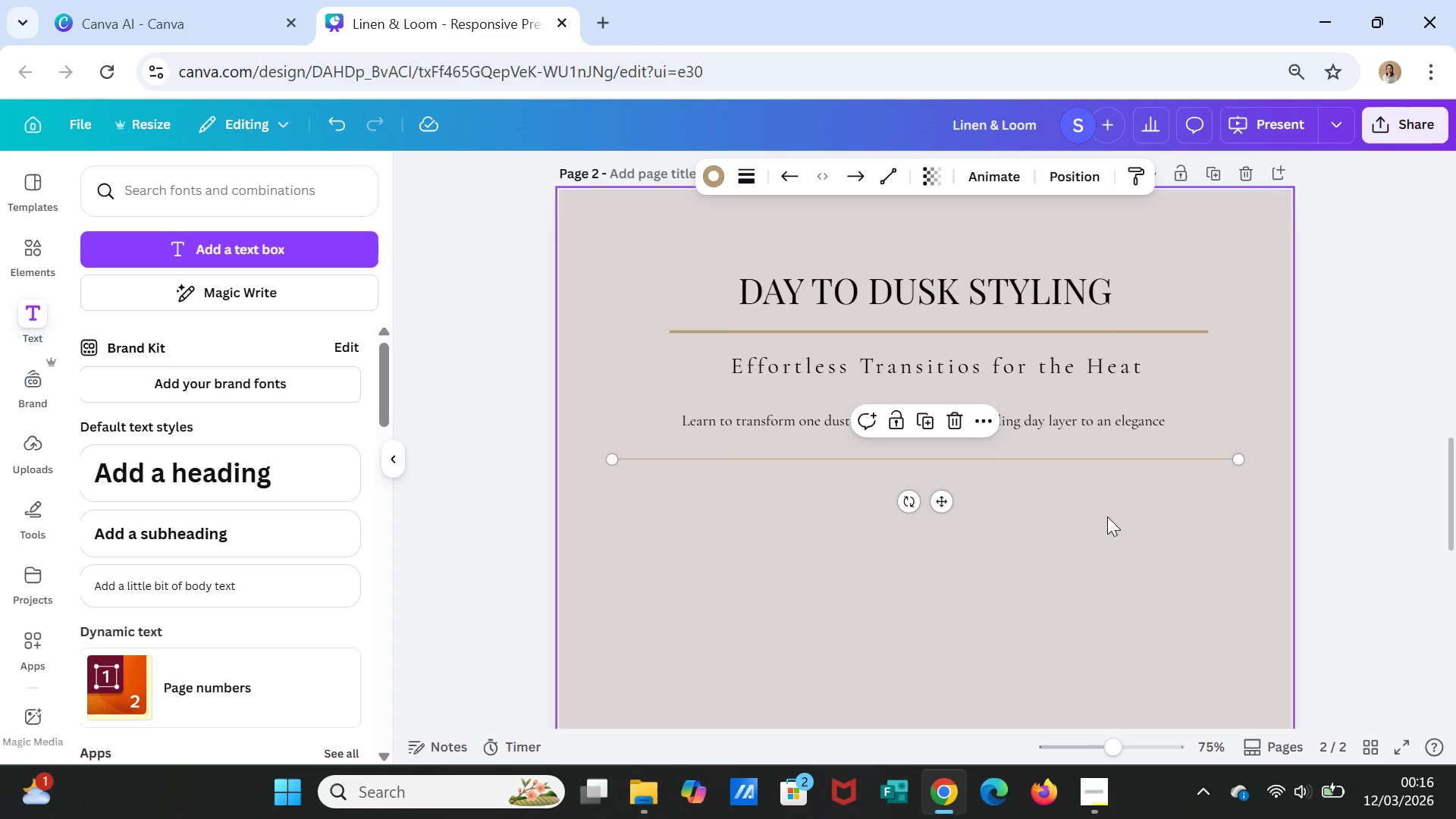 
left_click([1092, 460])
 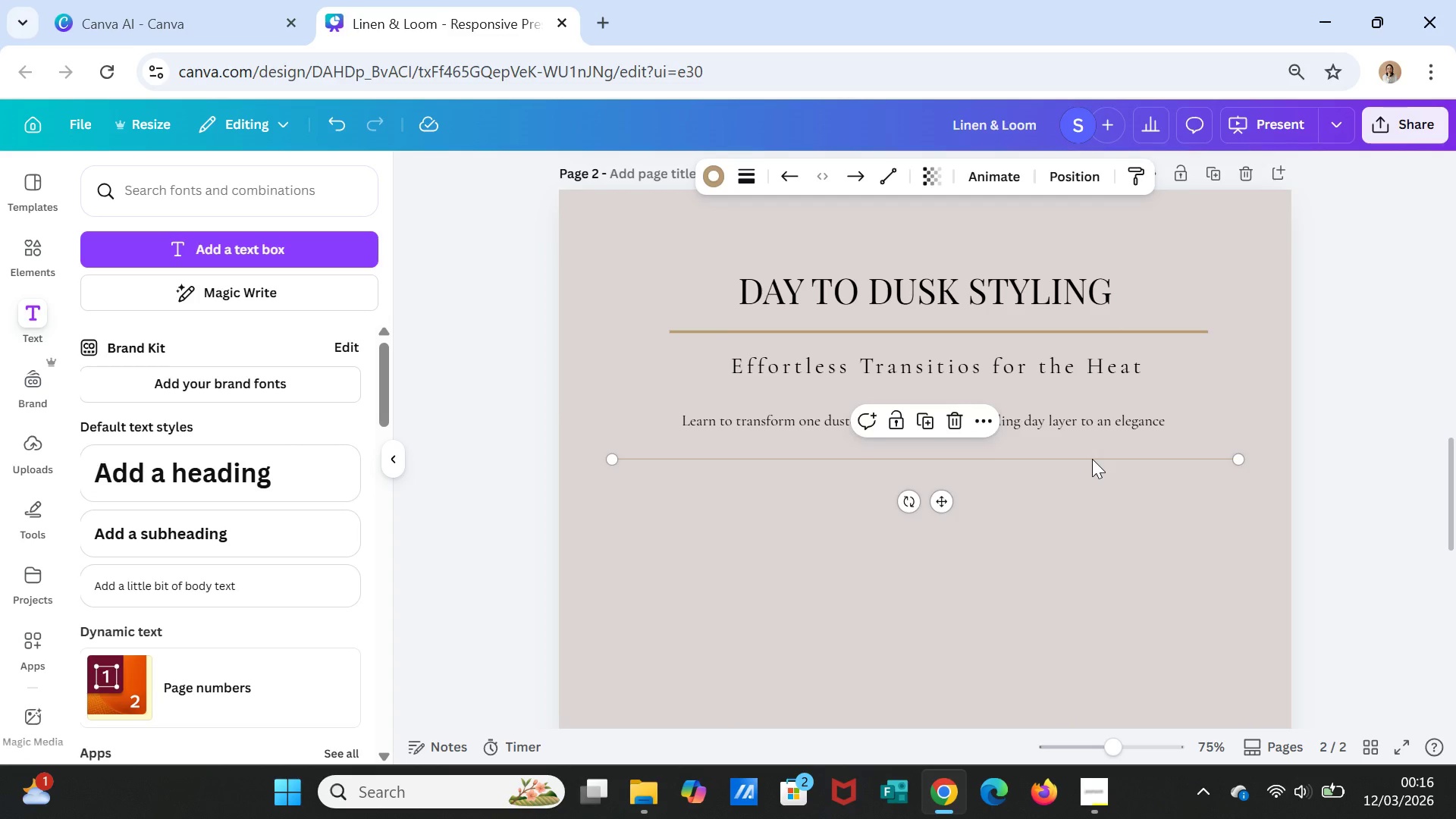 
key(Delete)
 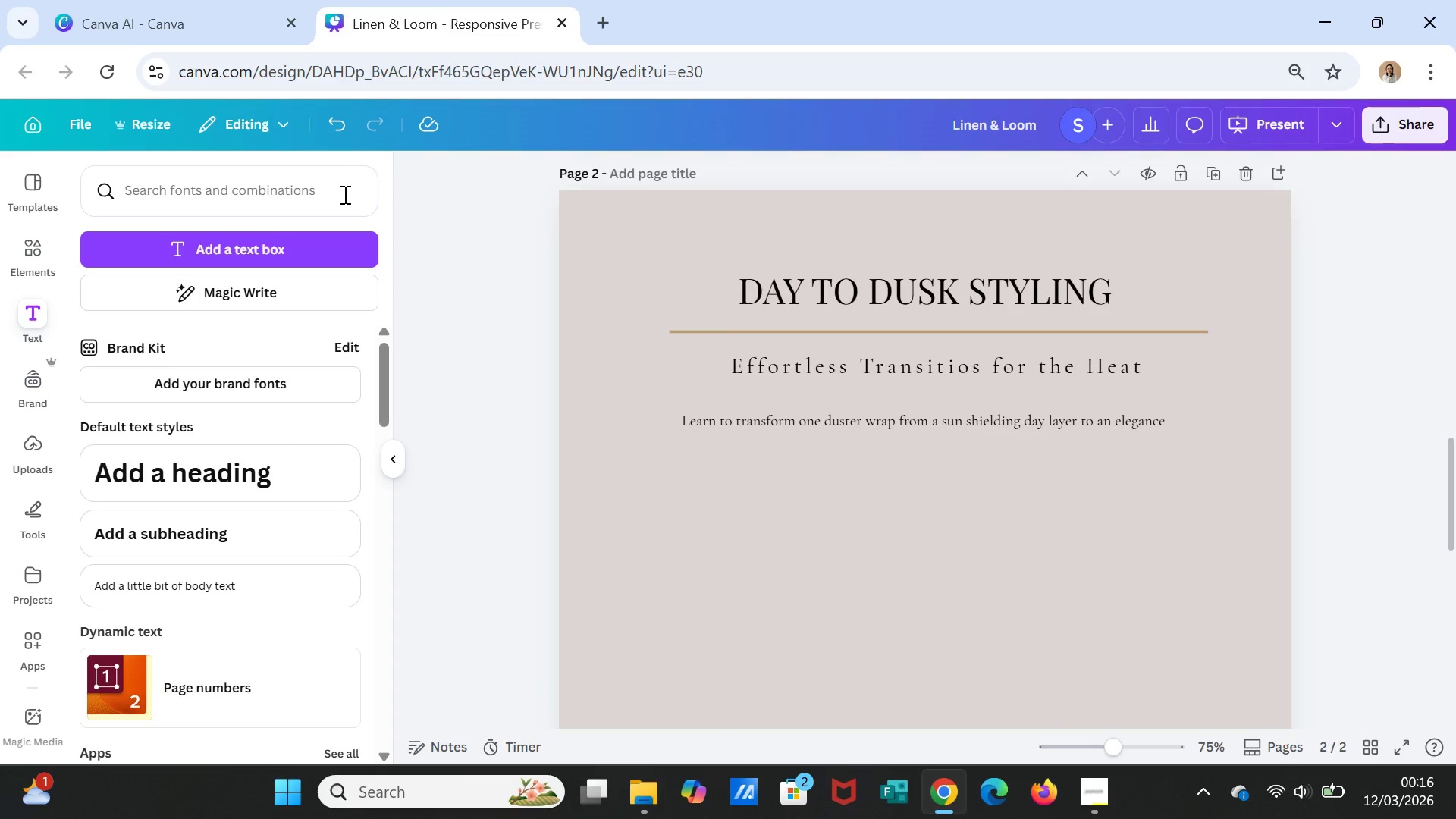 
left_click([165, 196])
 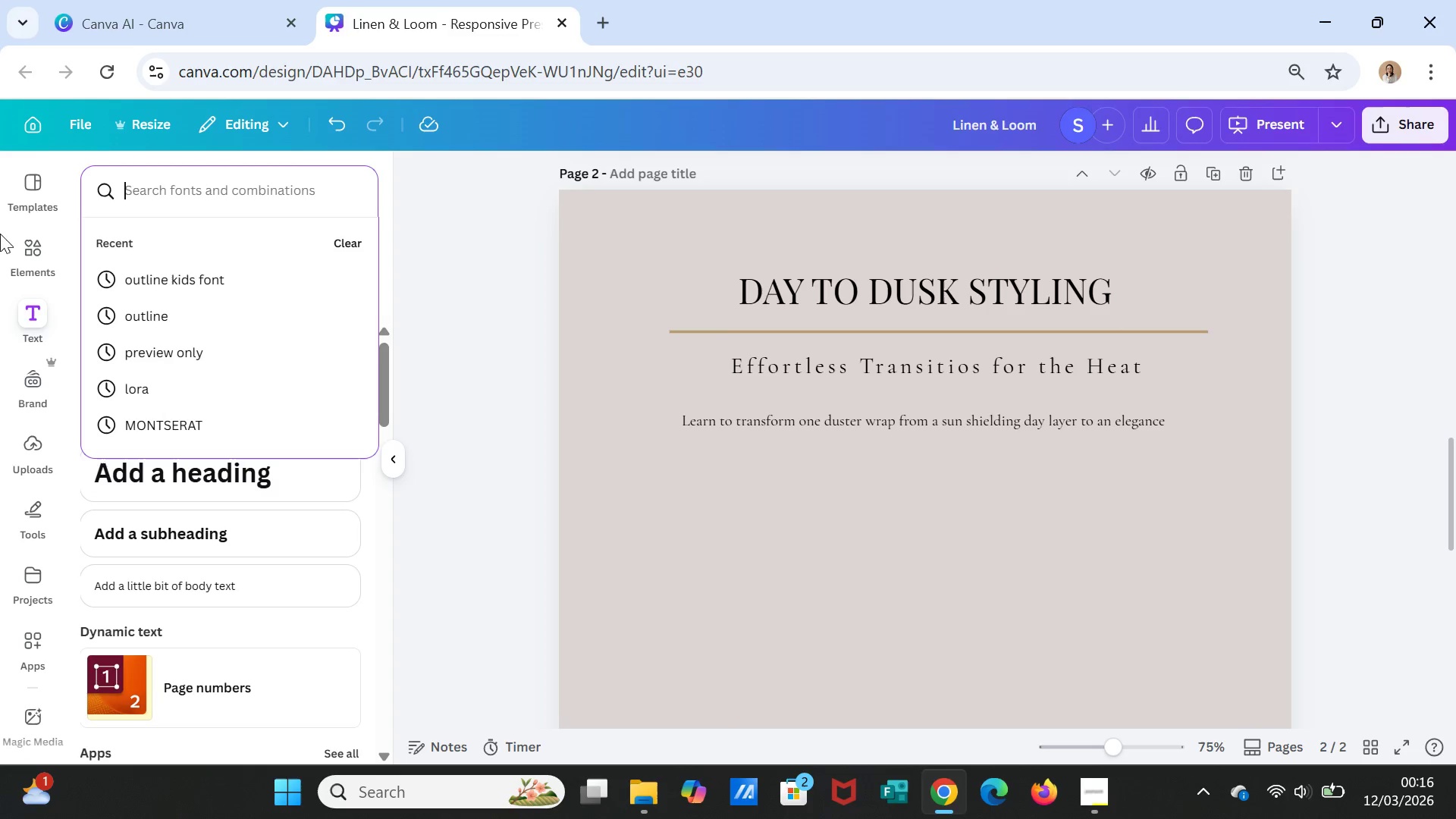 
left_click([21, 241])
 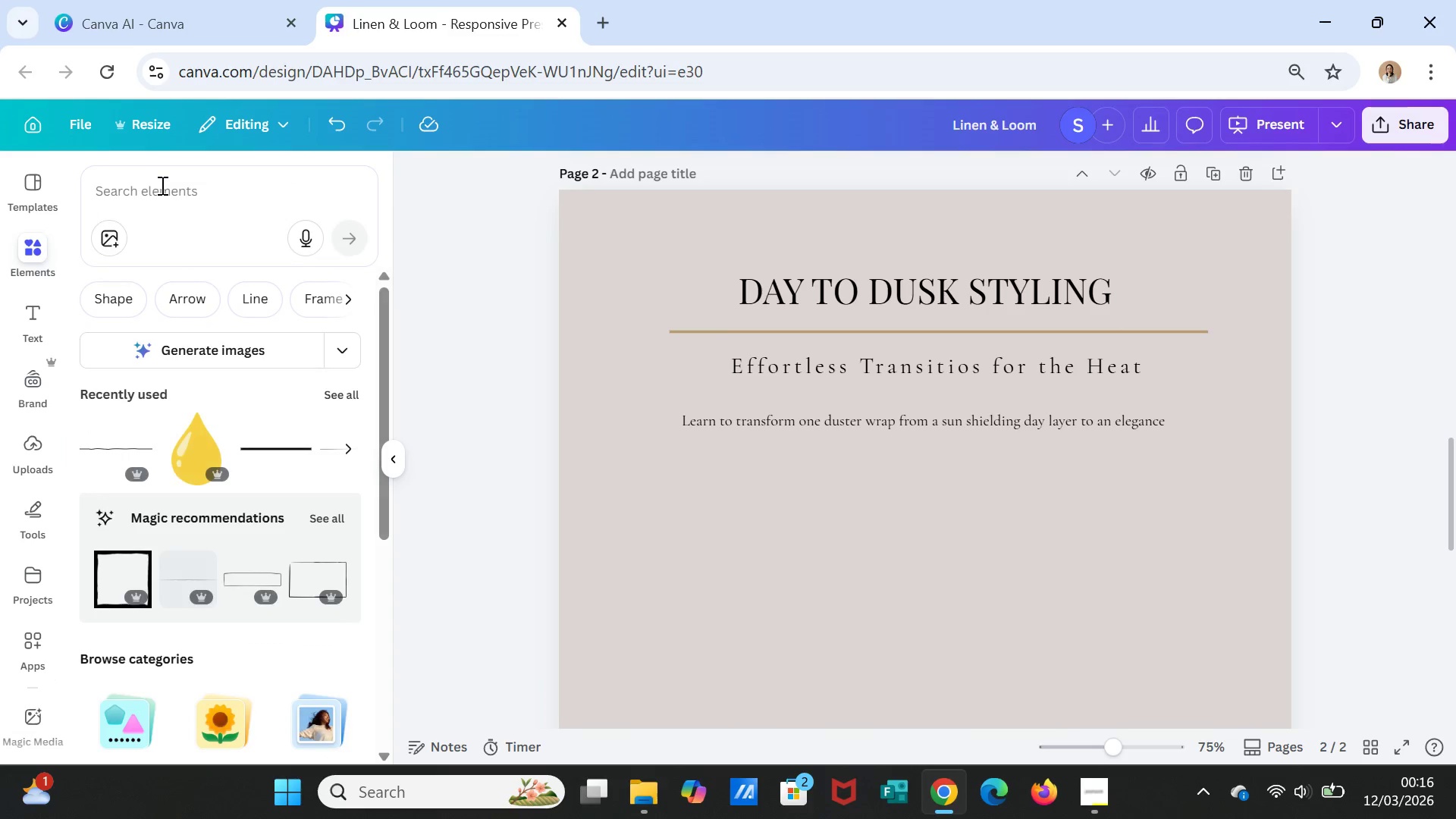 
left_click([161, 185])
 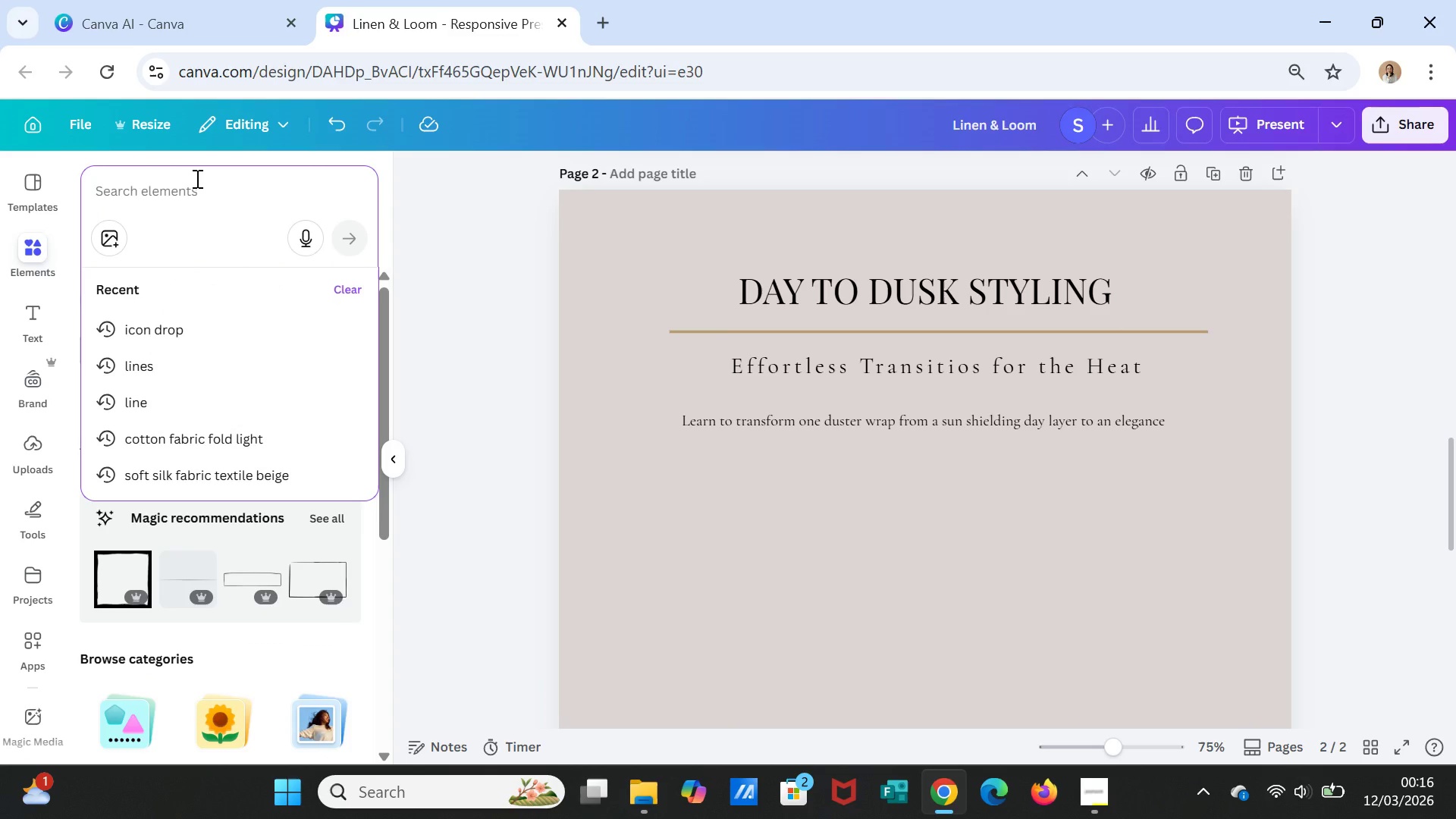 
type(woman)
 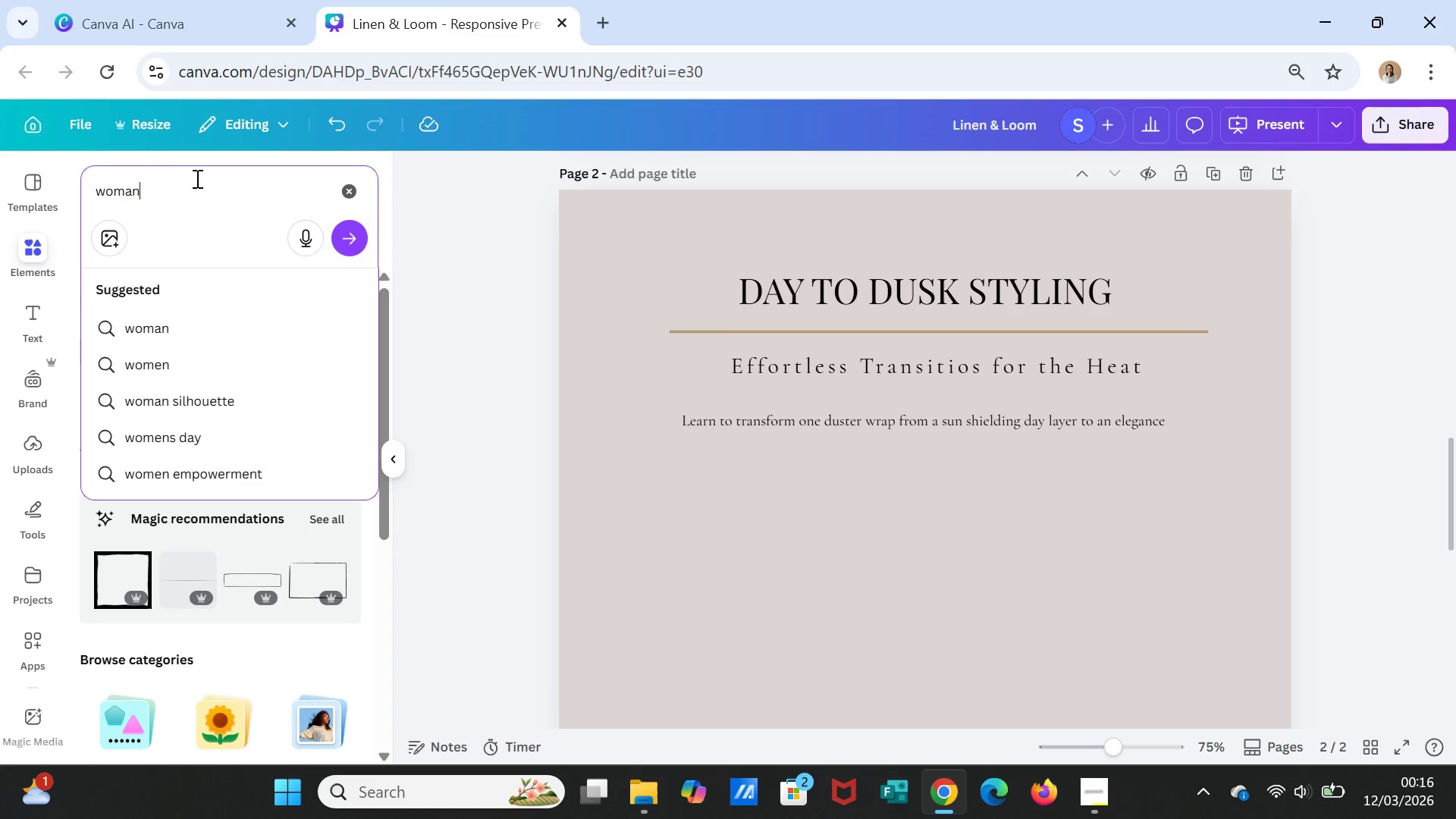 
hold_key(key=Space, duration=3.69)
 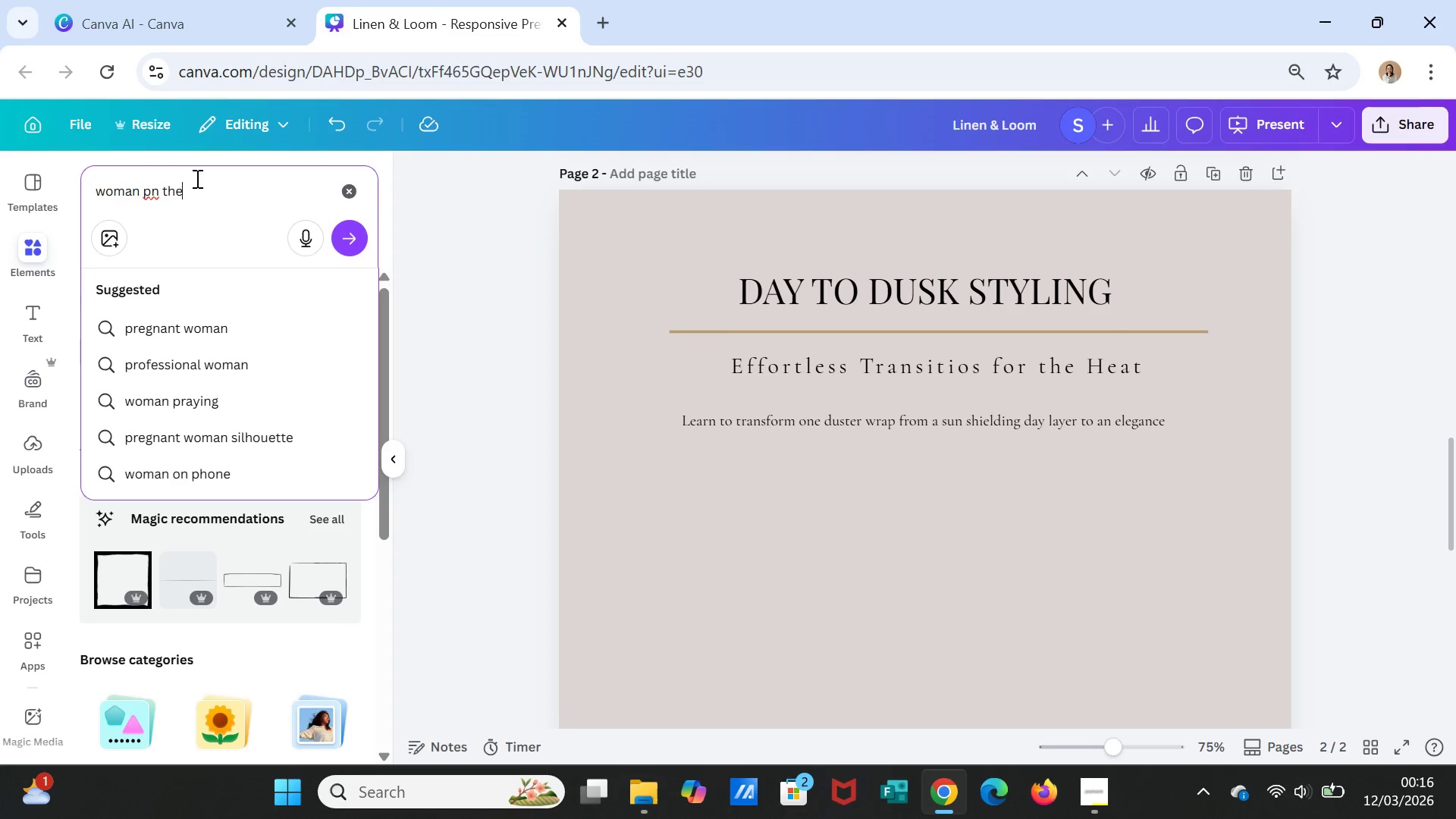 
type(pnthe beach)
 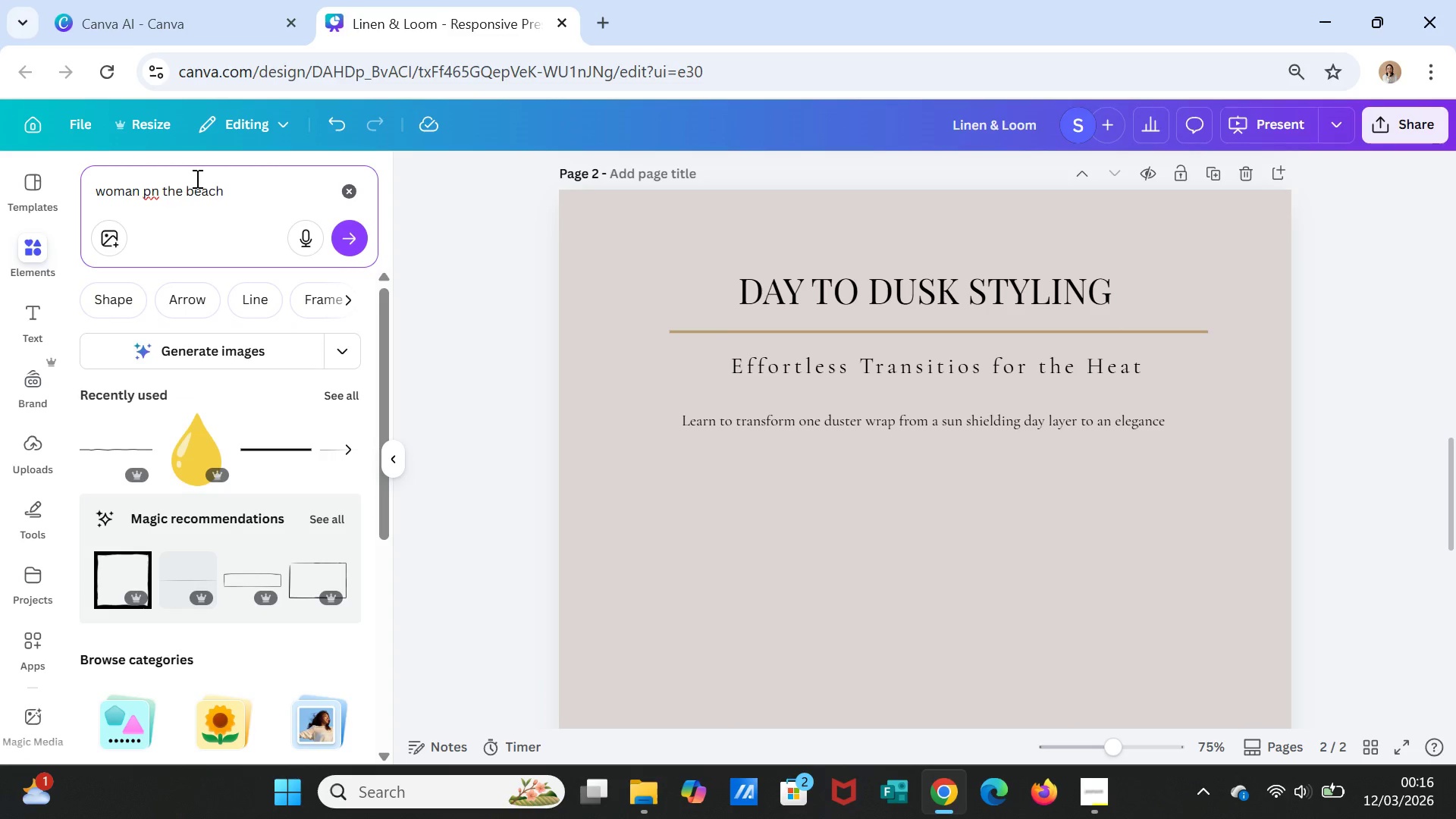 
key(Enter)
 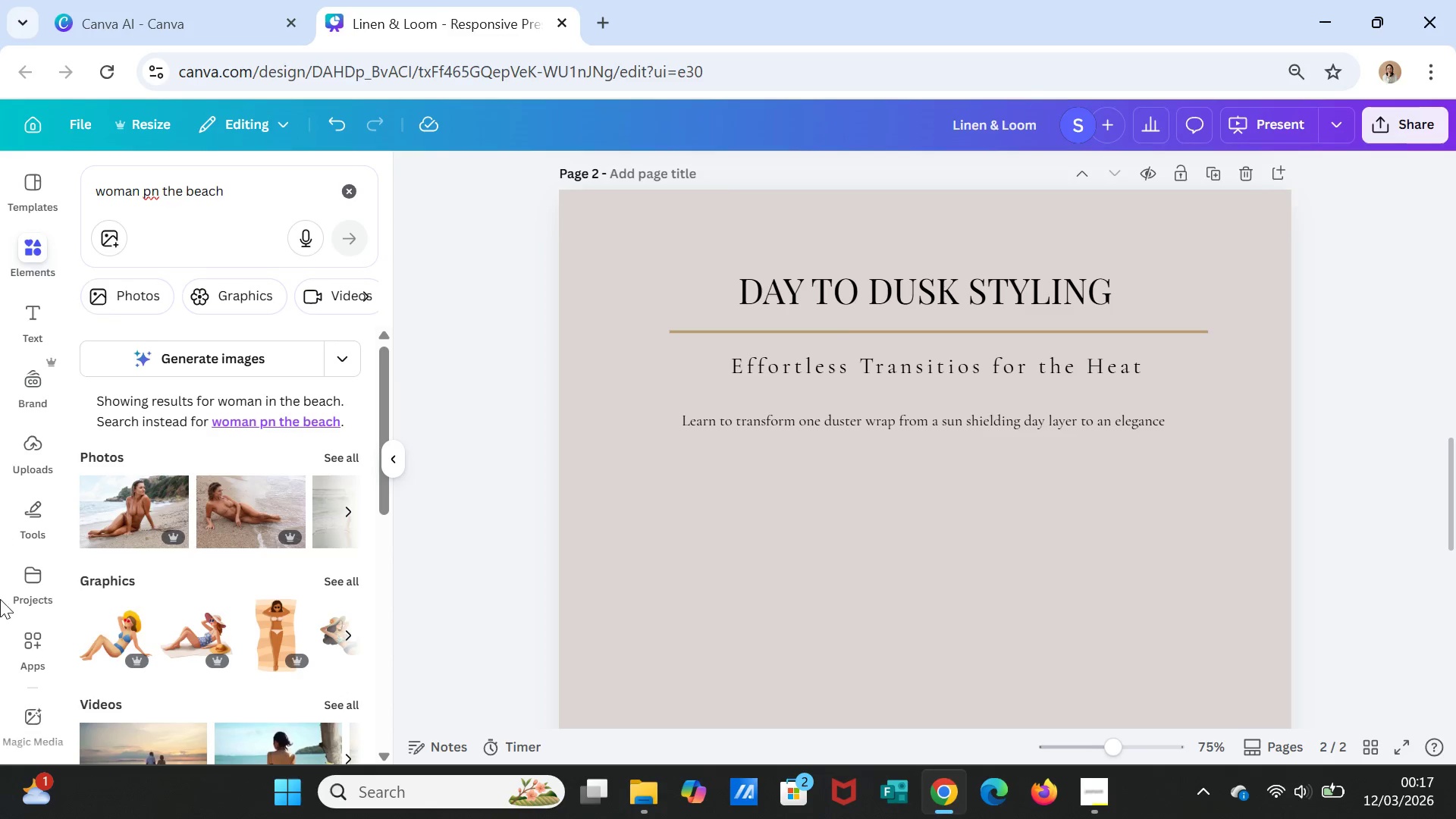 
wait(17.12)
 